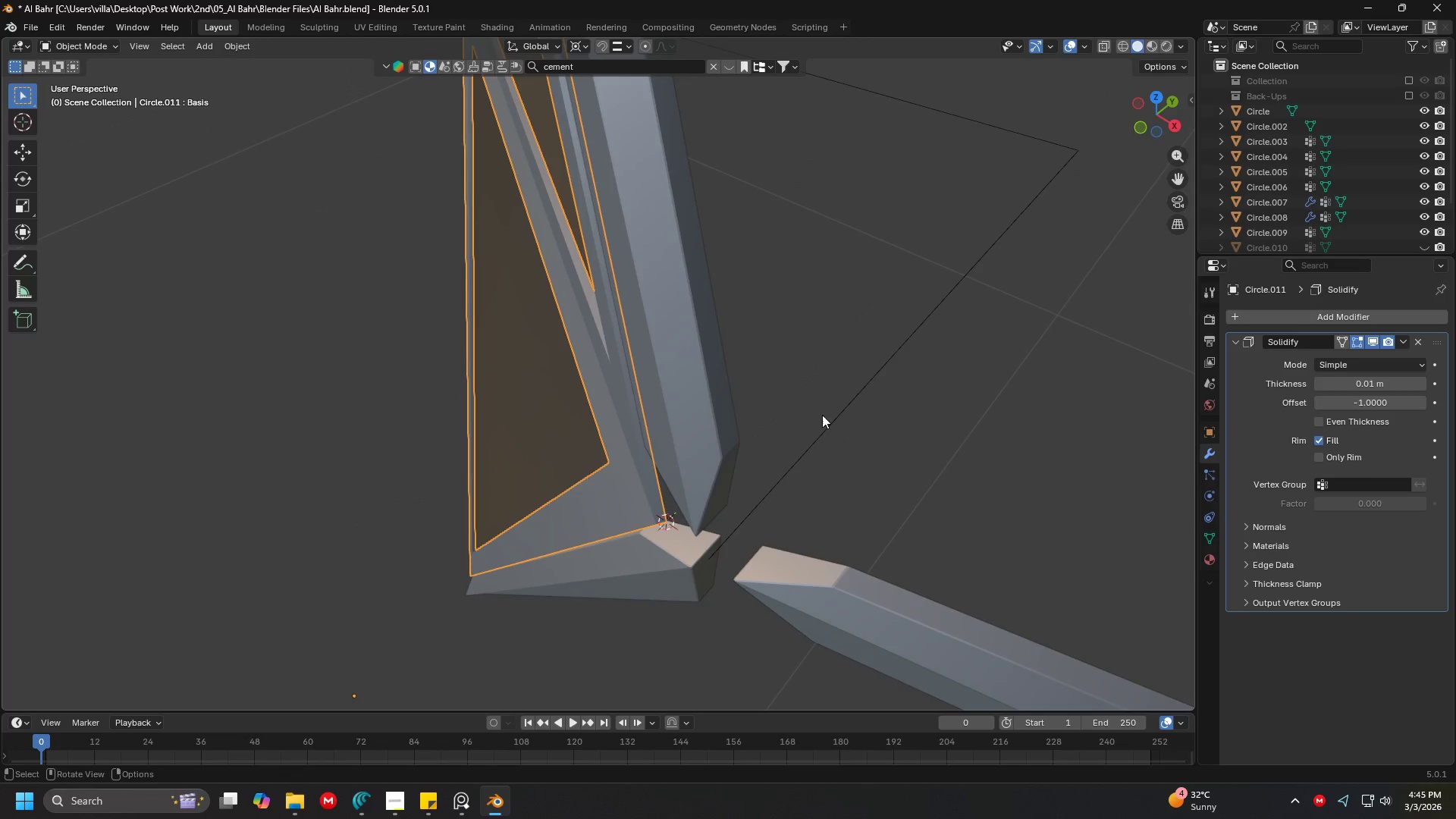 
left_click_drag(start_coordinate=[1357, 398], to_coordinate=[554, 356])
 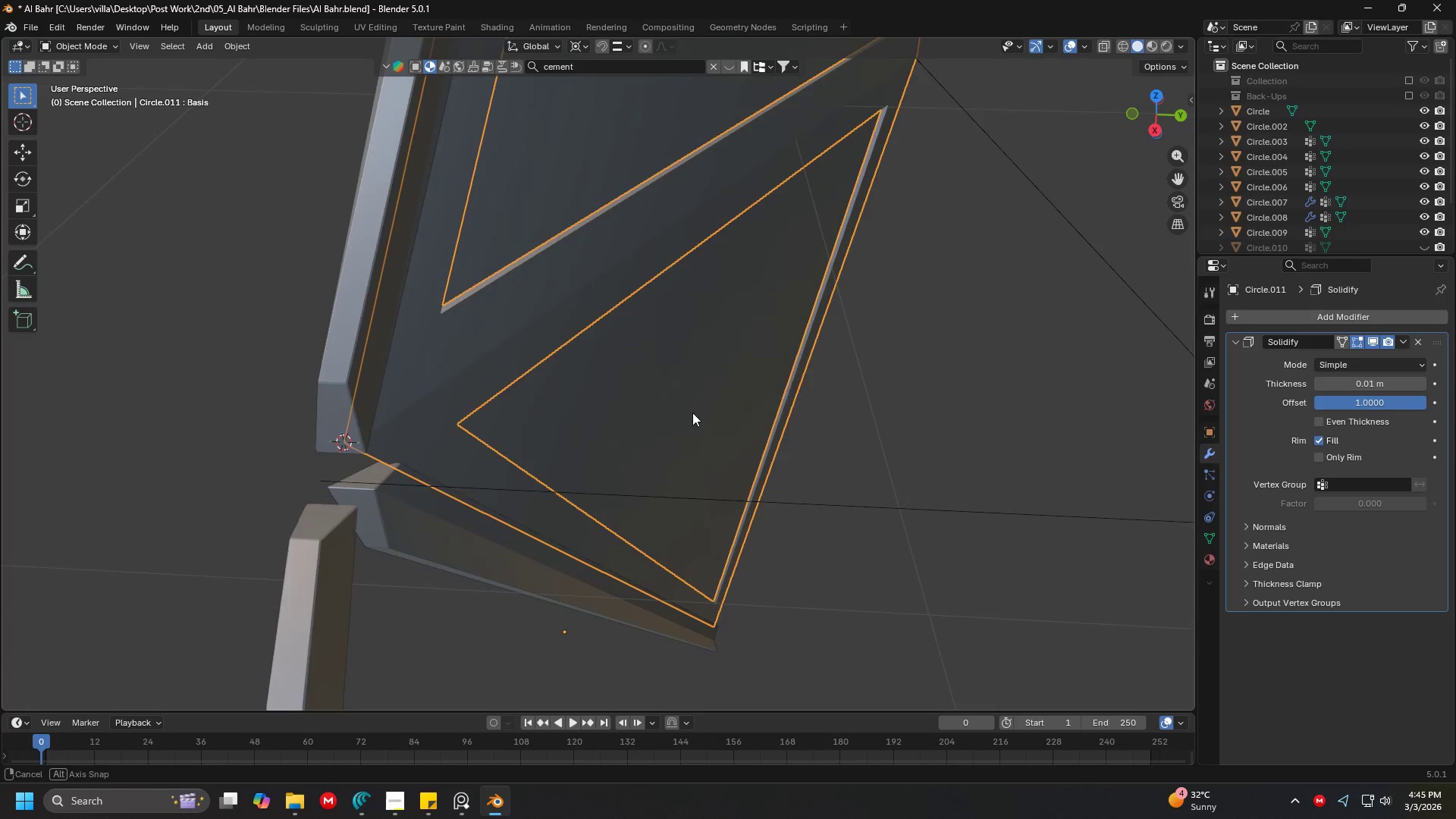 
key(Shift+ShiftLeft)
 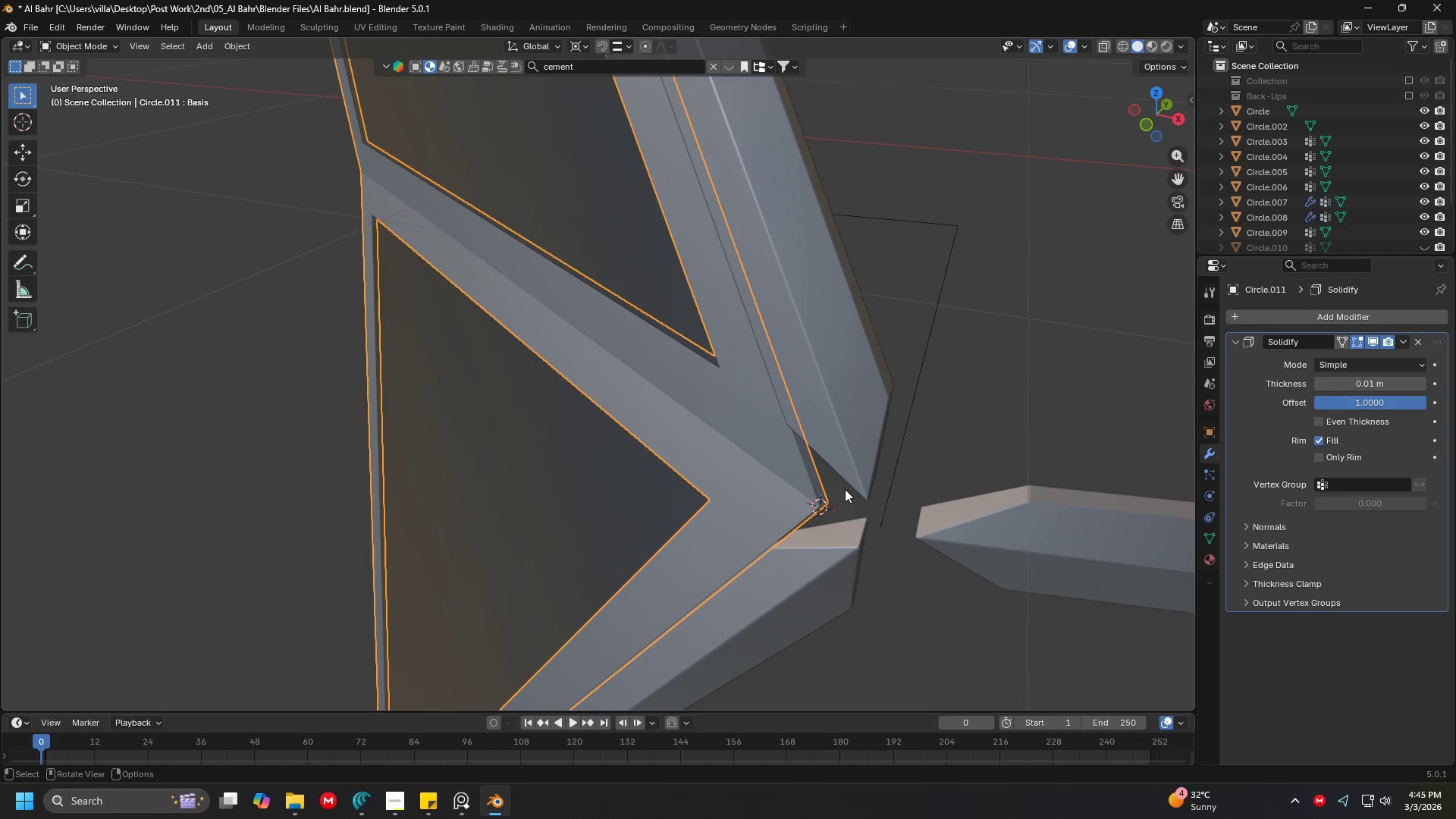 
wait(5.53)
 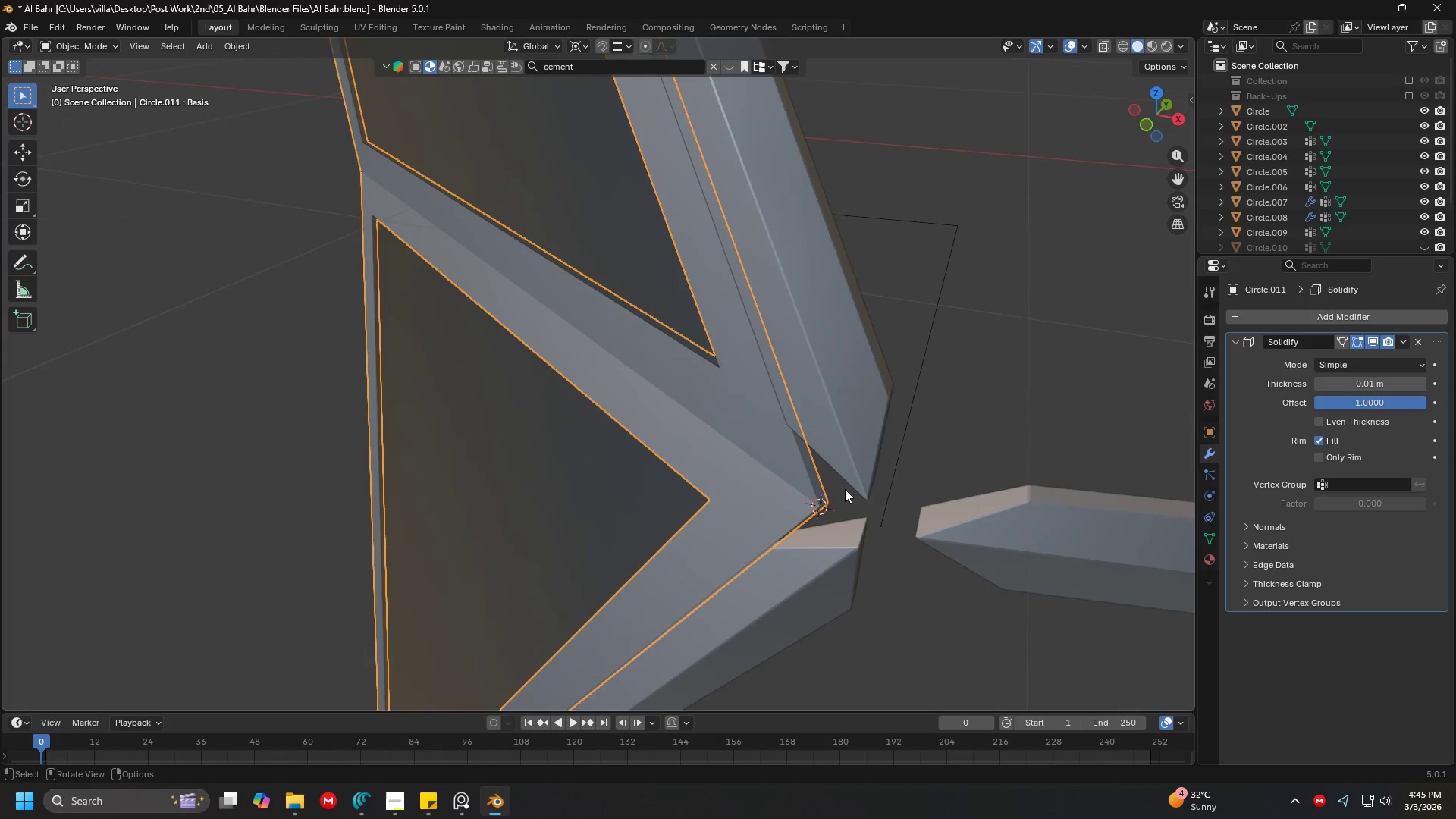 
left_click([977, 353])
 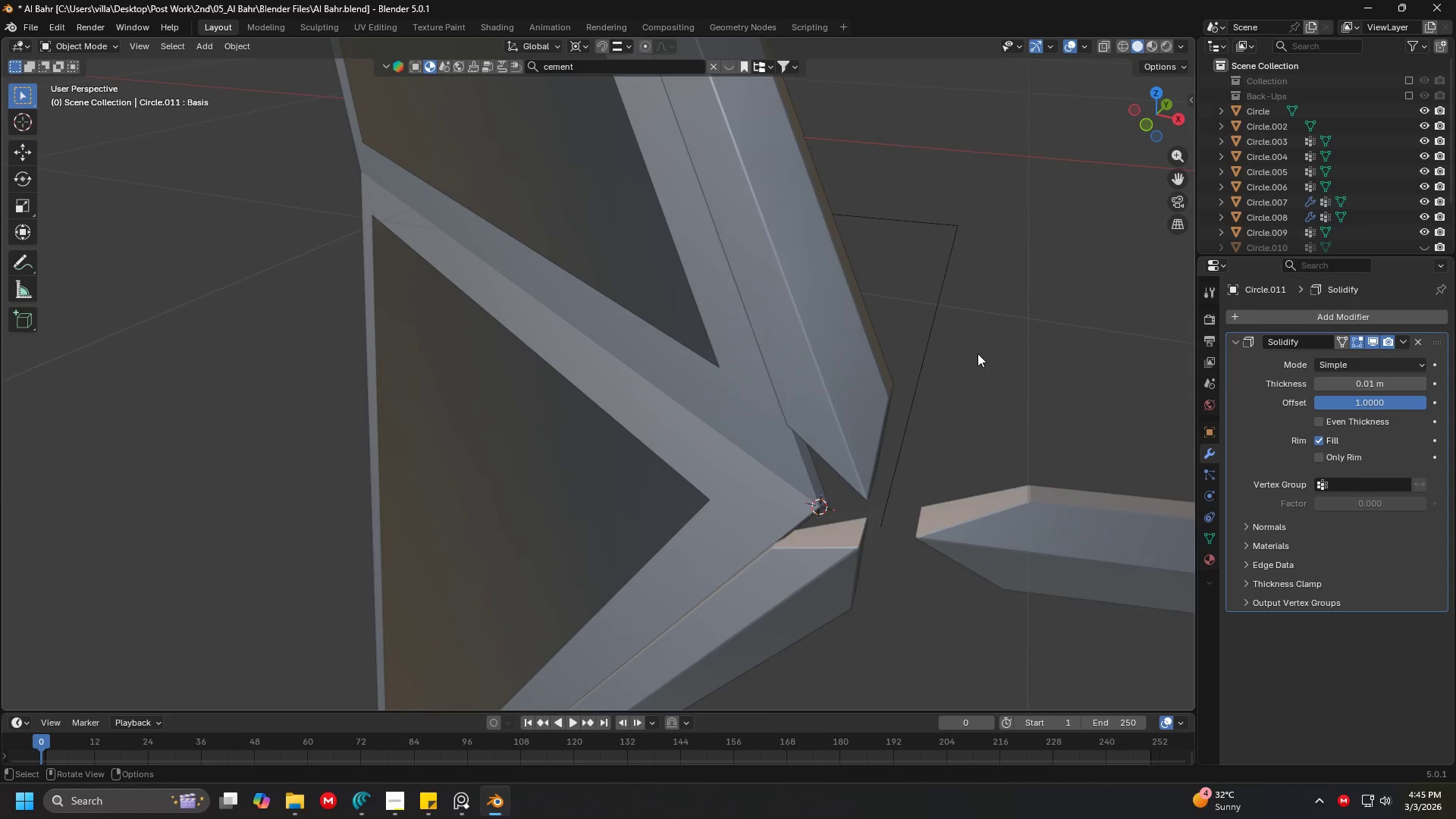 
scroll: coordinate [764, 377], scroll_direction: down, amount: 4.0
 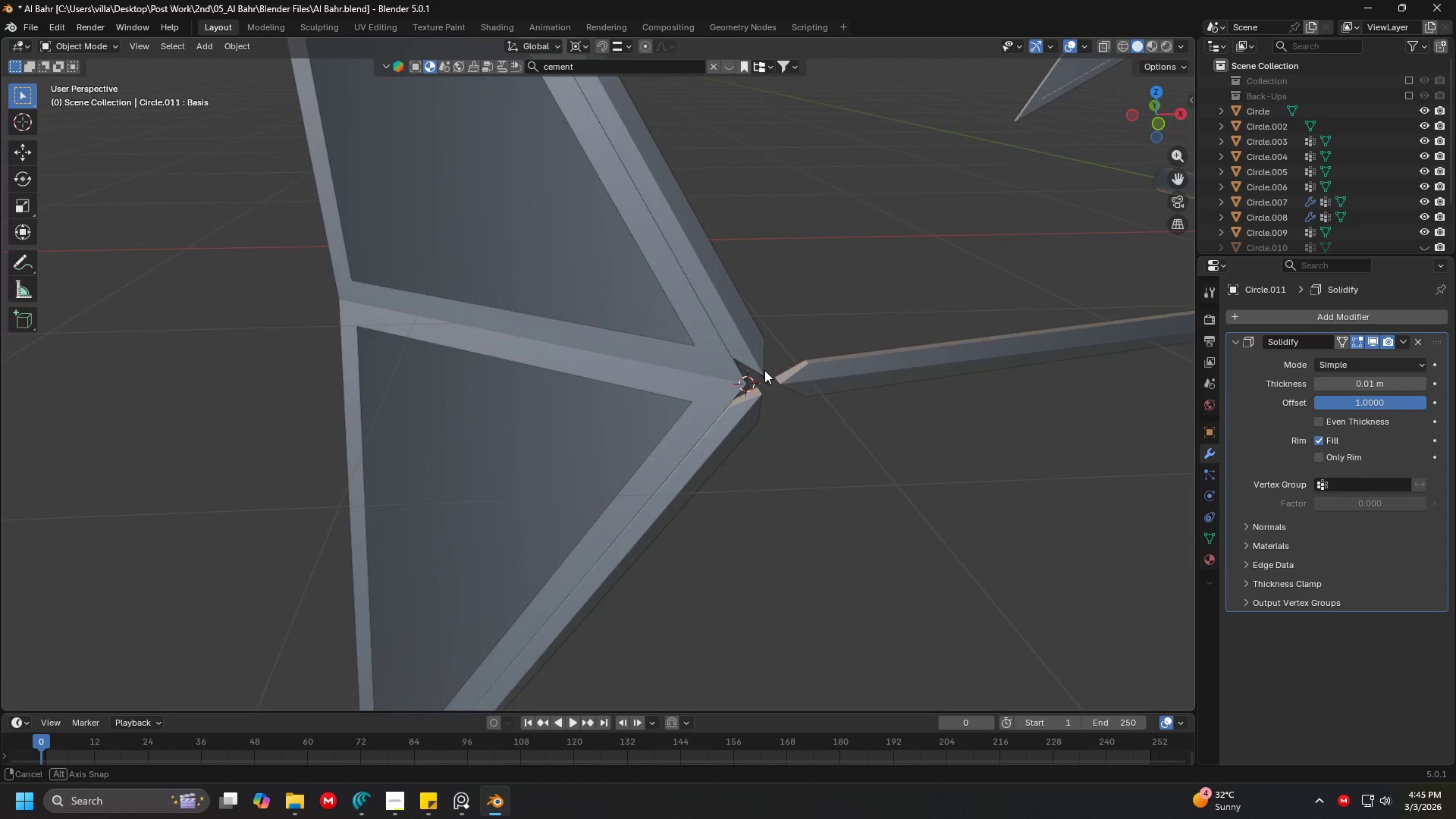 
key(Shift+ShiftLeft)
 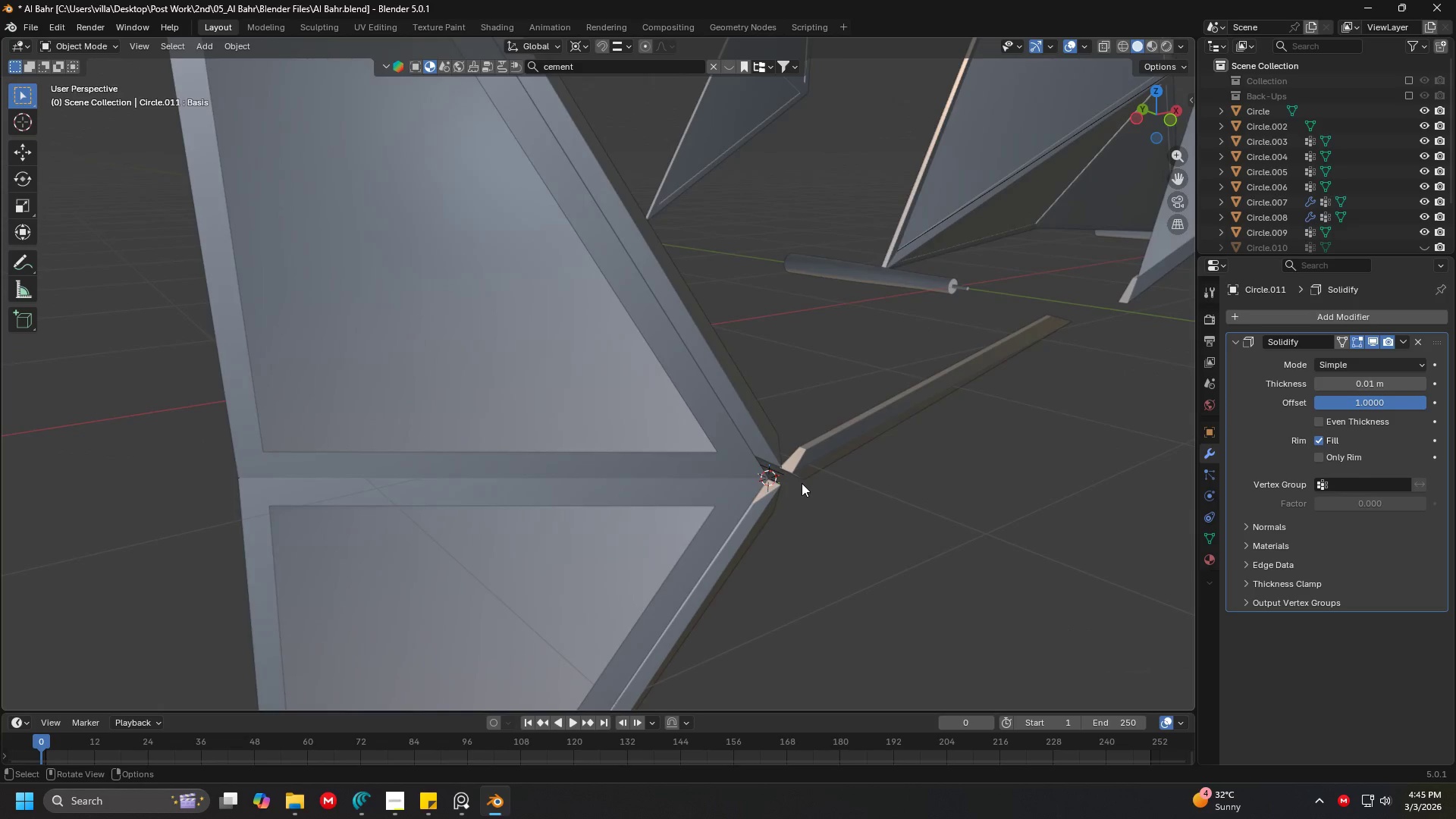 
hold_key(key=ShiftLeft, duration=0.42)
 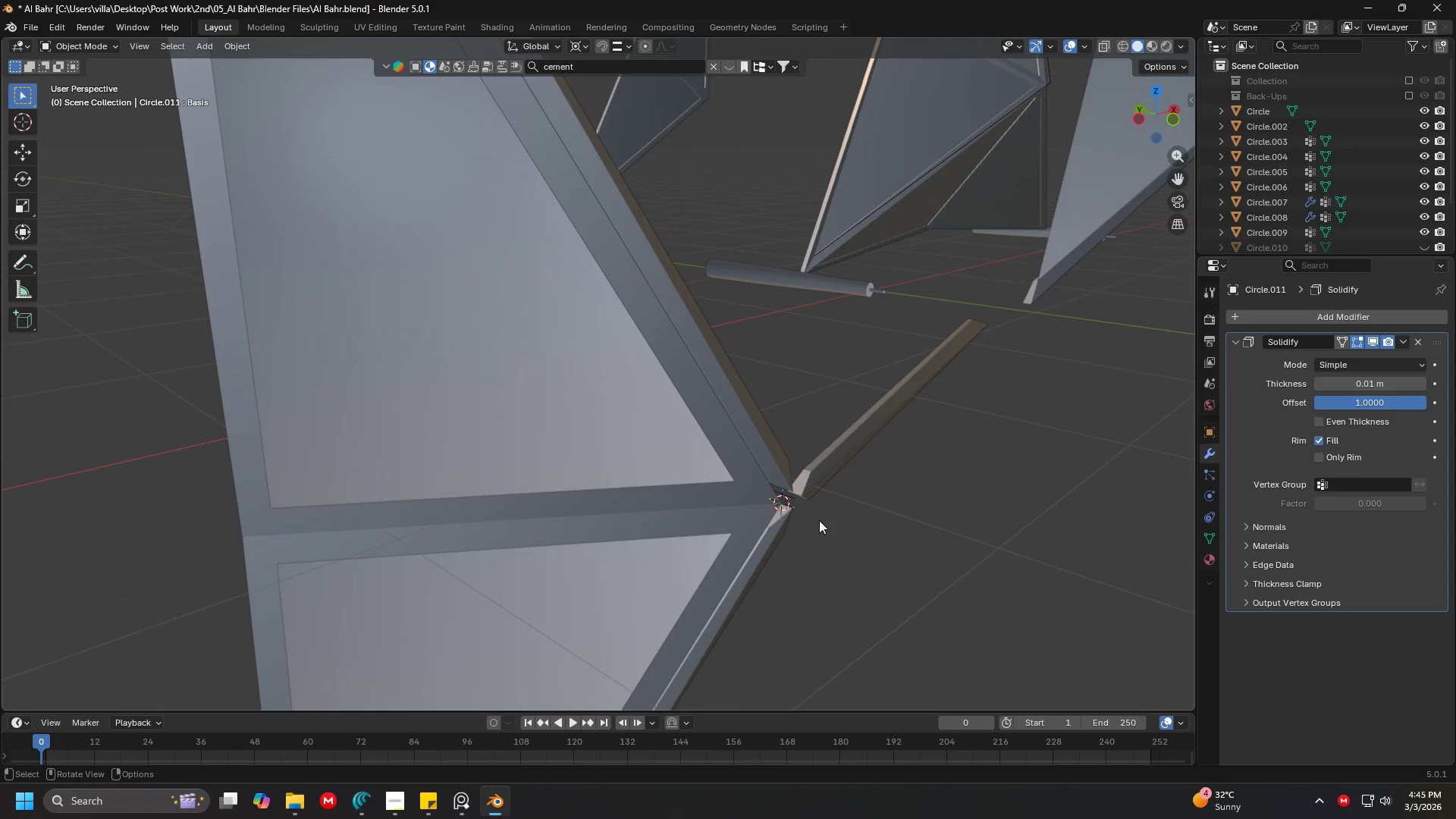 
key(Shift+ShiftLeft)
 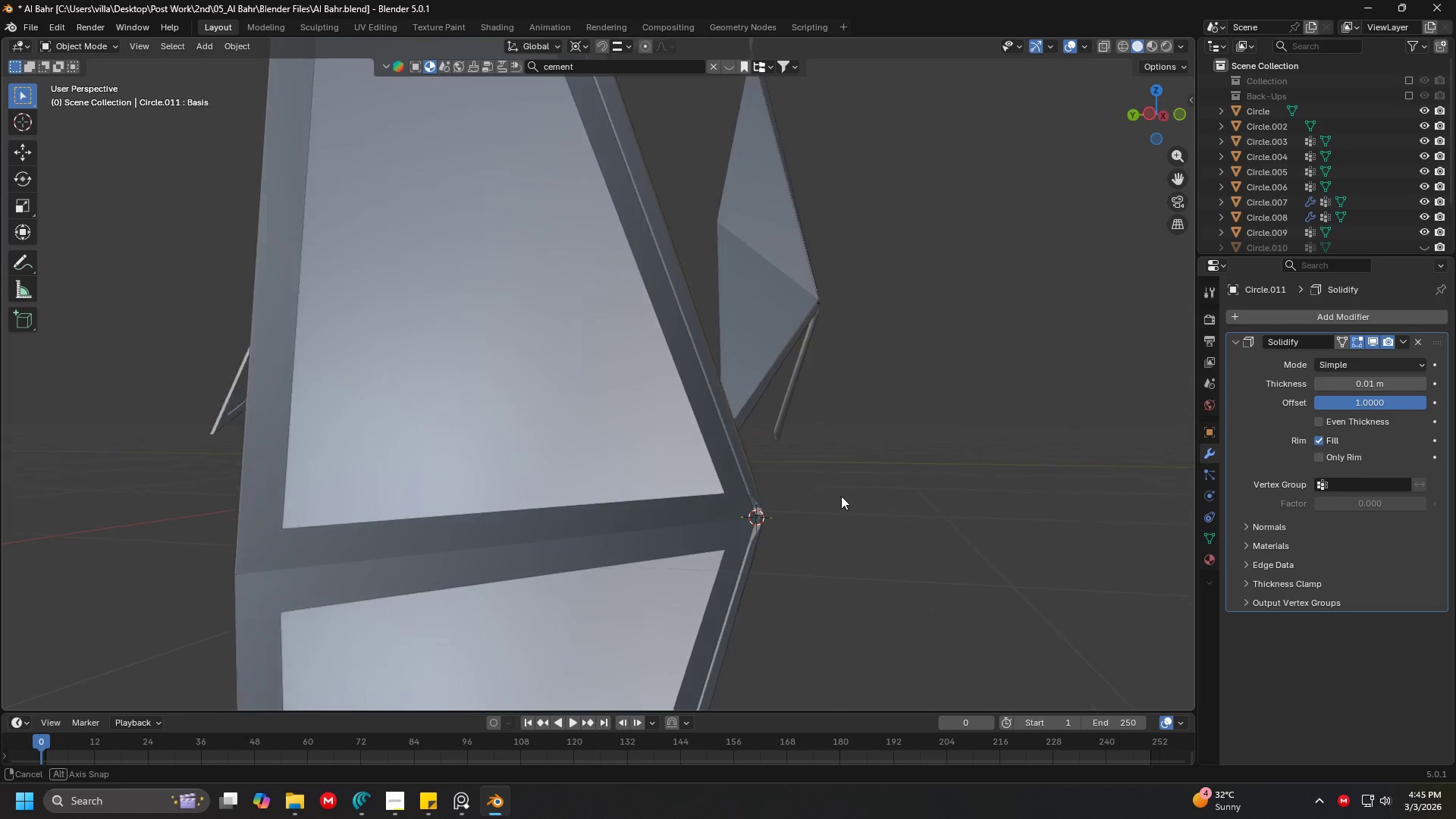 
key(Shift+ShiftLeft)
 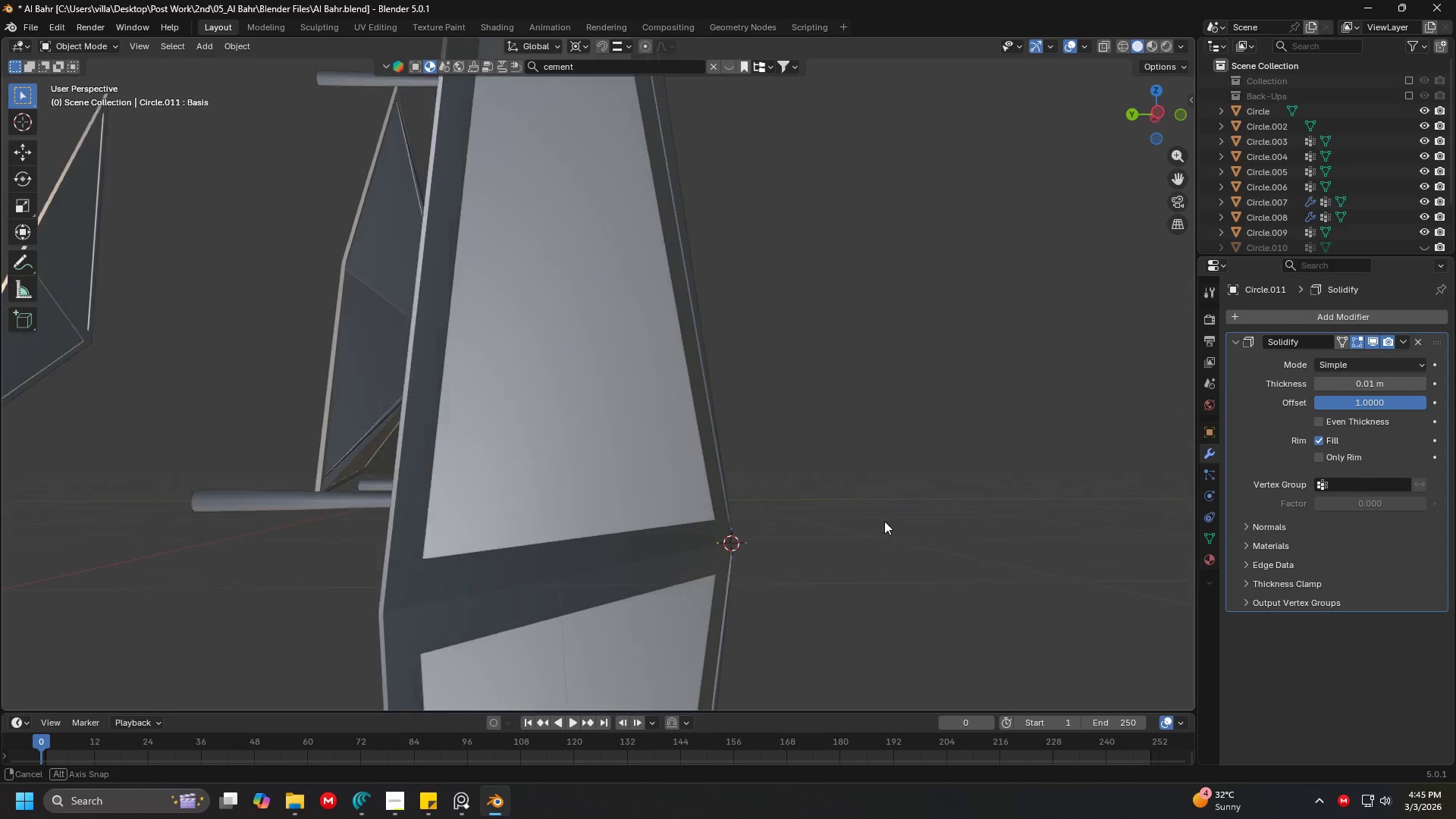 
key(Shift+ShiftLeft)
 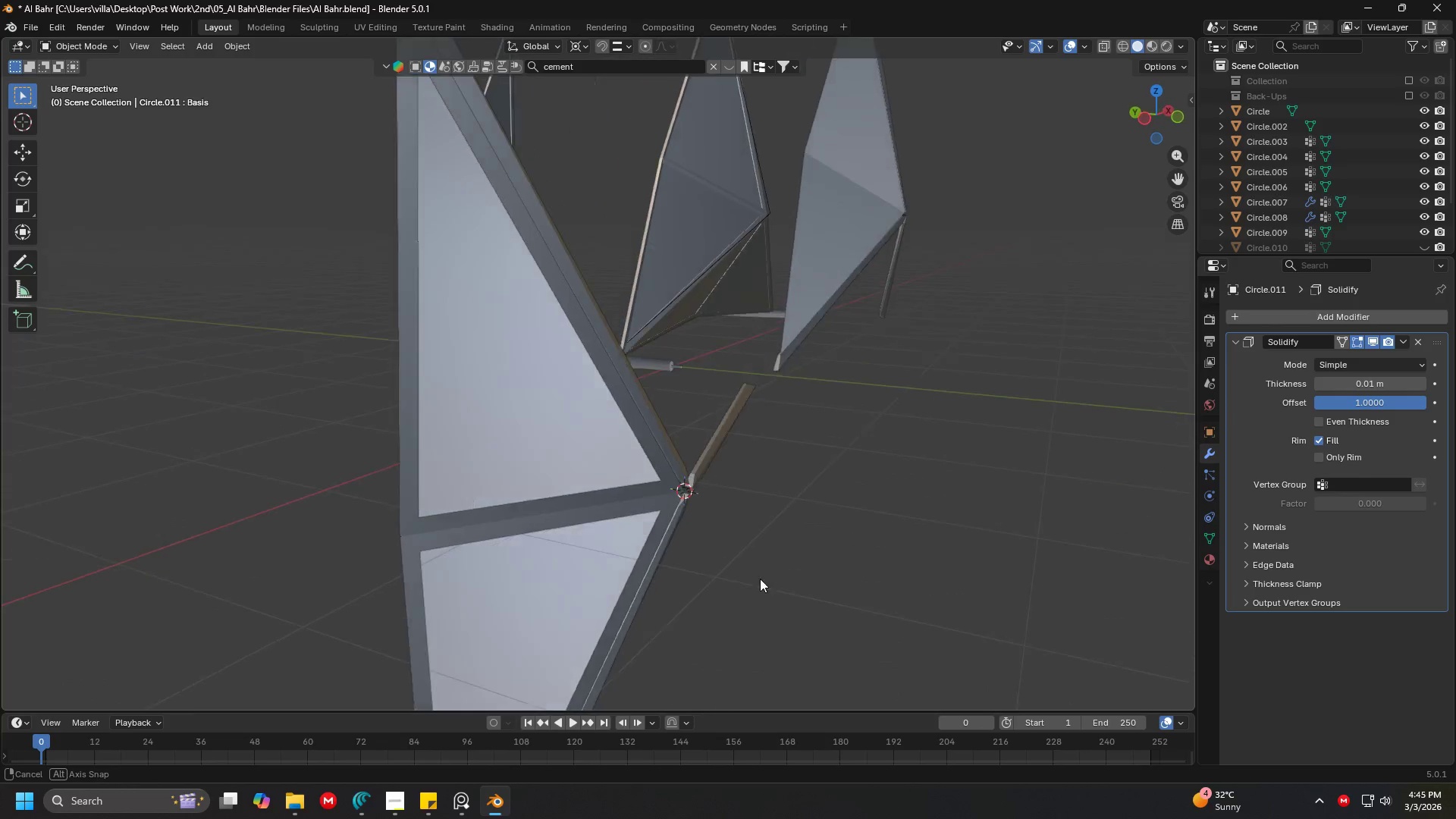 
scroll: coordinate [844, 521], scroll_direction: down, amount: 3.0
 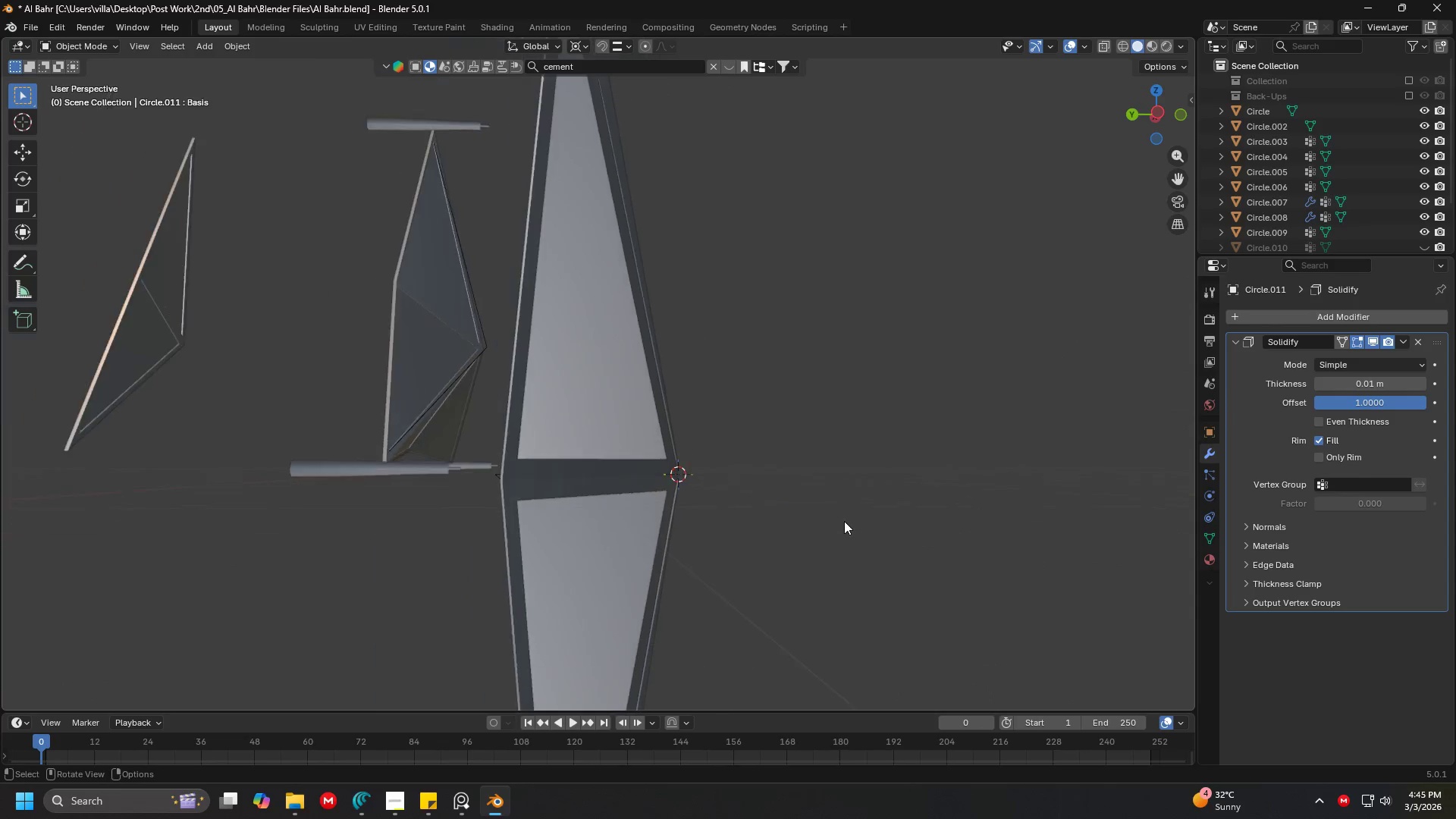 
left_click([595, 450])
 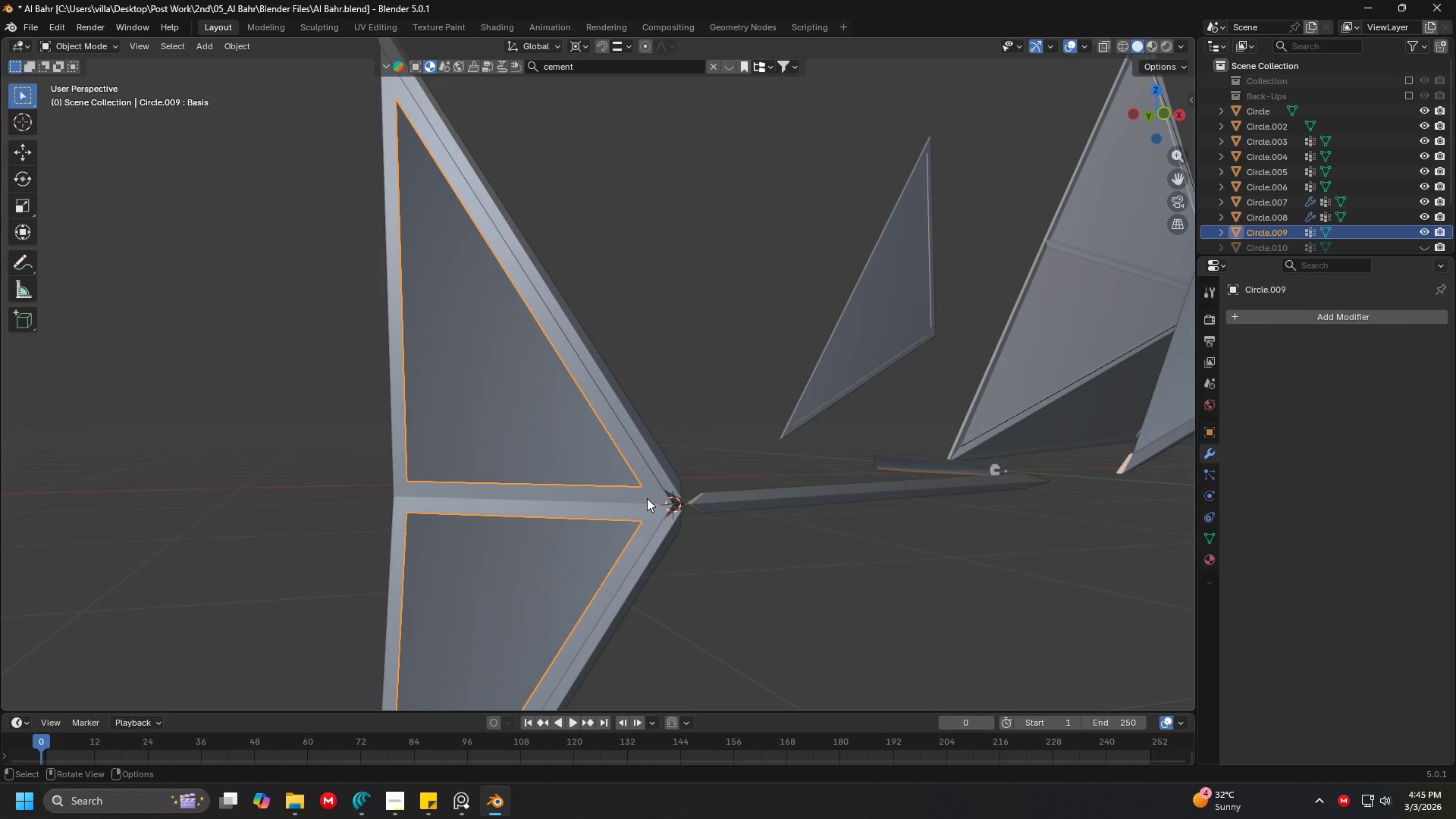 
left_click([647, 498])
 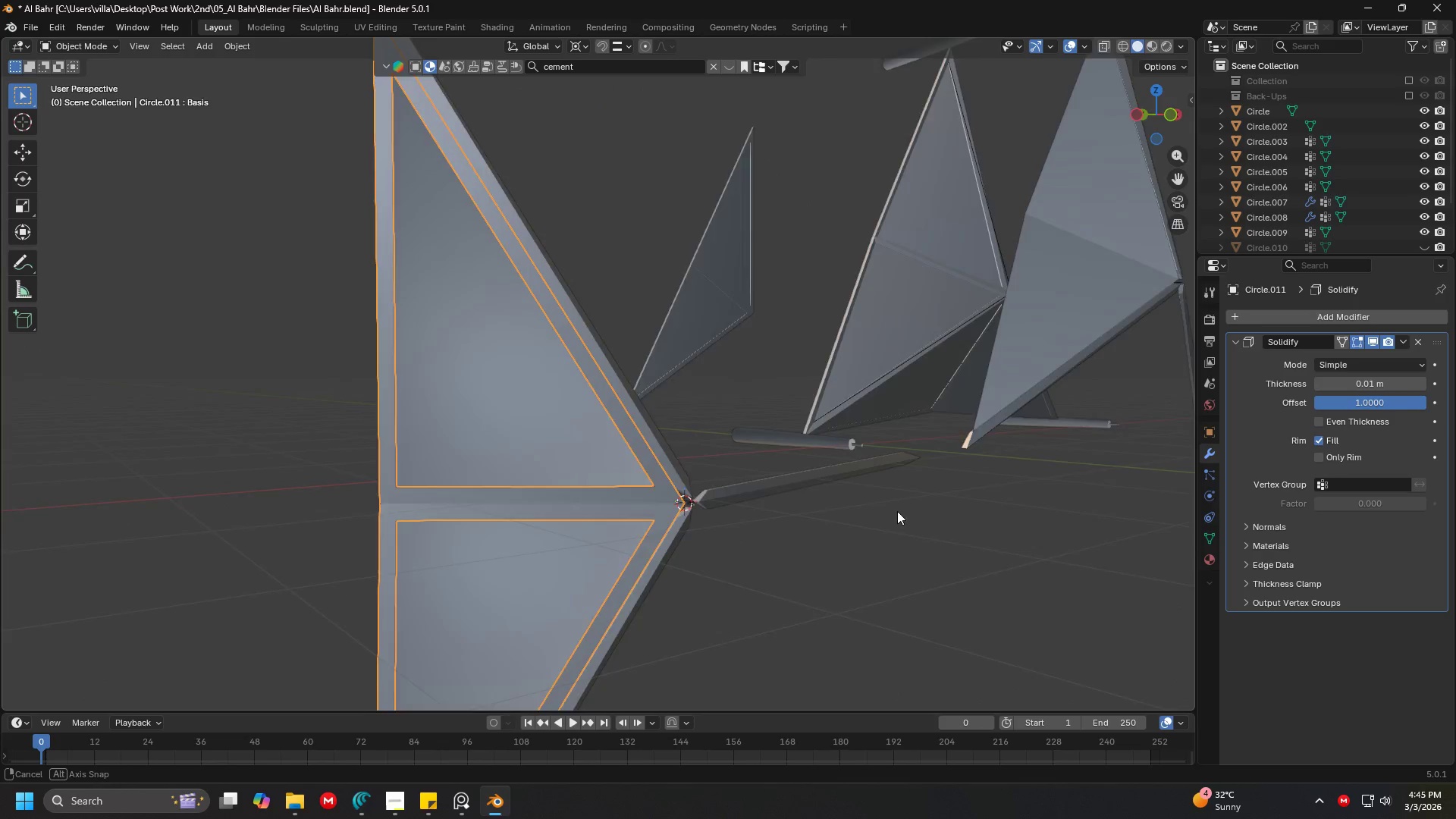 
key(Shift+ShiftLeft)
 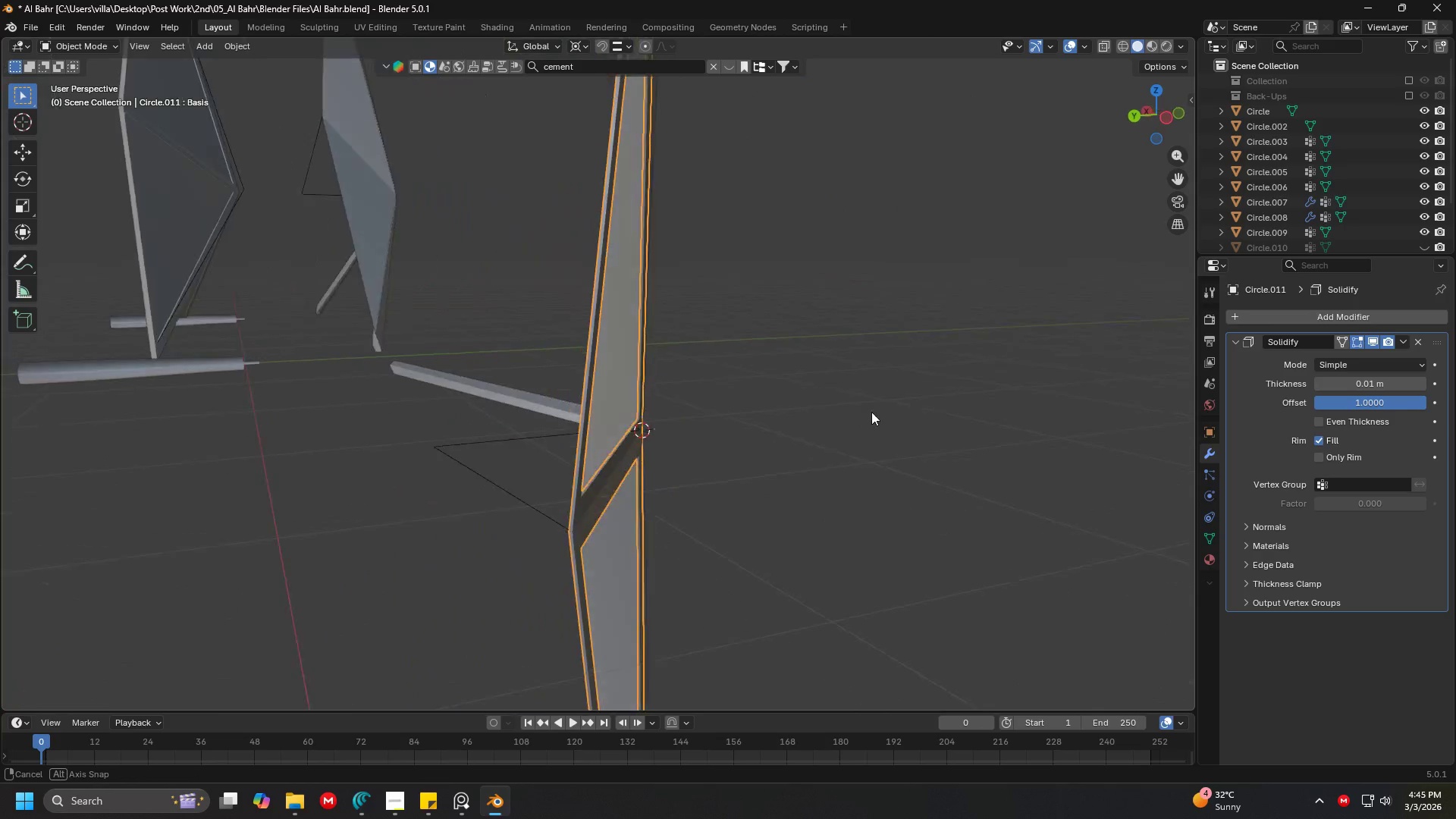 
key(Shift+ShiftLeft)
 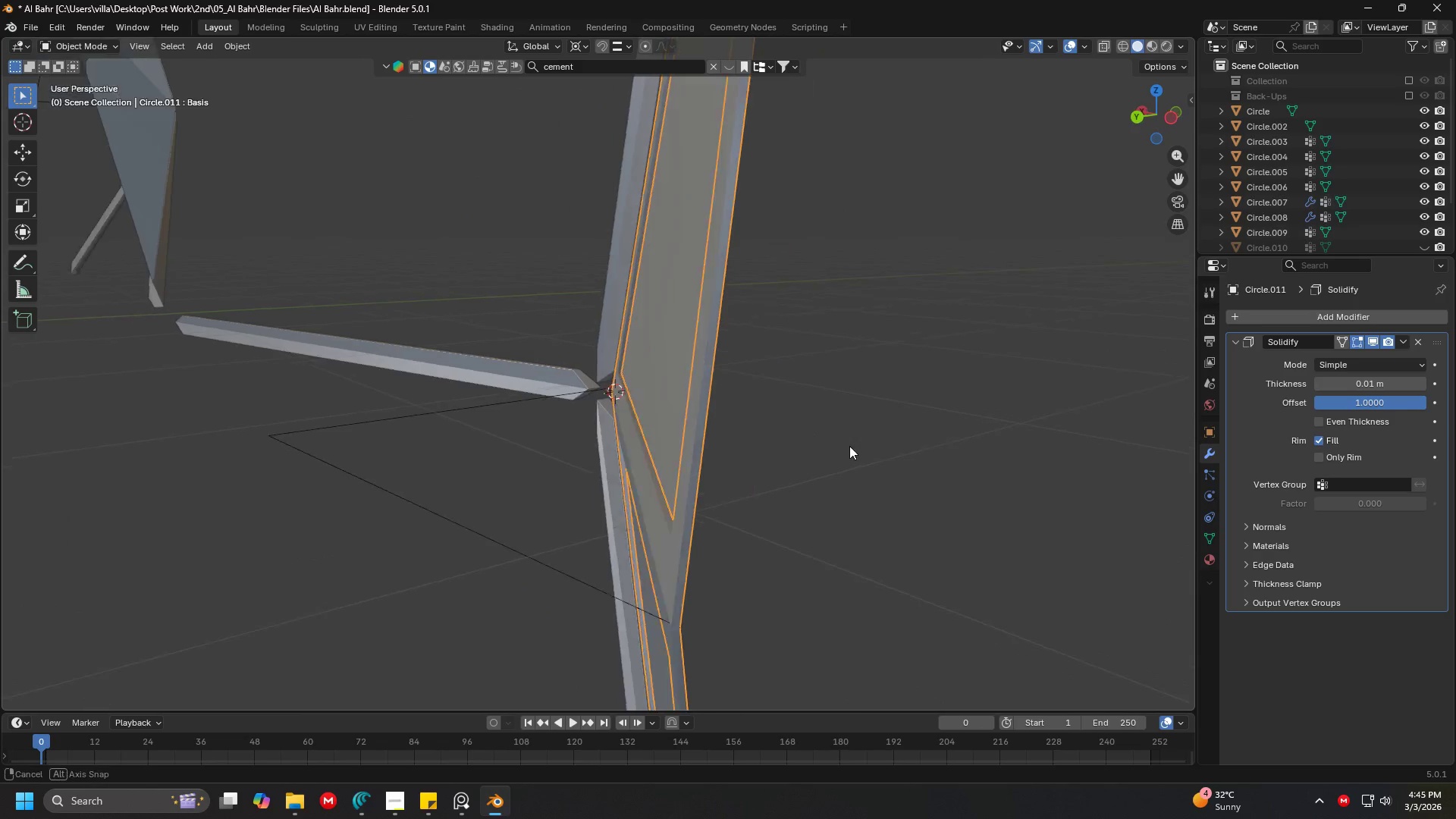 
scroll: coordinate [990, 441], scroll_direction: up, amount: 8.0
 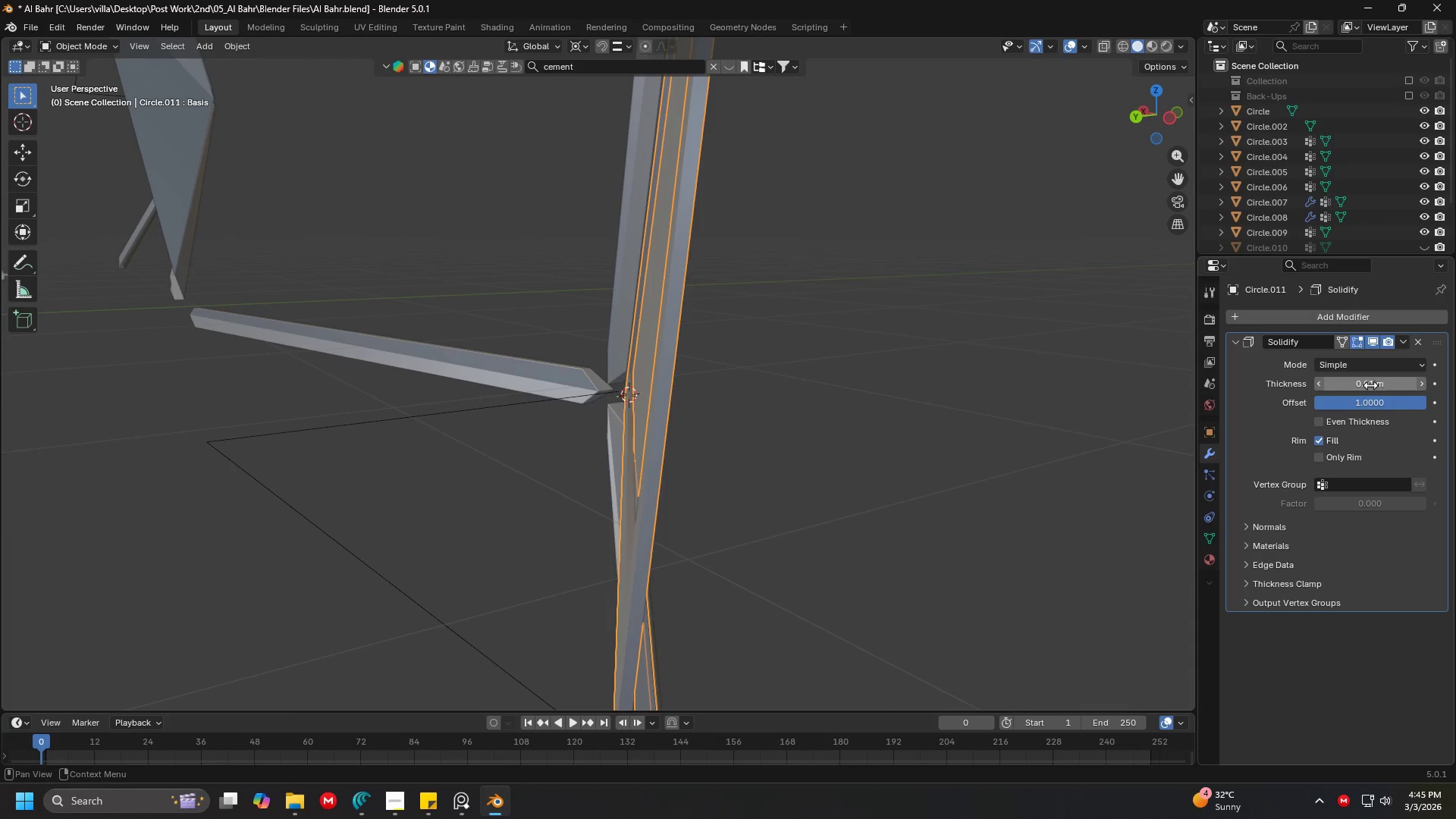 
left_click_drag(start_coordinate=[1369, 386], to_coordinate=[206, 386])
 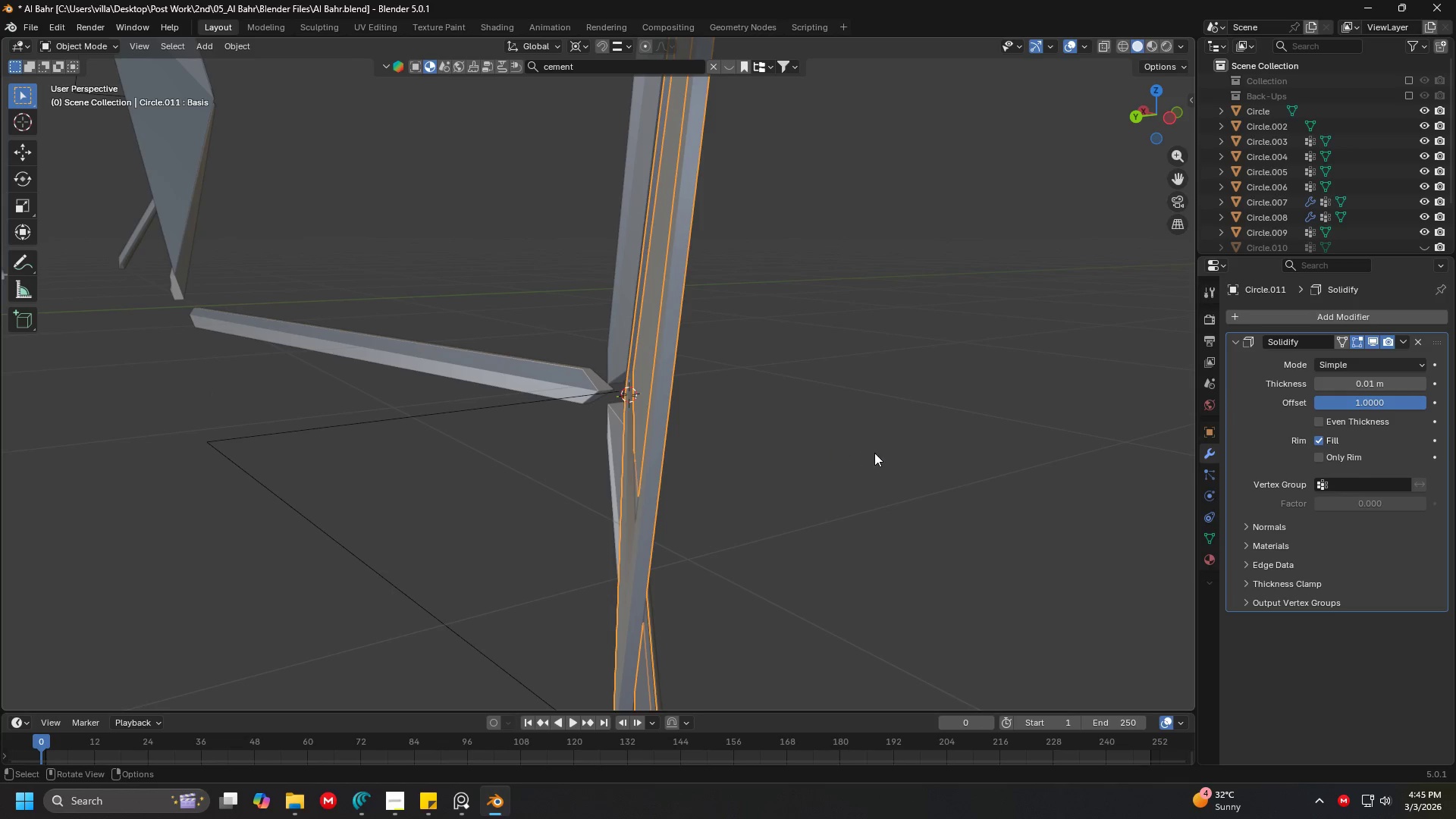 
left_click([875, 453])
 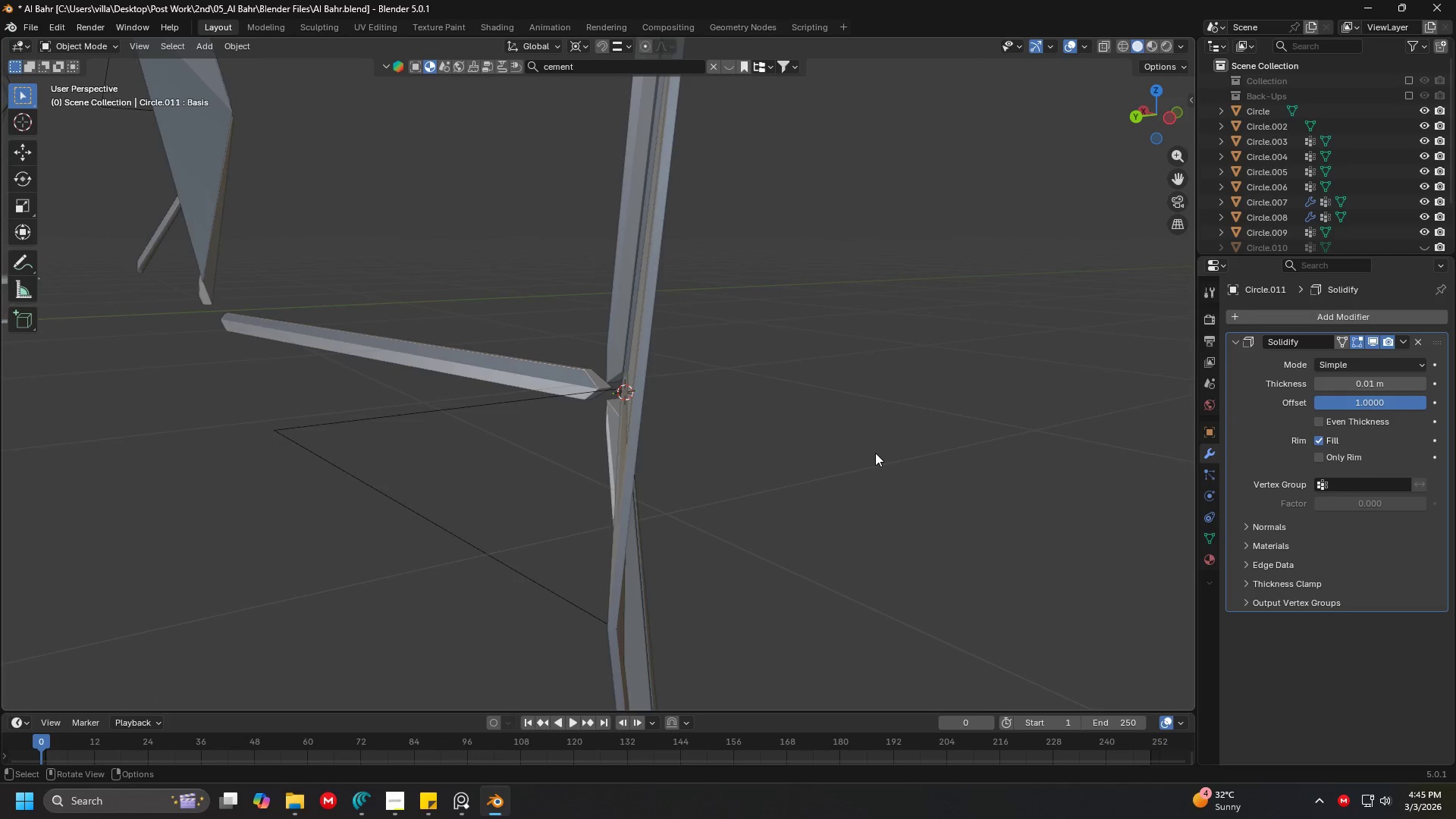 
scroll: coordinate [875, 453], scroll_direction: down, amount: 3.0
 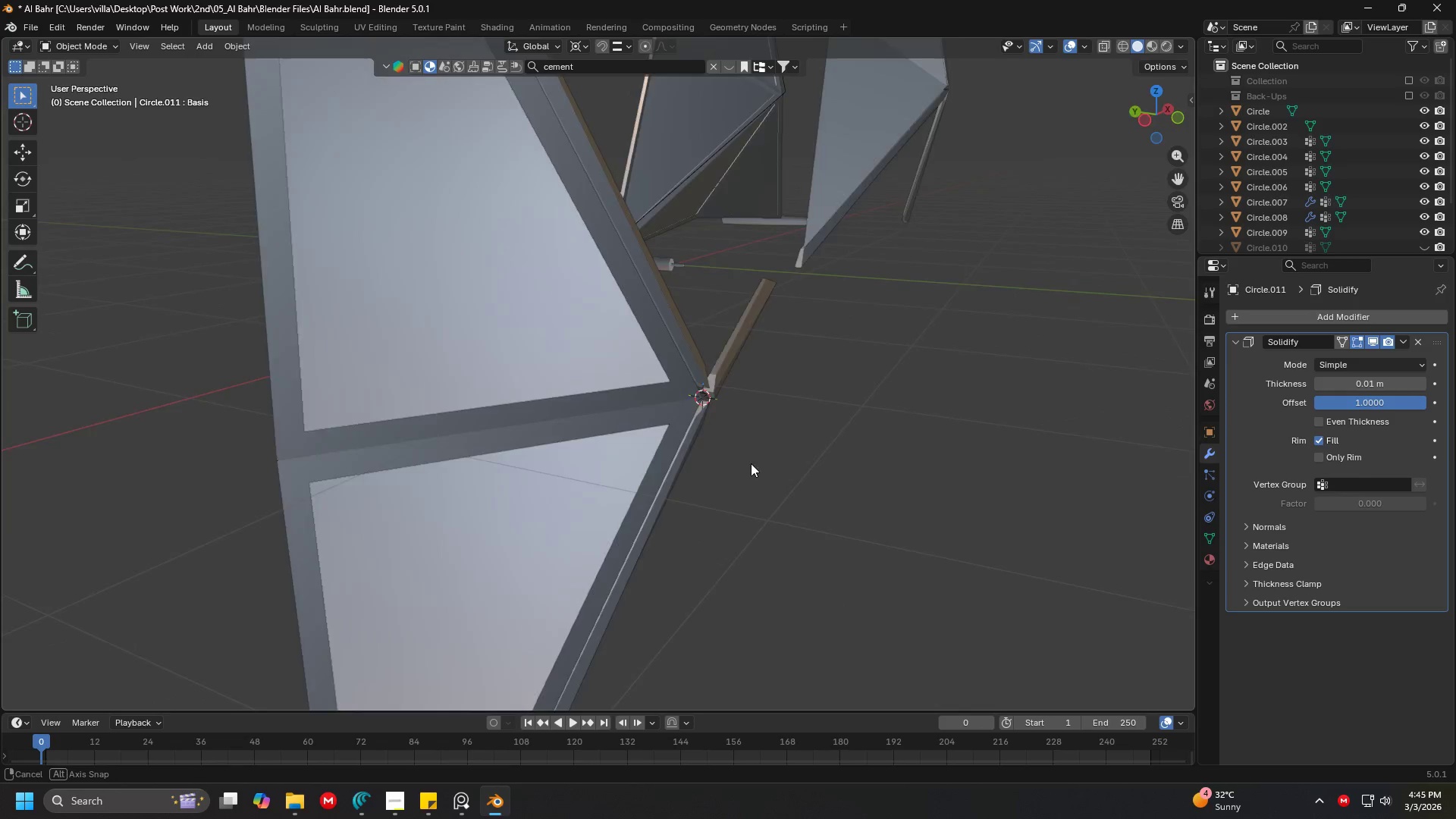 
key(Shift+ShiftLeft)
 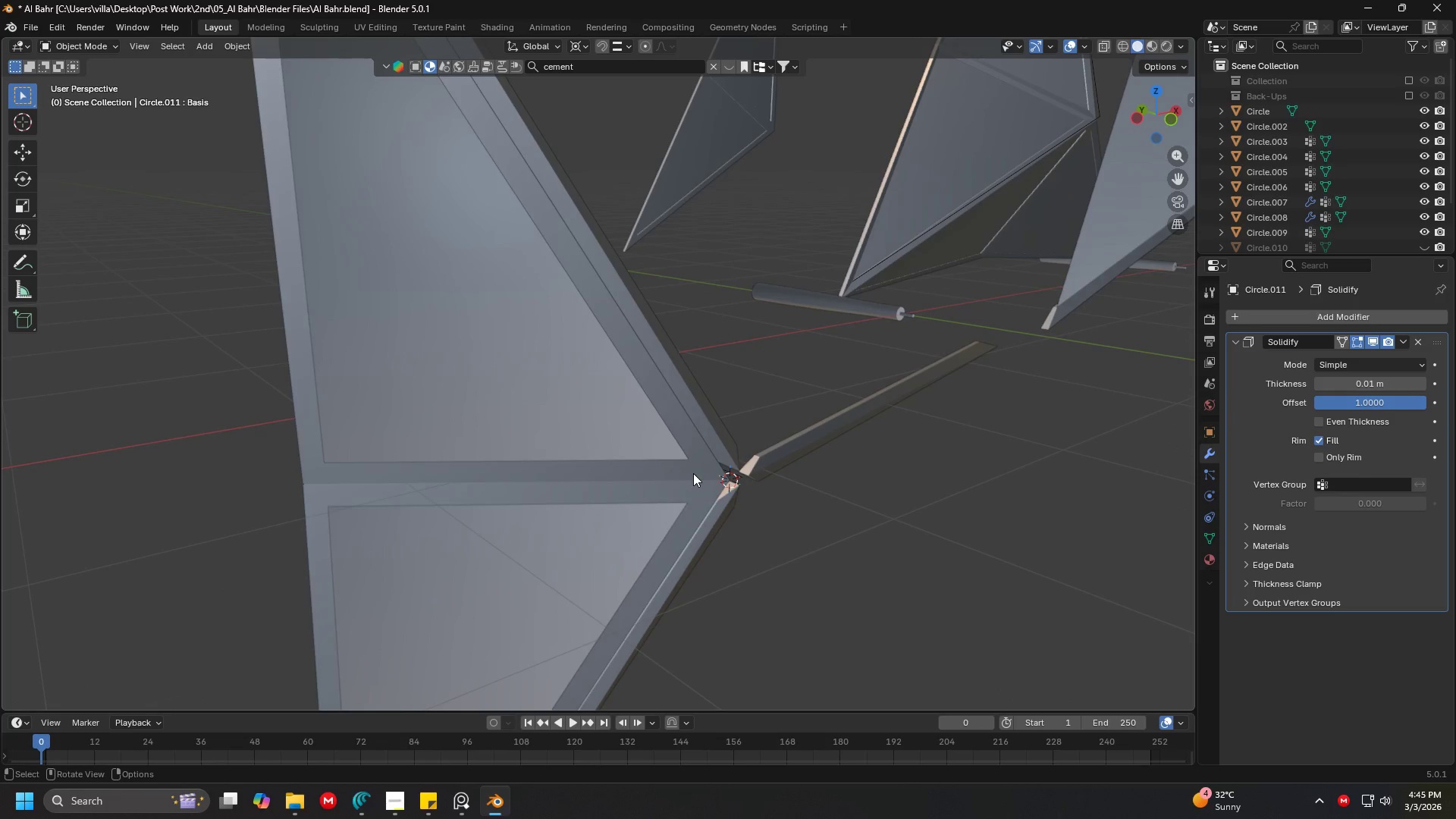 
scroll: coordinate [715, 478], scroll_direction: down, amount: 1.0
 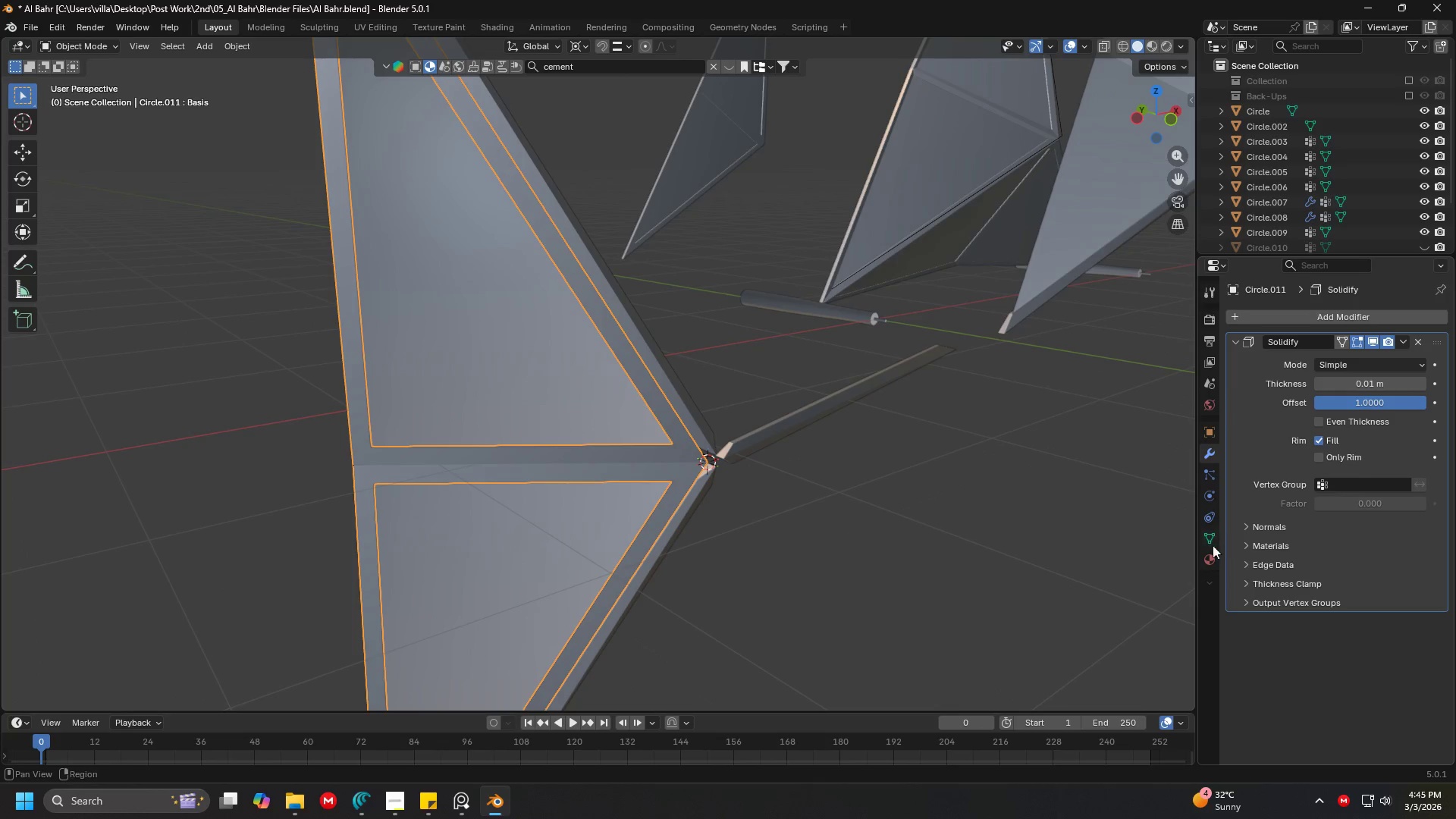 
left_click([1210, 539])
 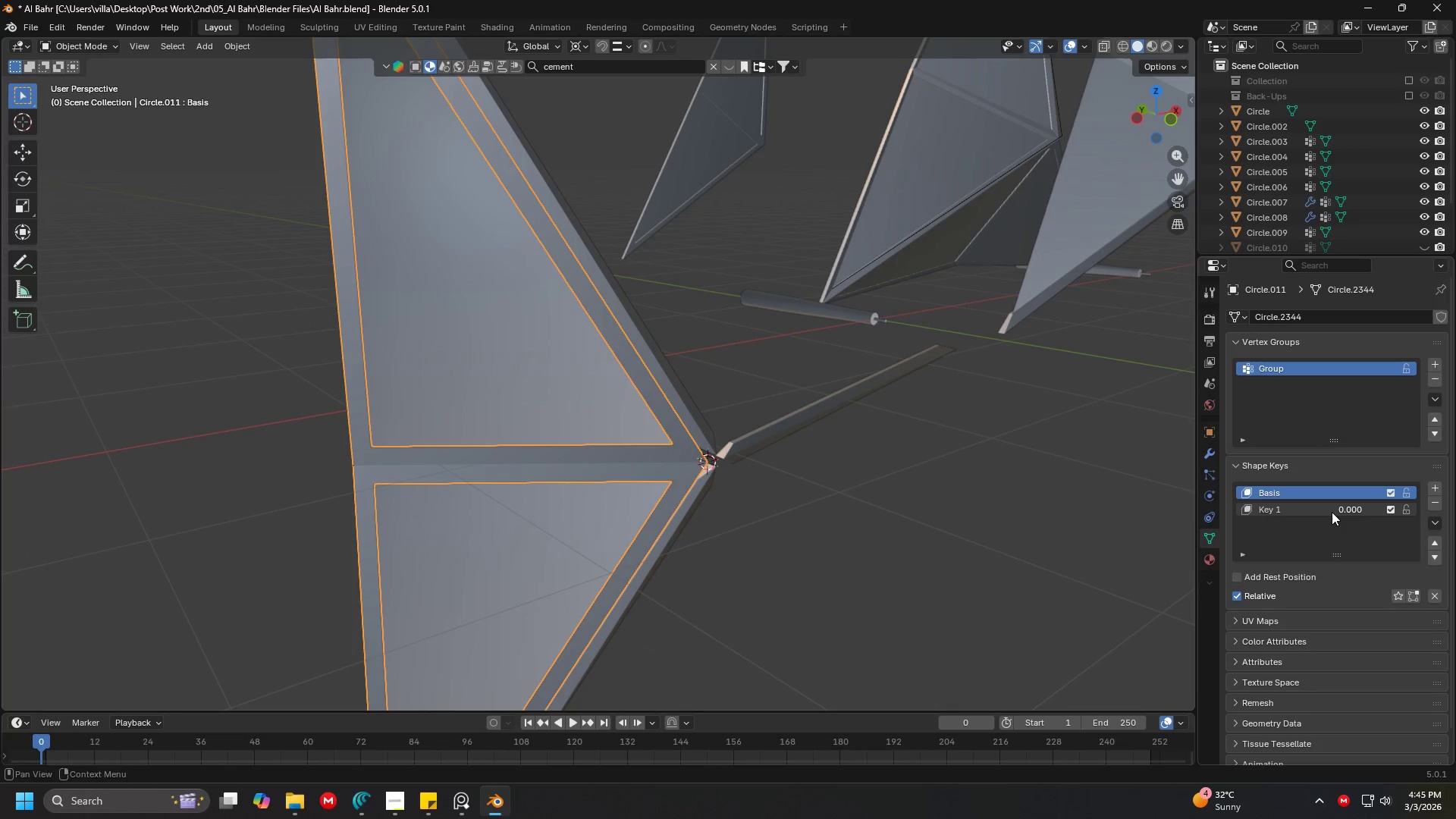 
left_click([1331, 511])
 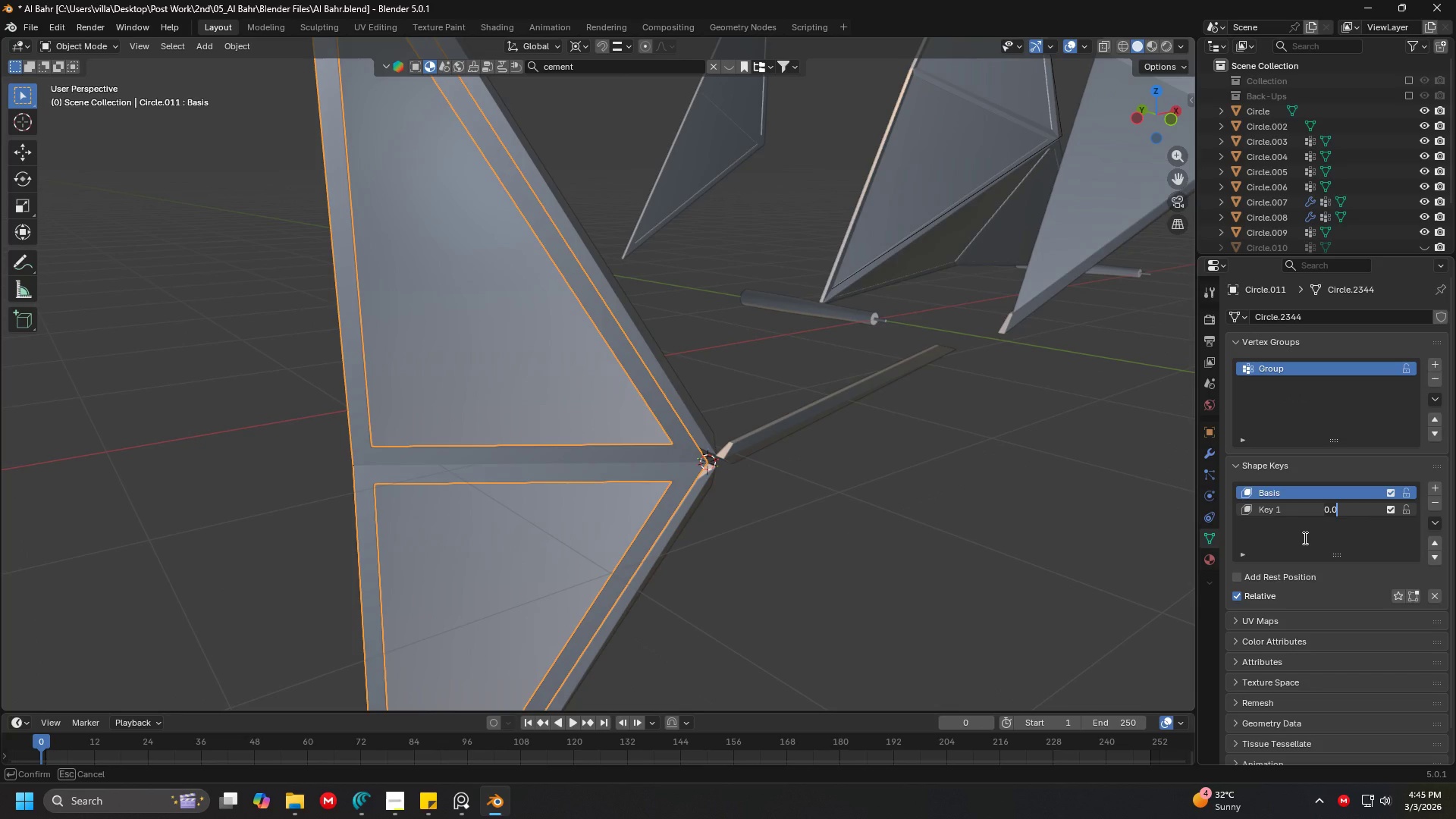 
key(Escape)
 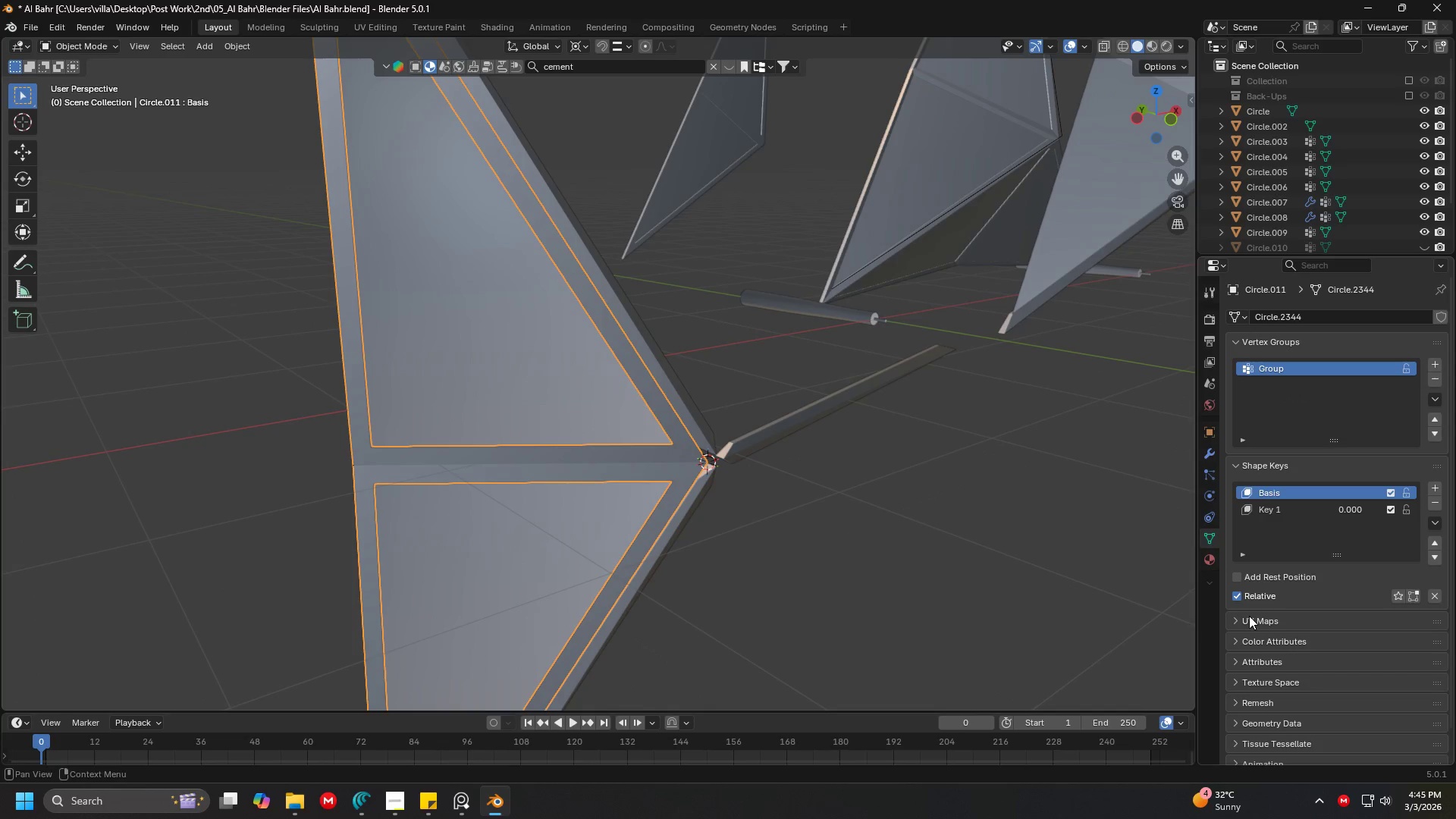 
left_click([868, 454])
 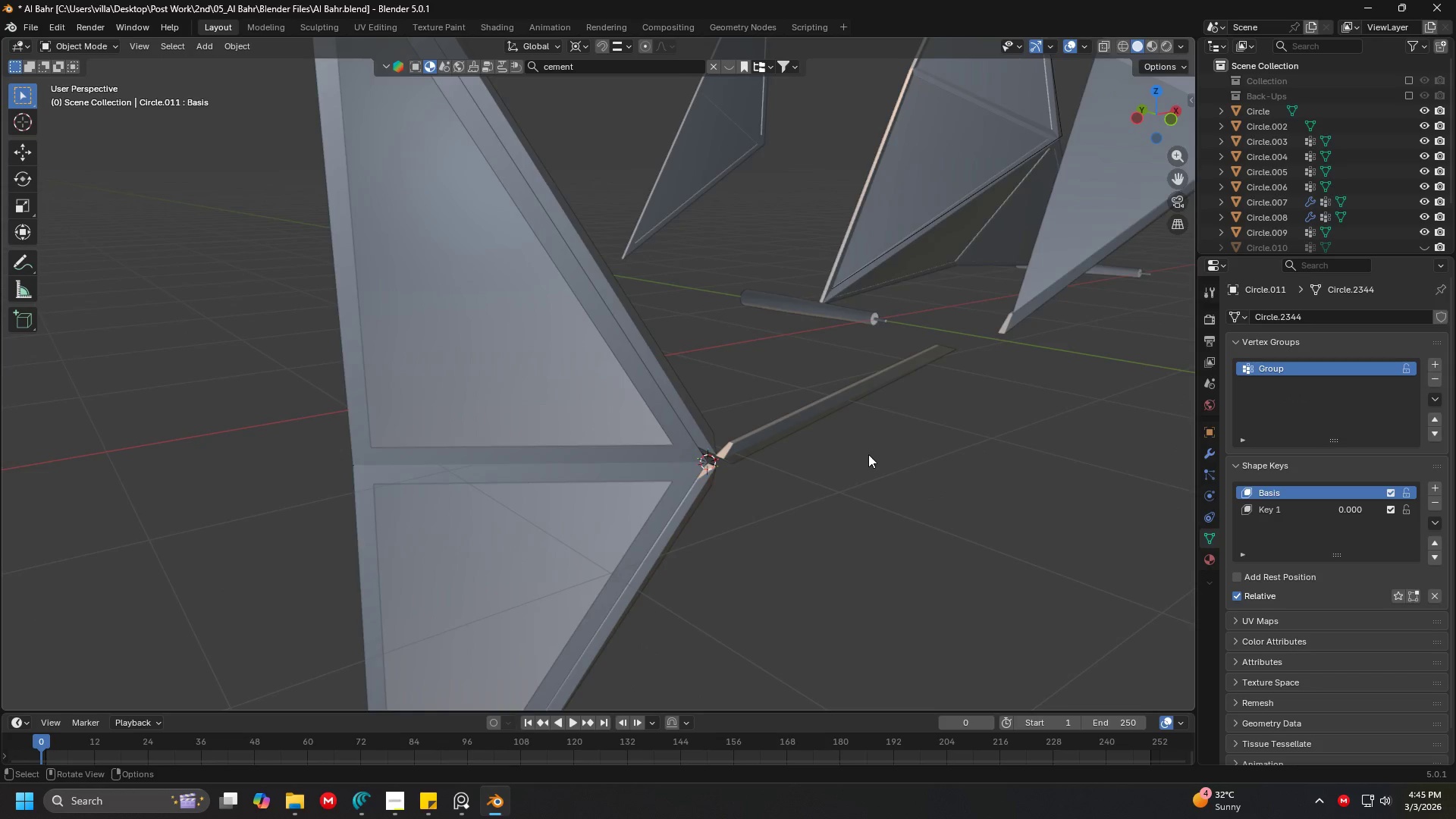 
scroll: coordinate [868, 454], scroll_direction: down, amount: 2.0
 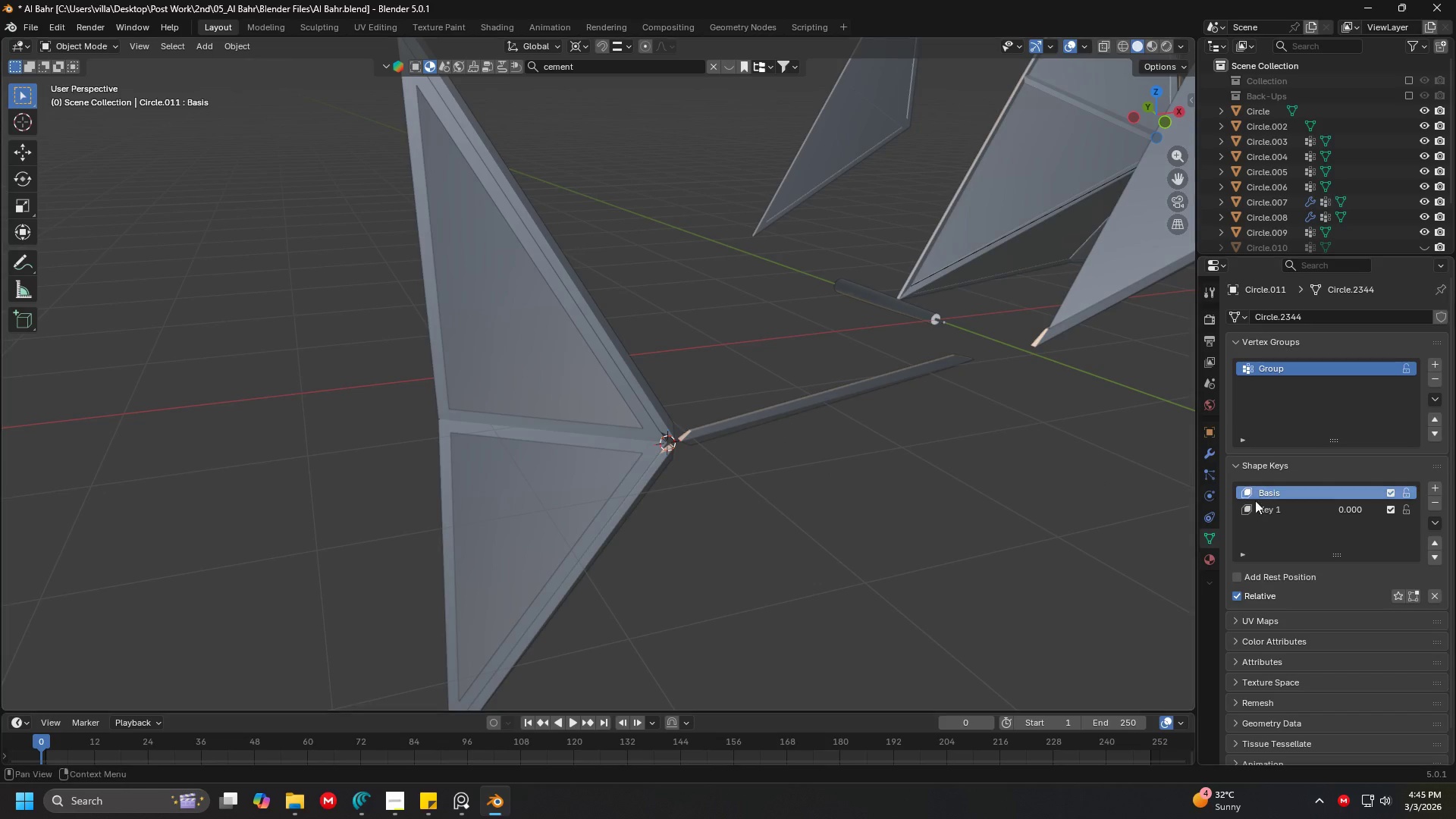 
left_click([1261, 513])
 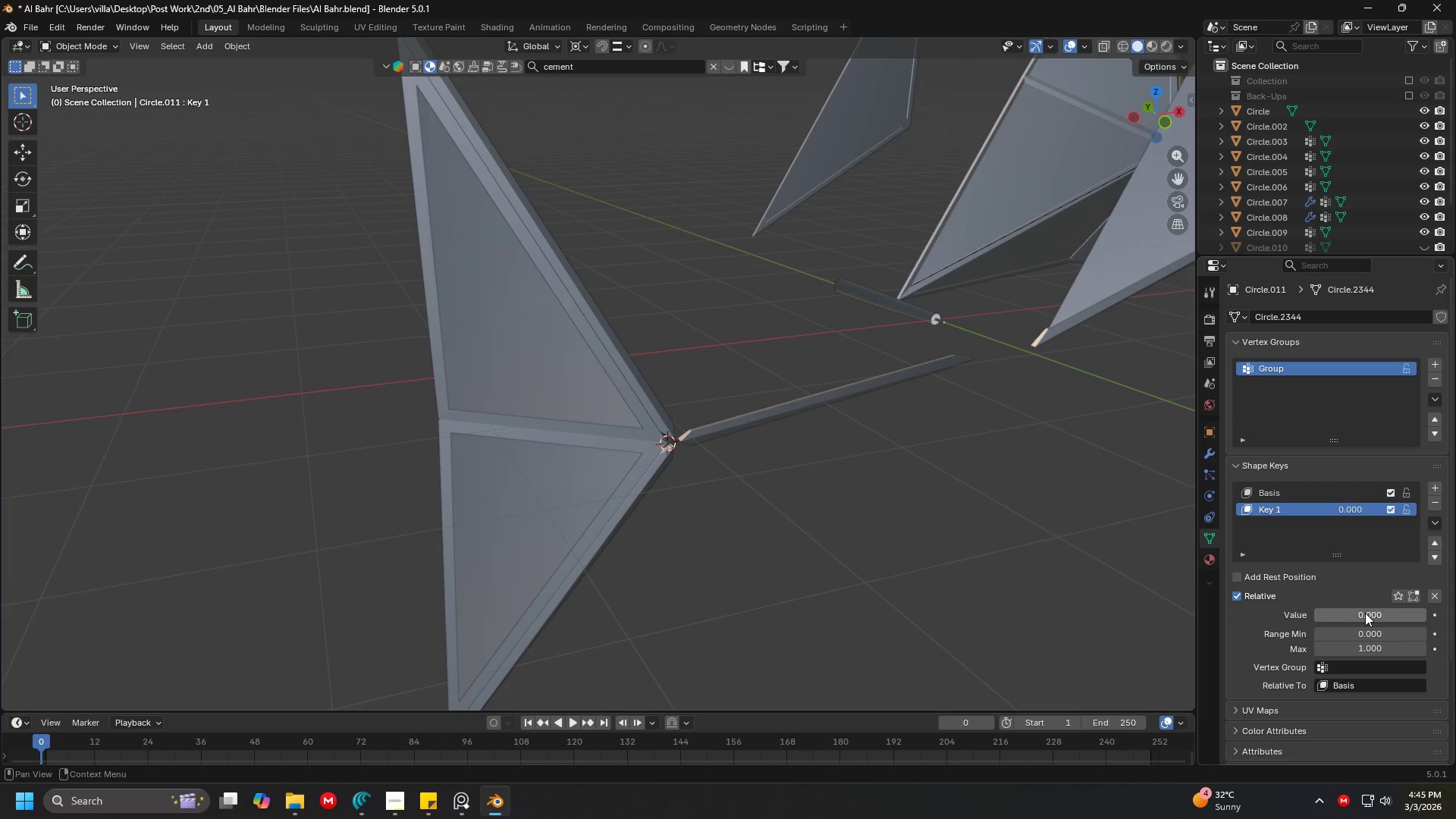 
left_click_drag(start_coordinate=[1363, 612], to_coordinate=[387, 177])
 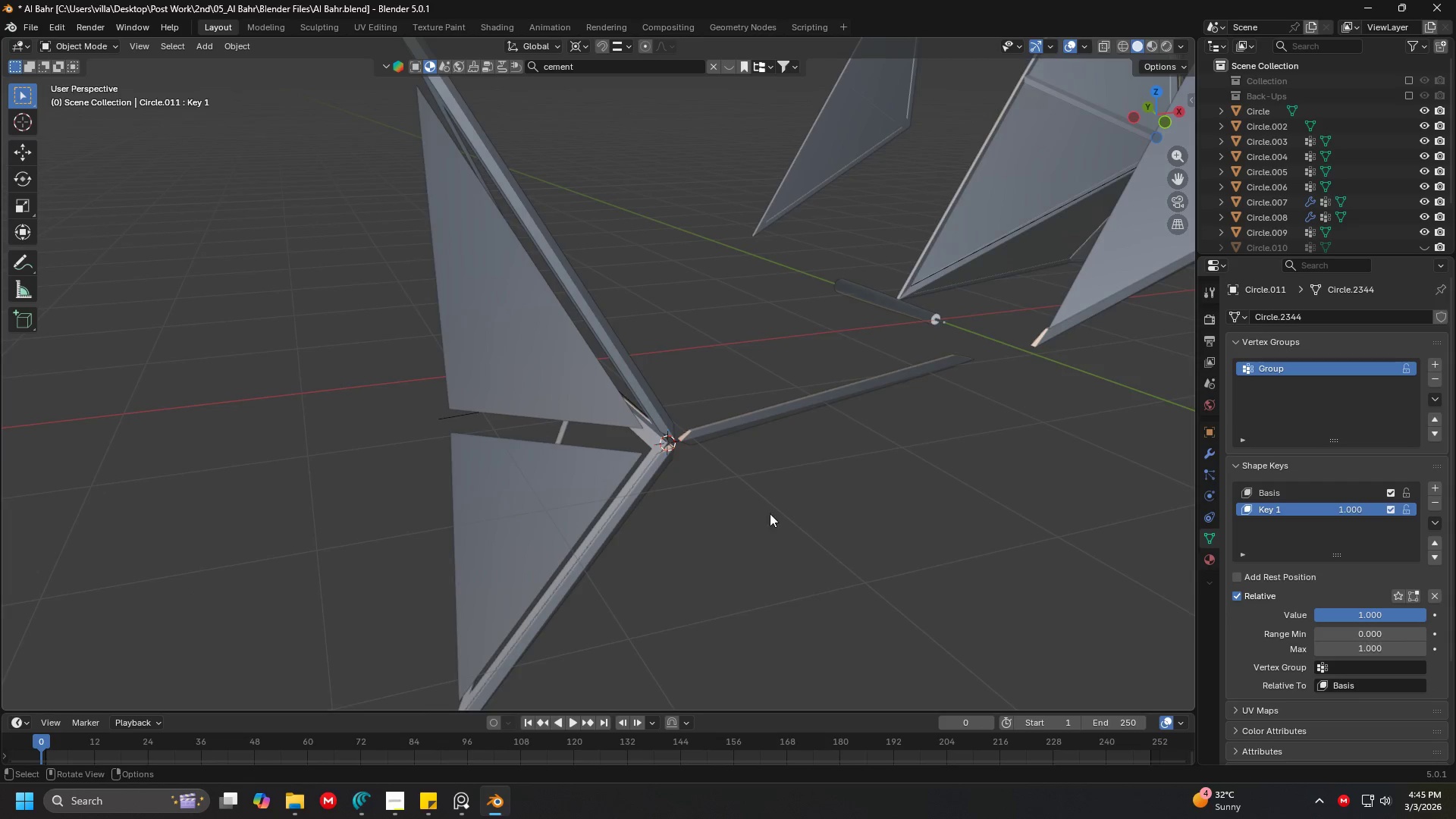 
scroll: coordinate [576, 456], scroll_direction: up, amount: 7.0
 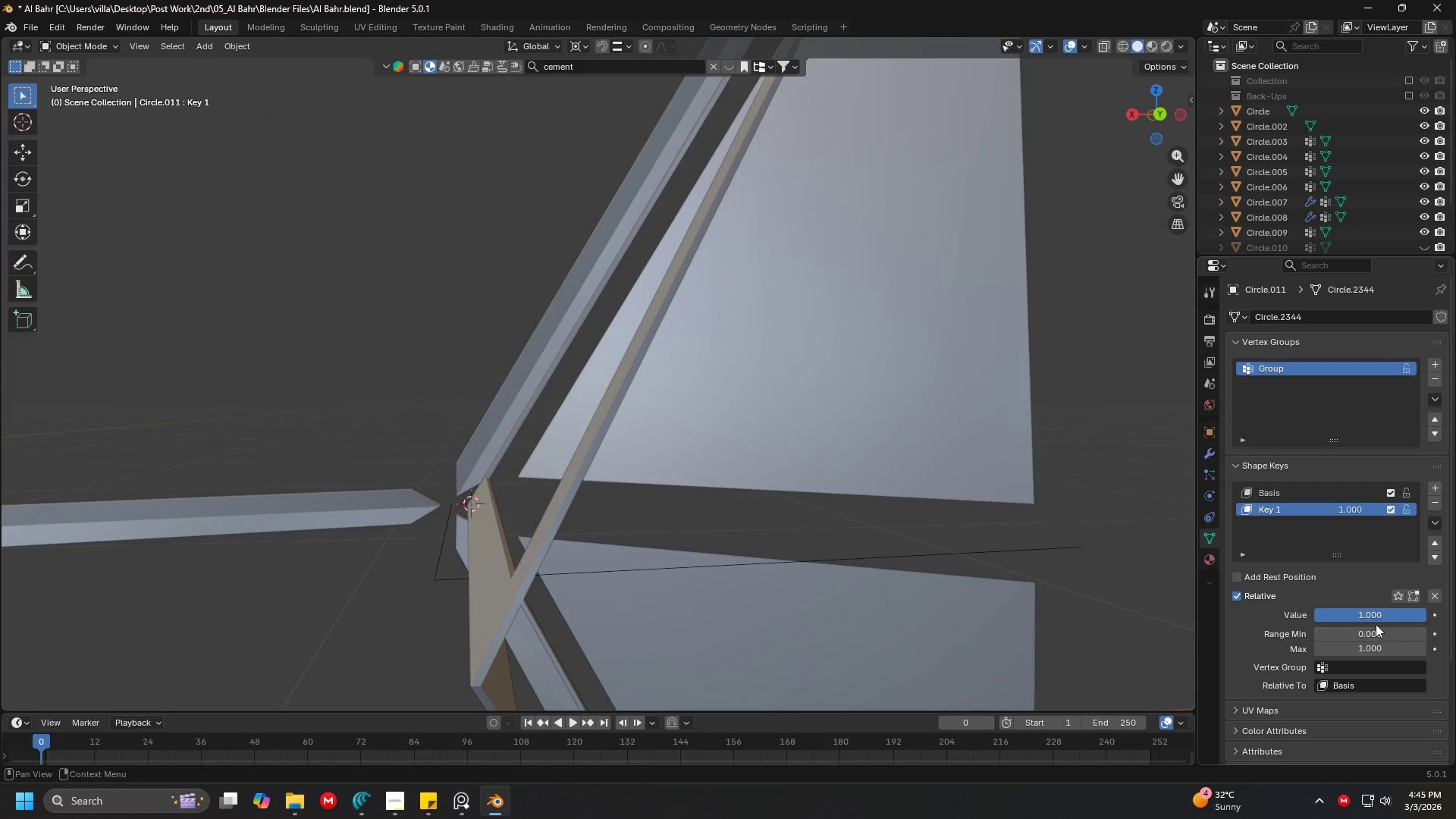 
left_click_drag(start_coordinate=[1376, 615], to_coordinate=[1116, 591])
 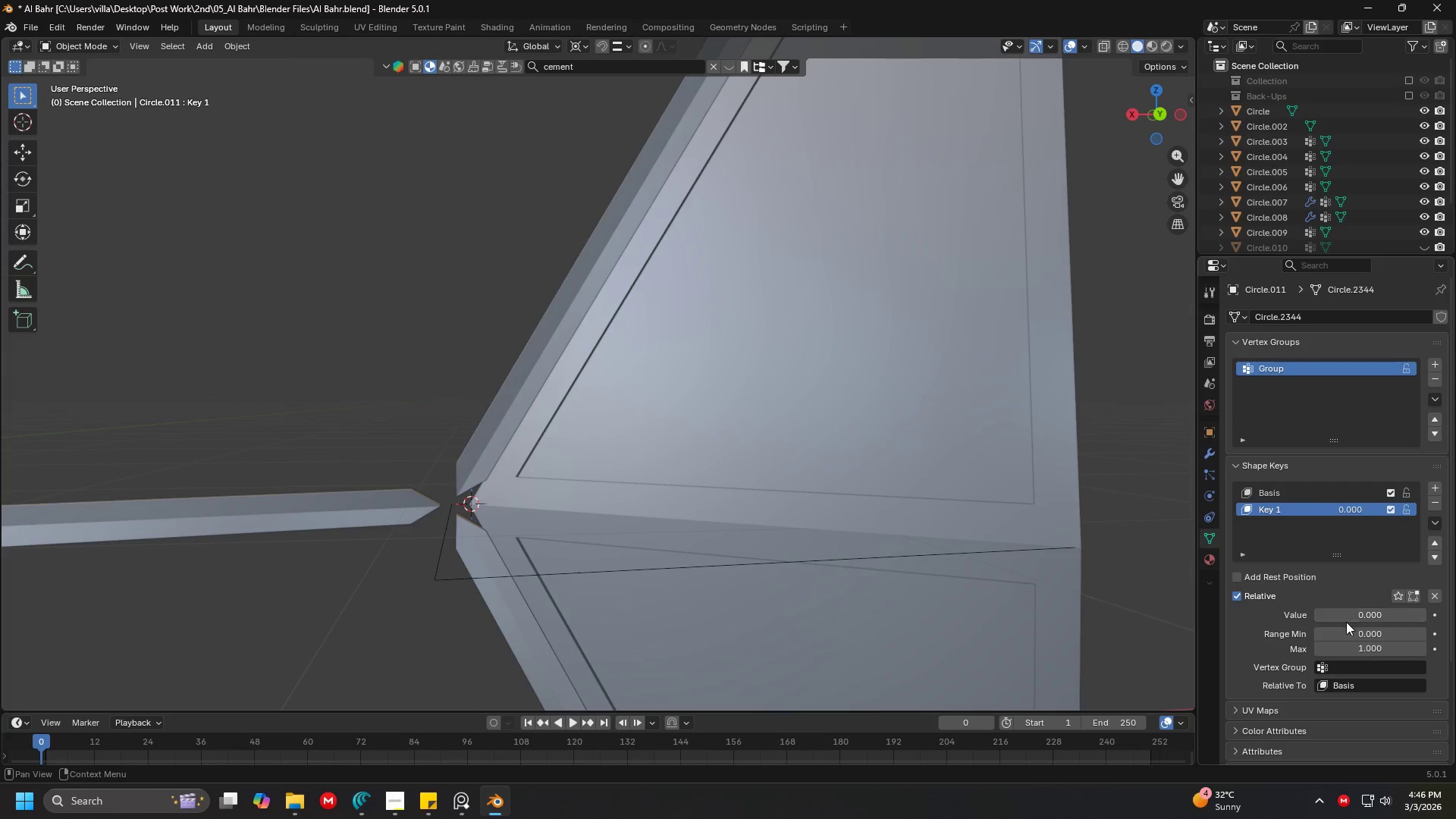 
left_click_drag(start_coordinate=[1343, 617], to_coordinate=[371, 607])
 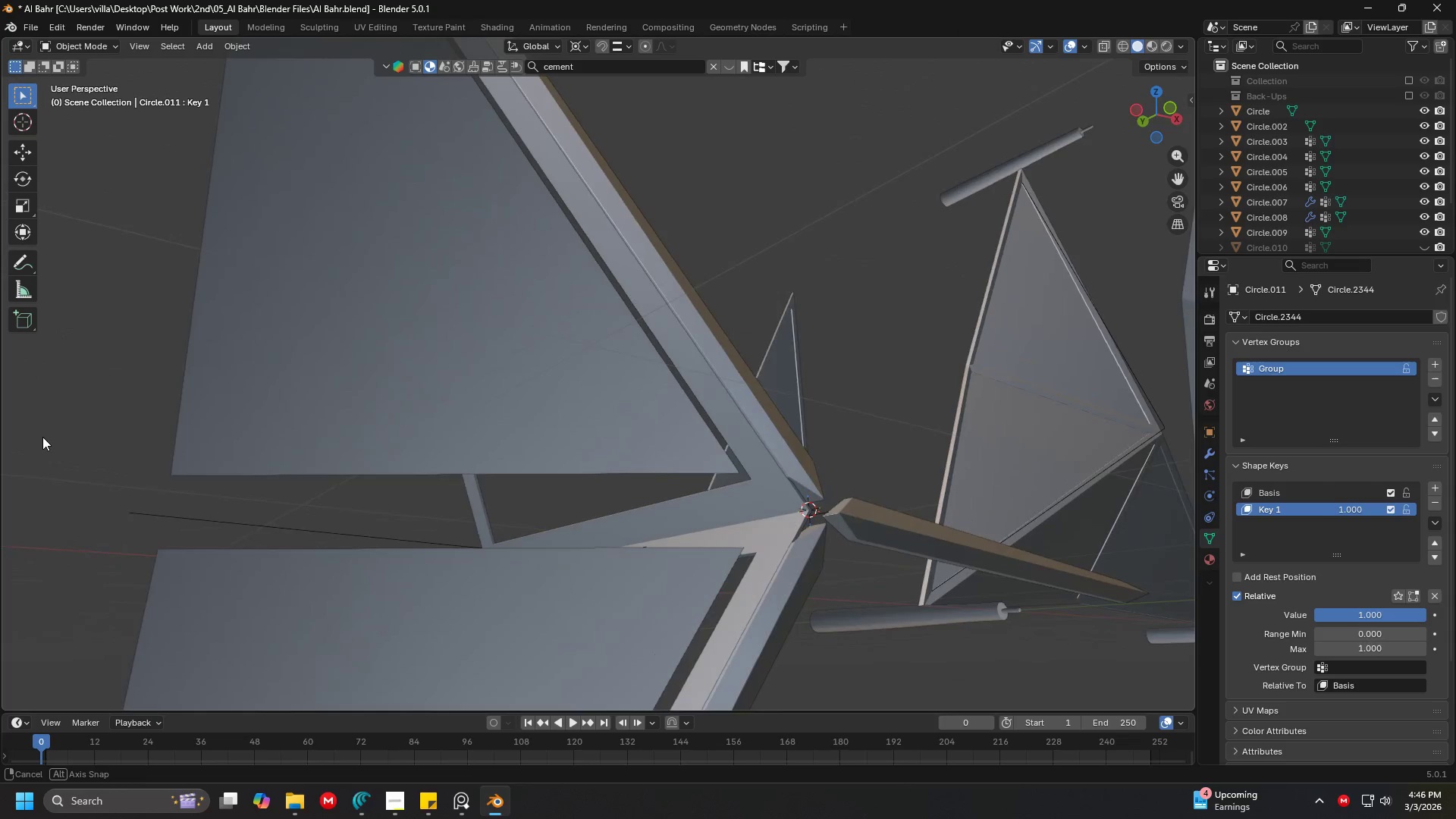 
scroll: coordinate [952, 458], scroll_direction: down, amount: 1.0
 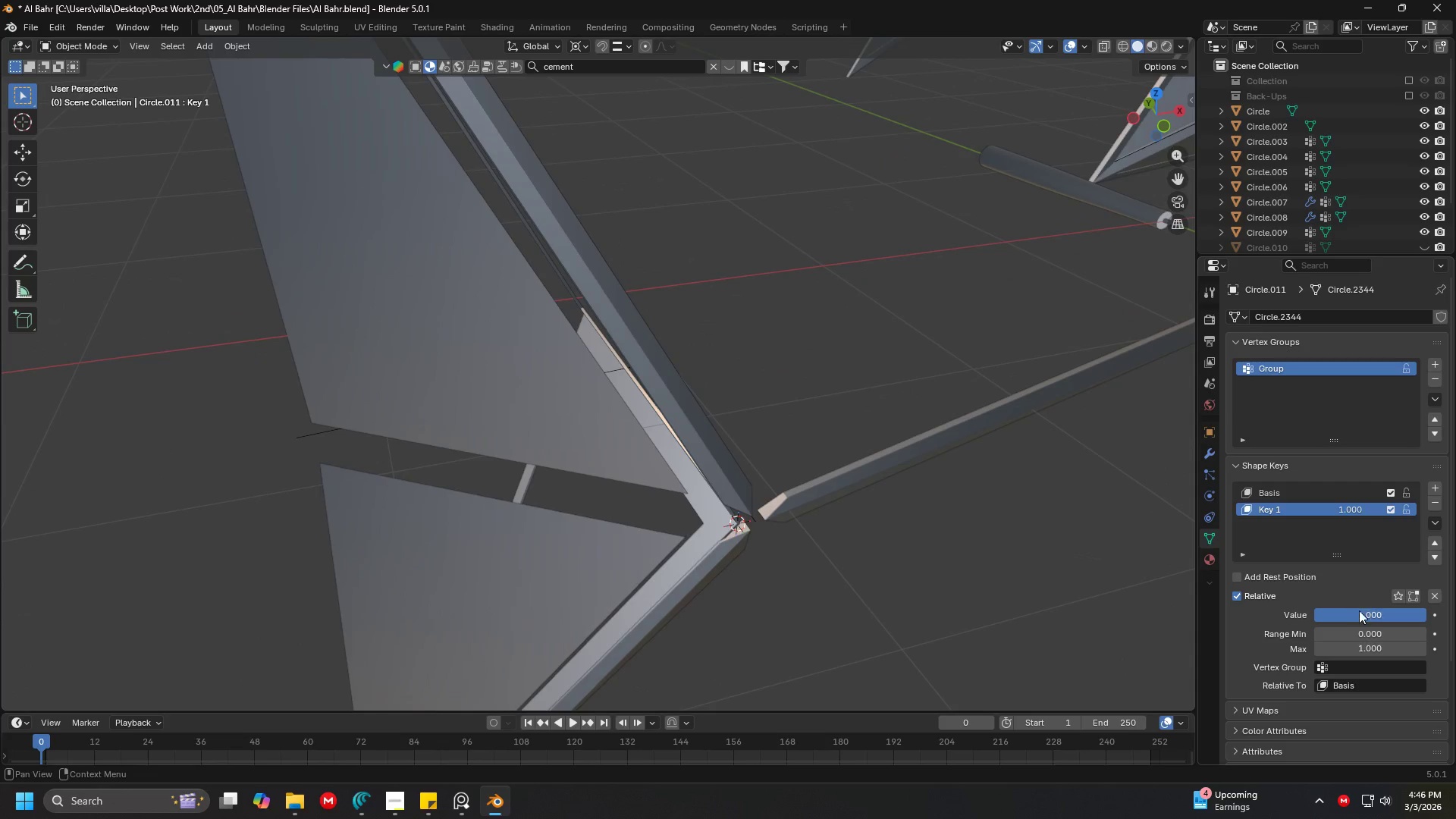 
left_click_drag(start_coordinate=[1367, 616], to_coordinate=[1168, 174])
 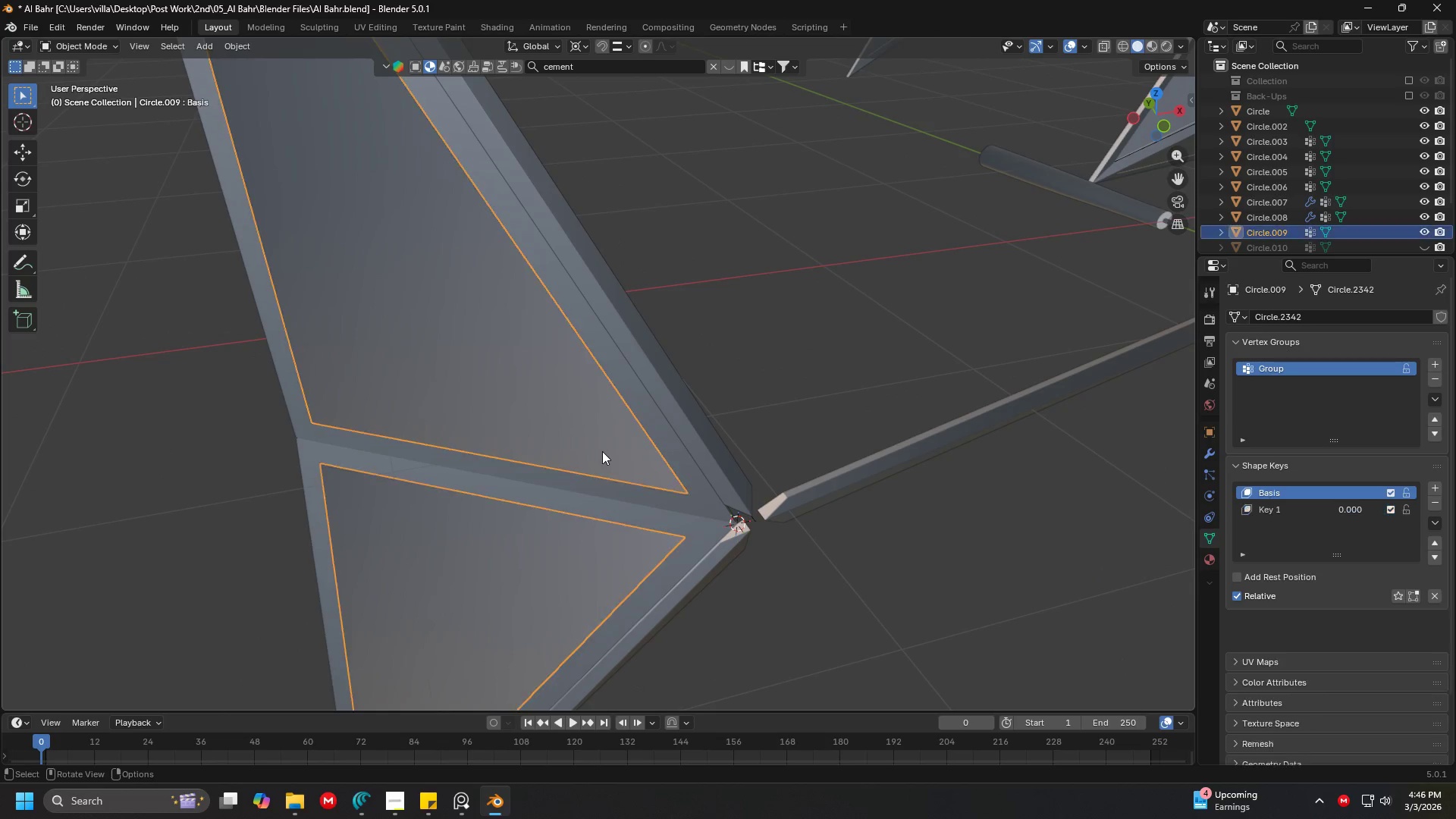 
scroll: coordinate [614, 458], scroll_direction: down, amount: 1.0
 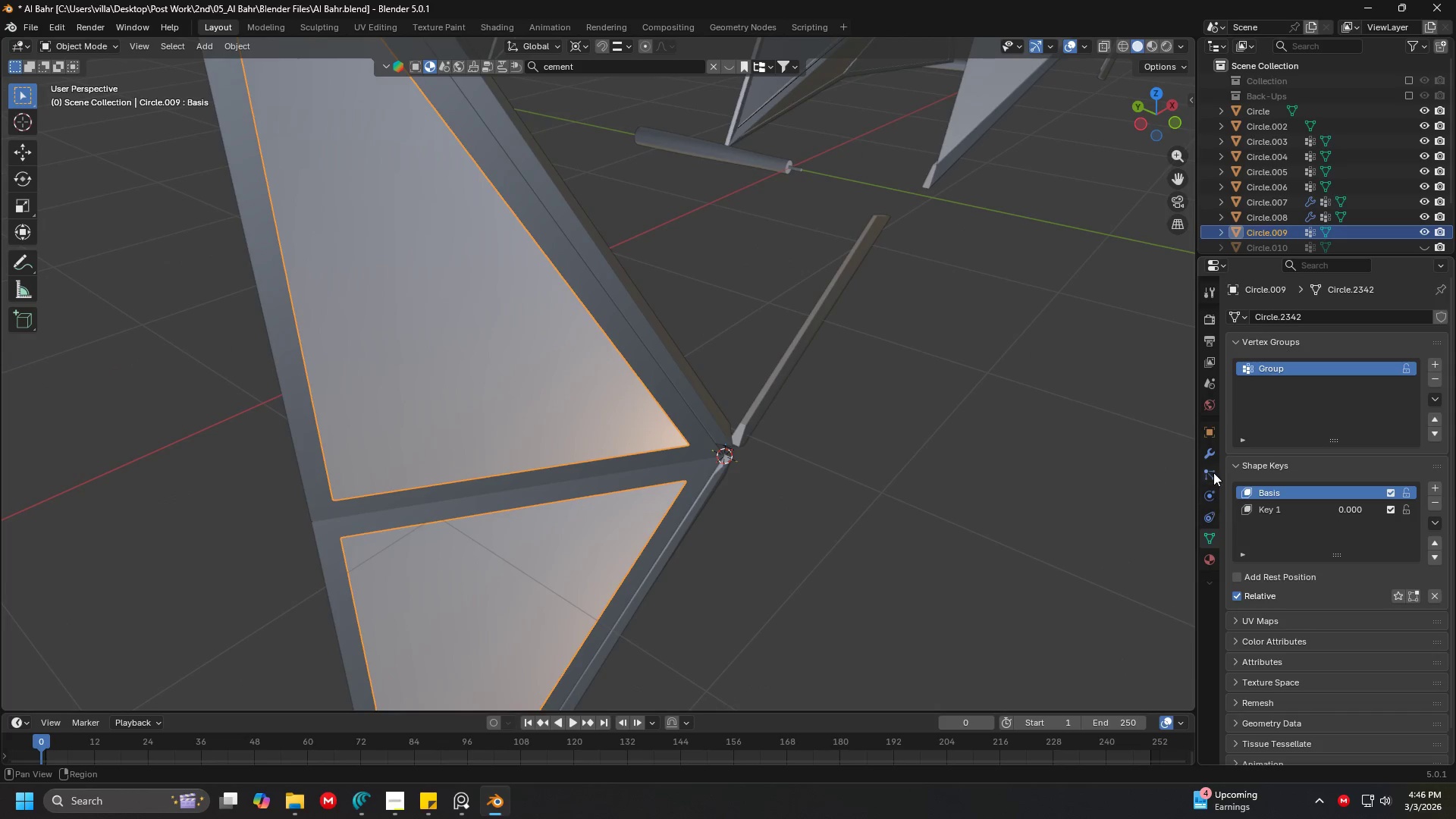 
left_click([708, 472])
 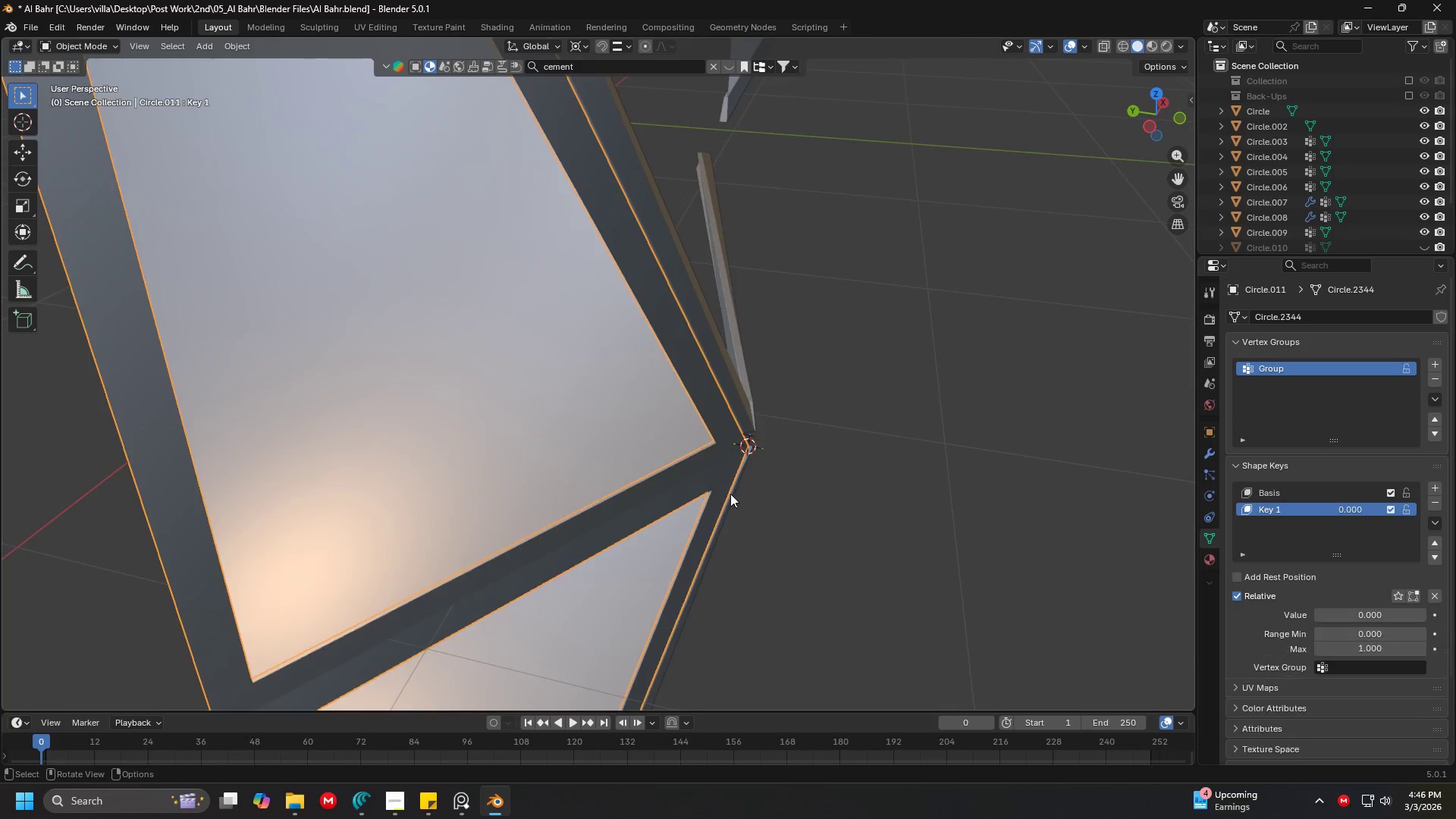 
scroll: coordinate [732, 469], scroll_direction: up, amount: 4.0
 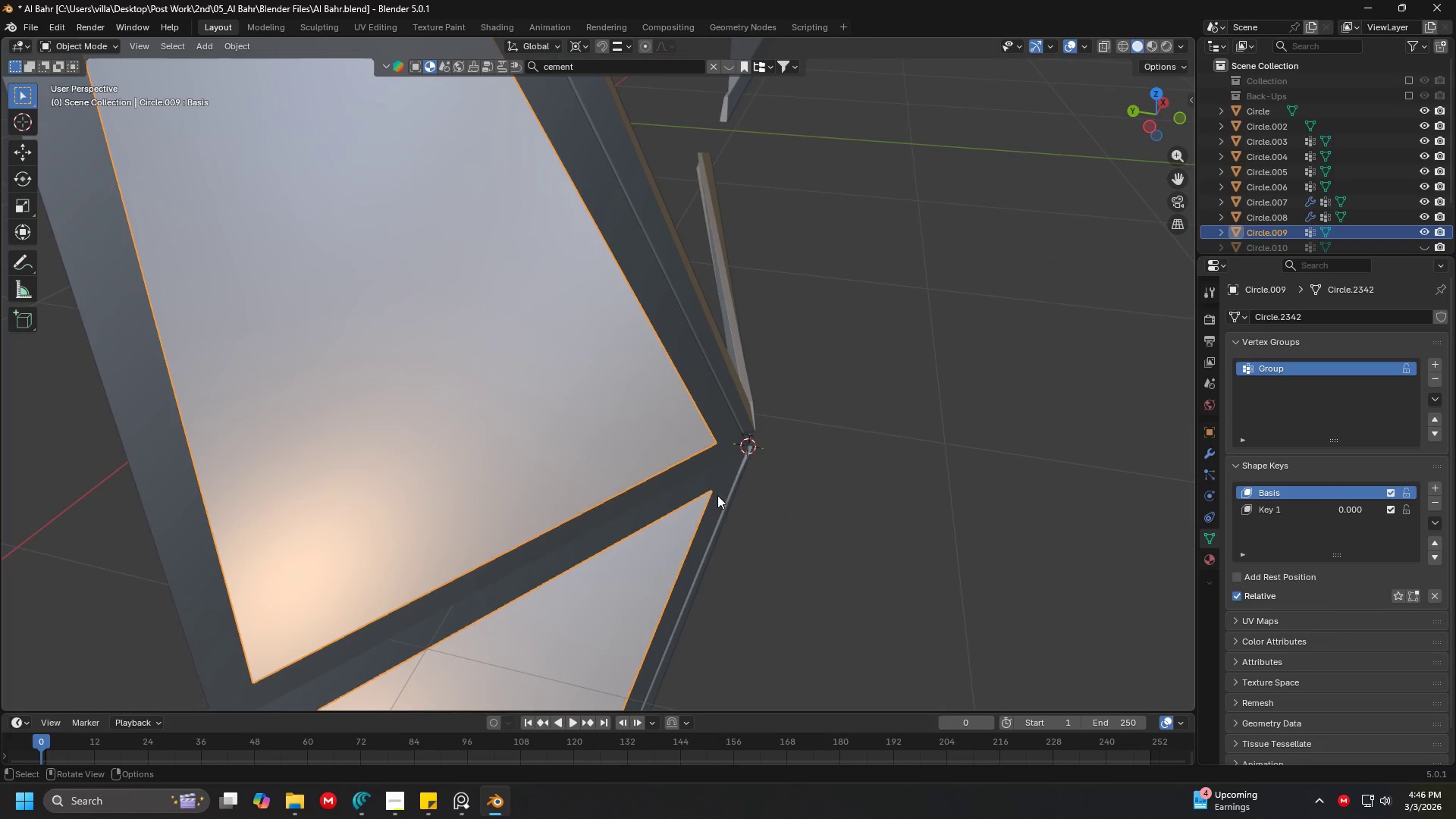 
key(Shift+ShiftLeft)
 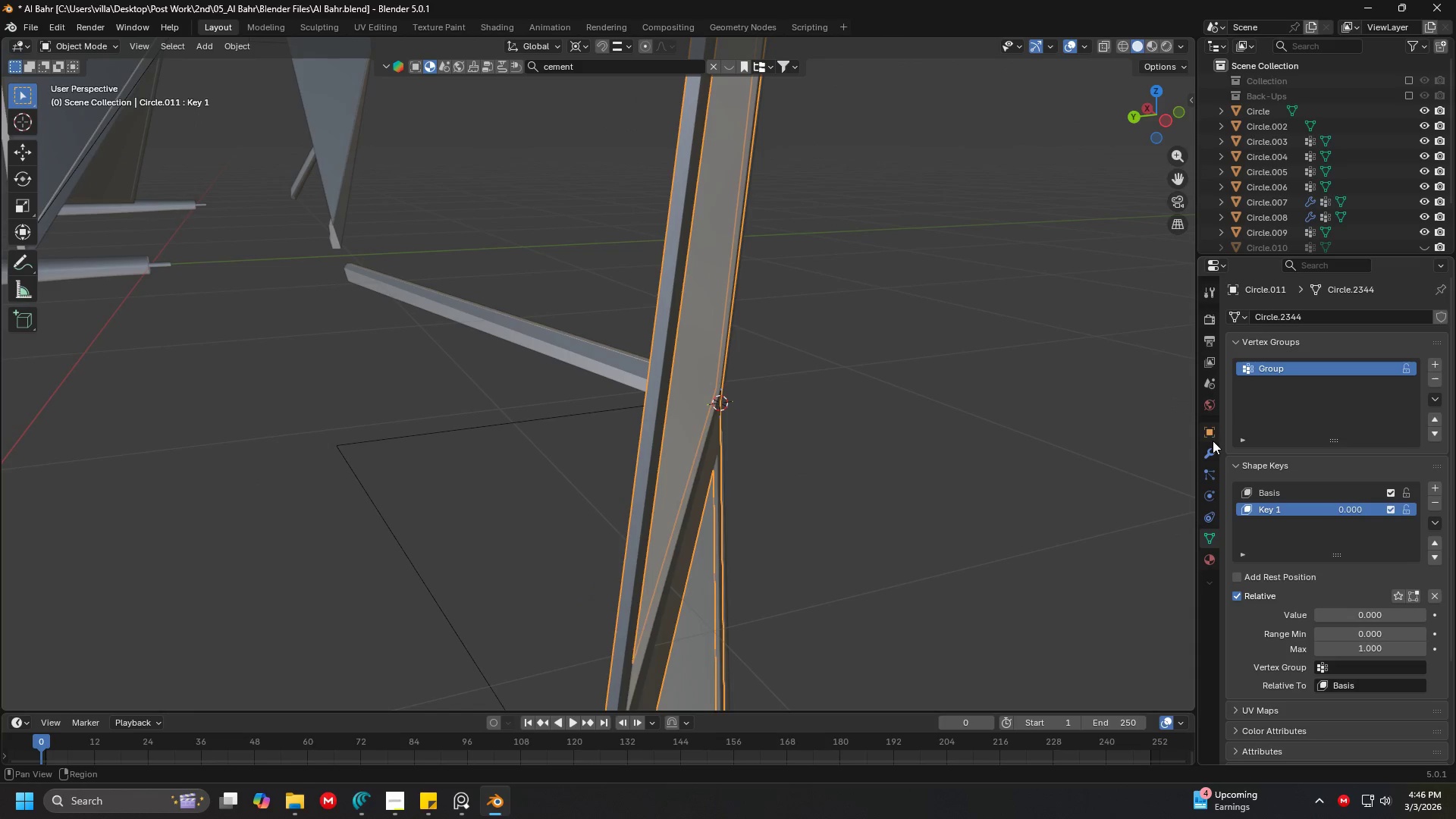 
scroll: coordinate [732, 494], scroll_direction: up, amount: 1.0
 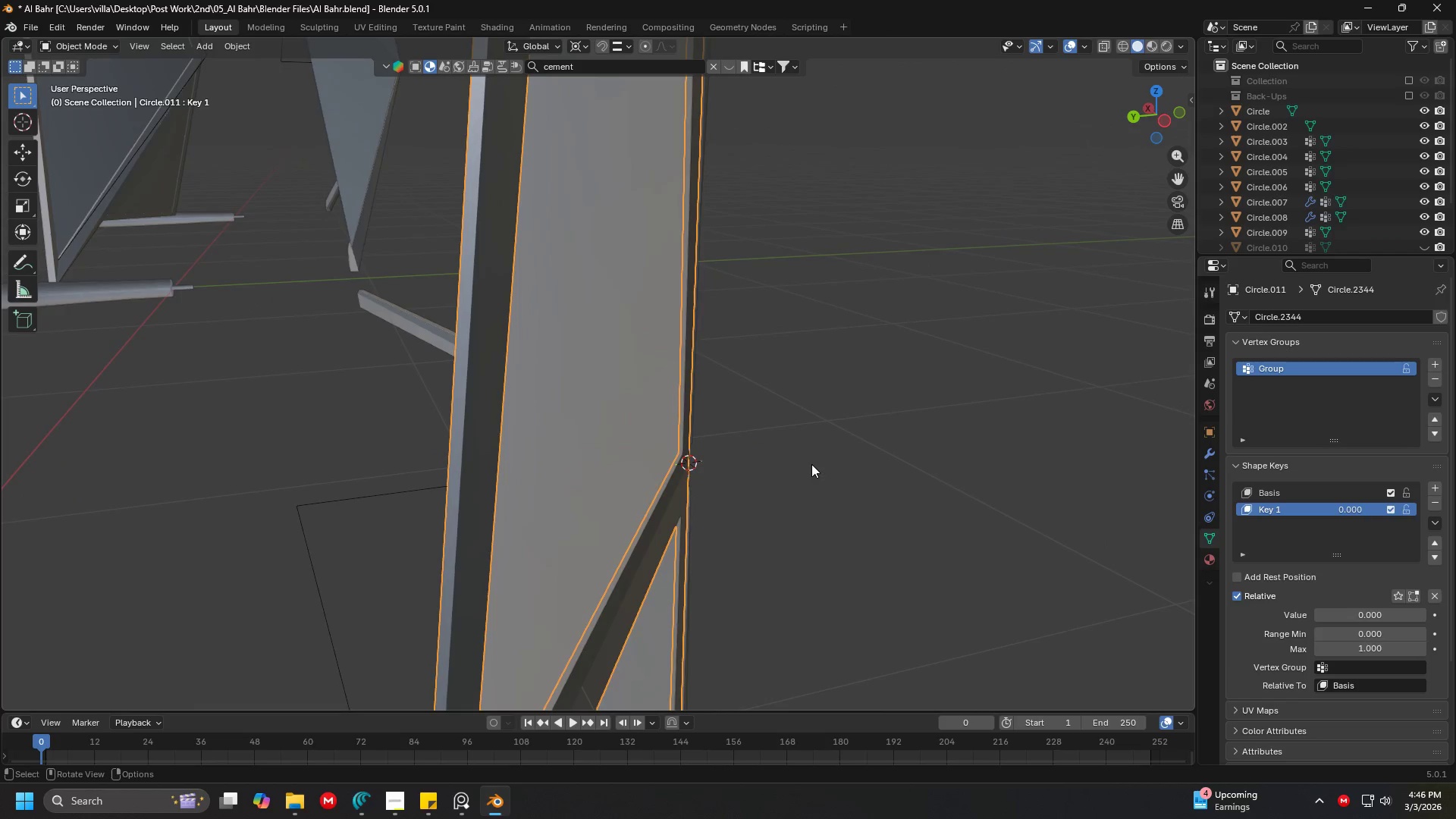 
left_click([1207, 461])
 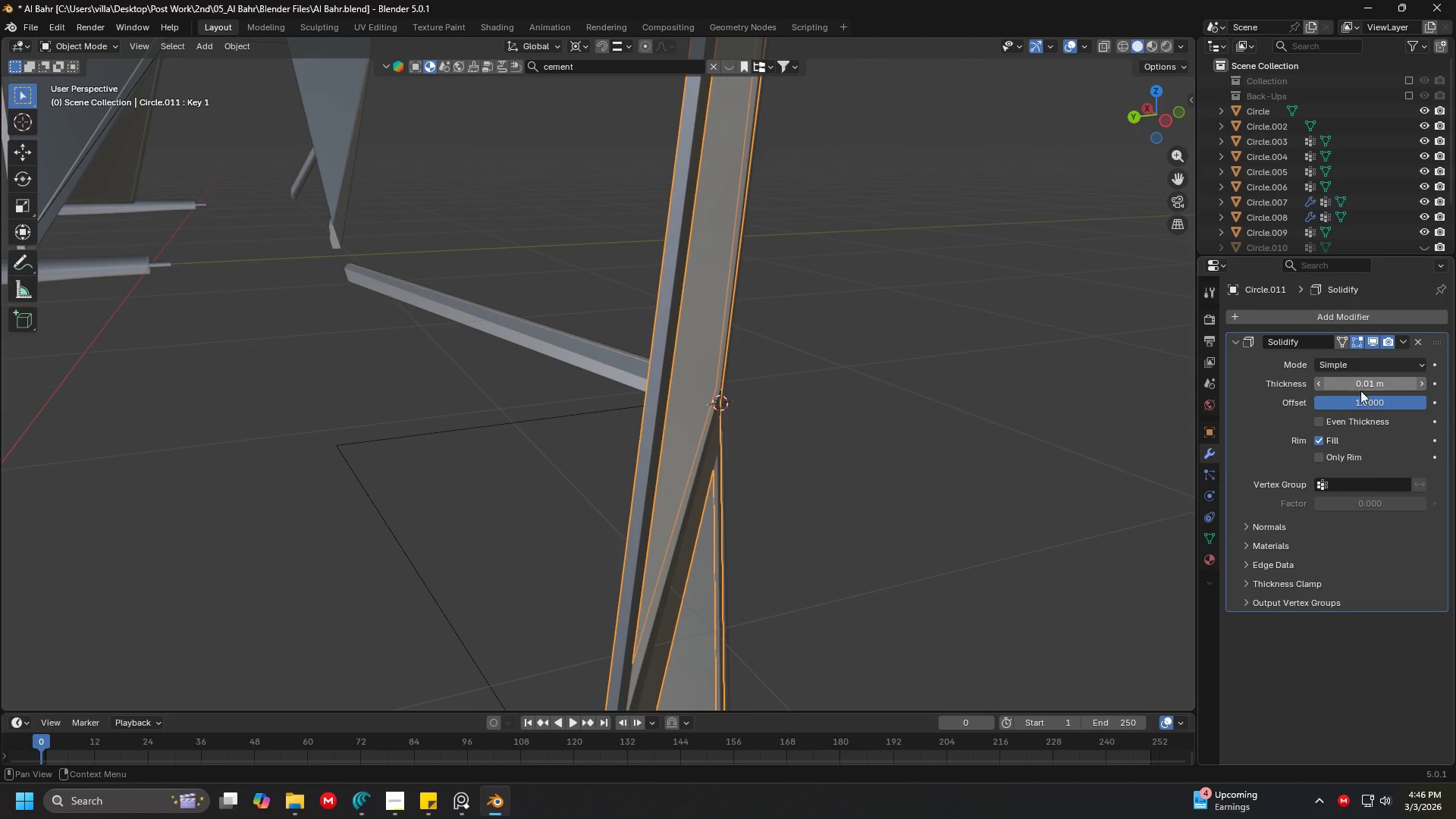 
left_click([1360, 387])
 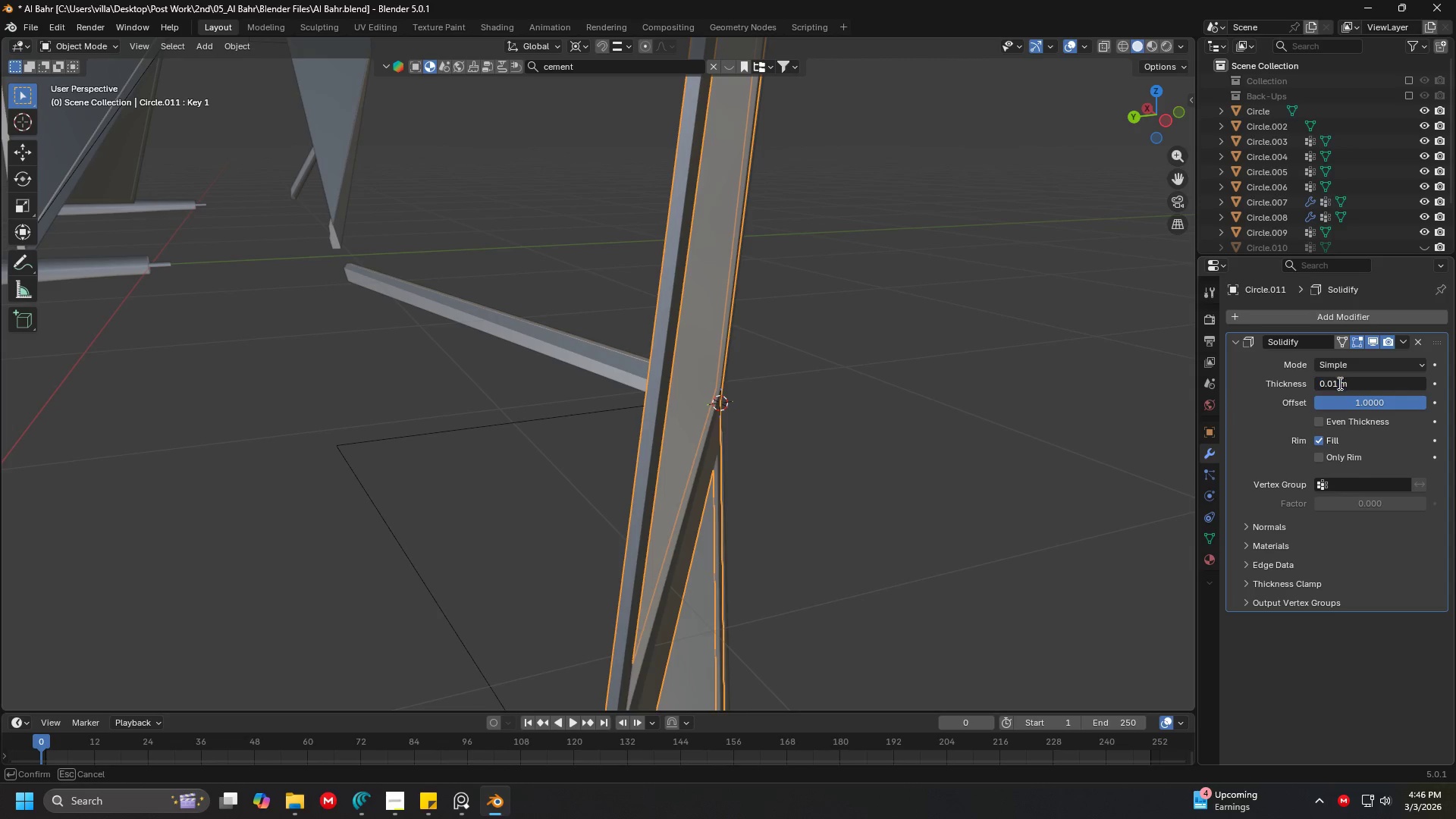 
double_click([1337, 383])
 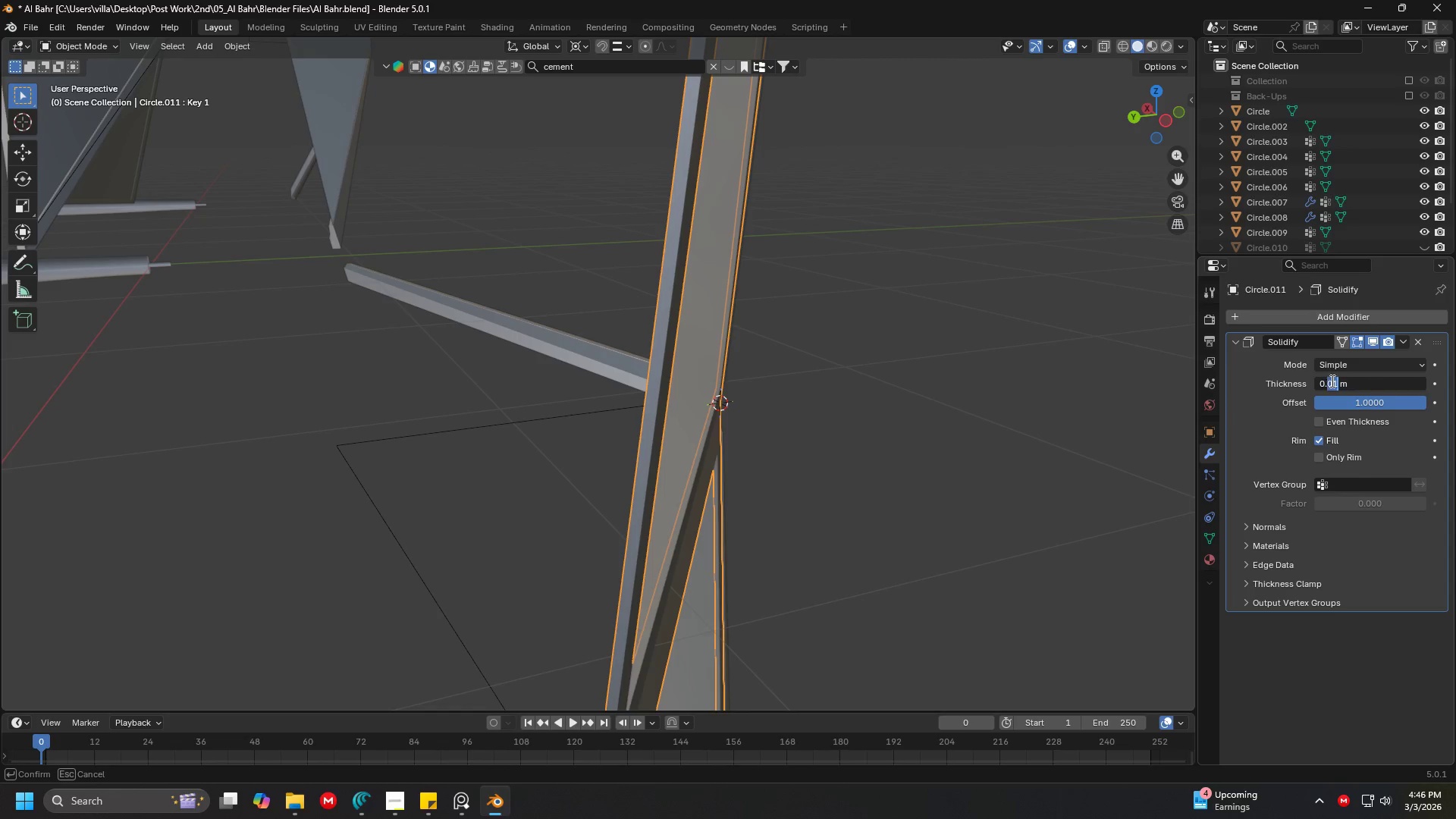 
left_click([1334, 380])
 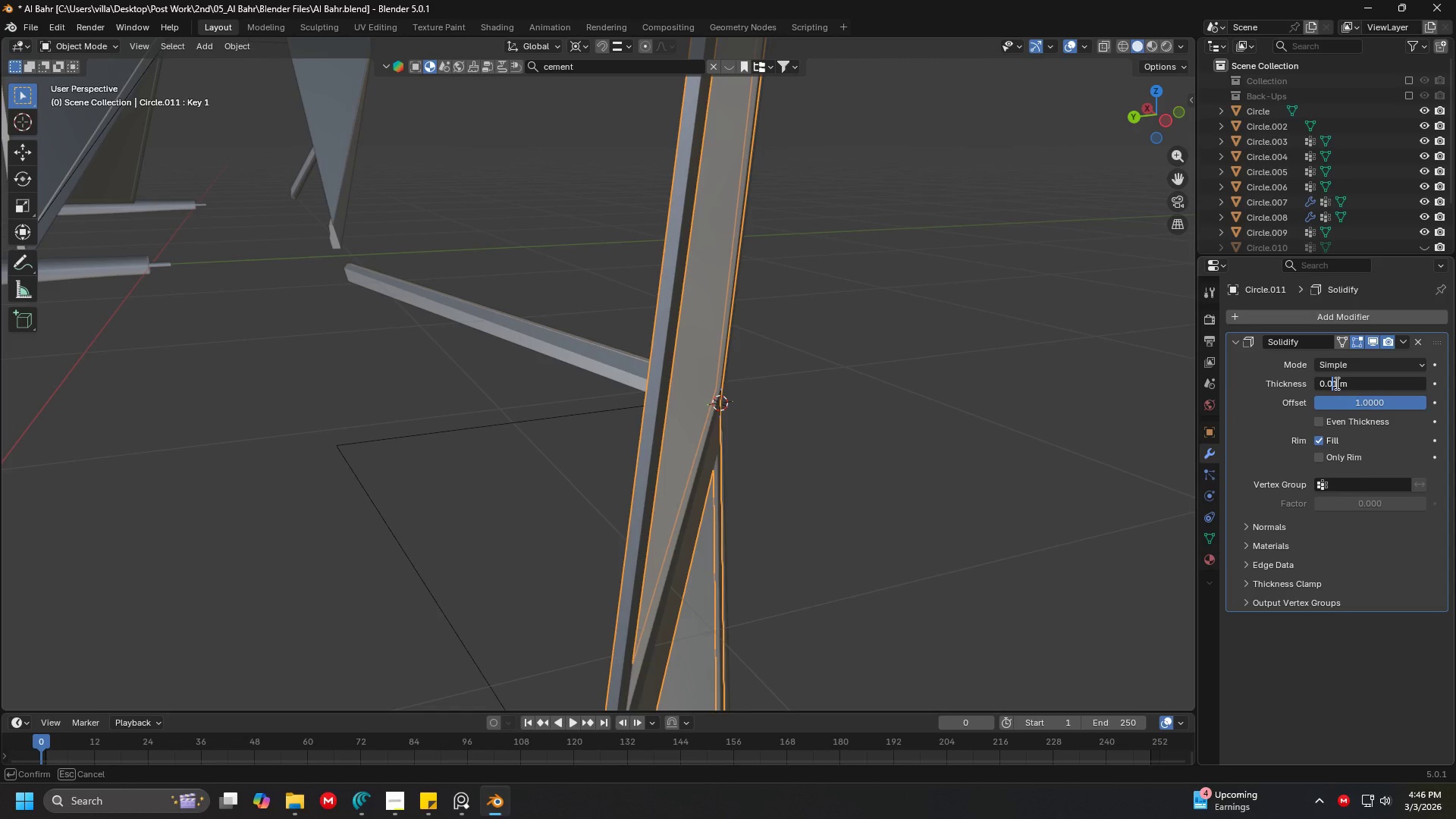 
left_click([1336, 383])
 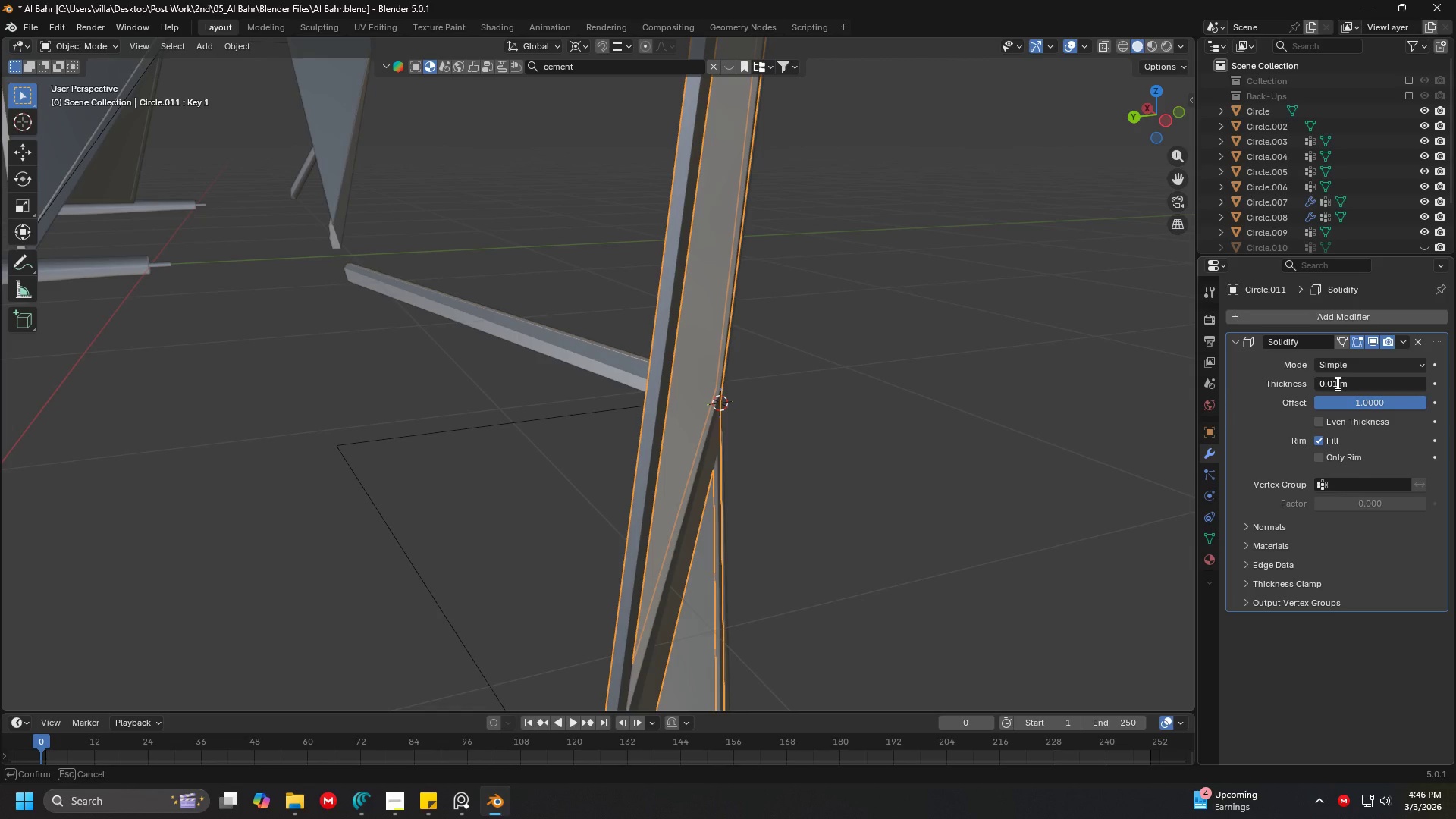 
key(Backspace)
 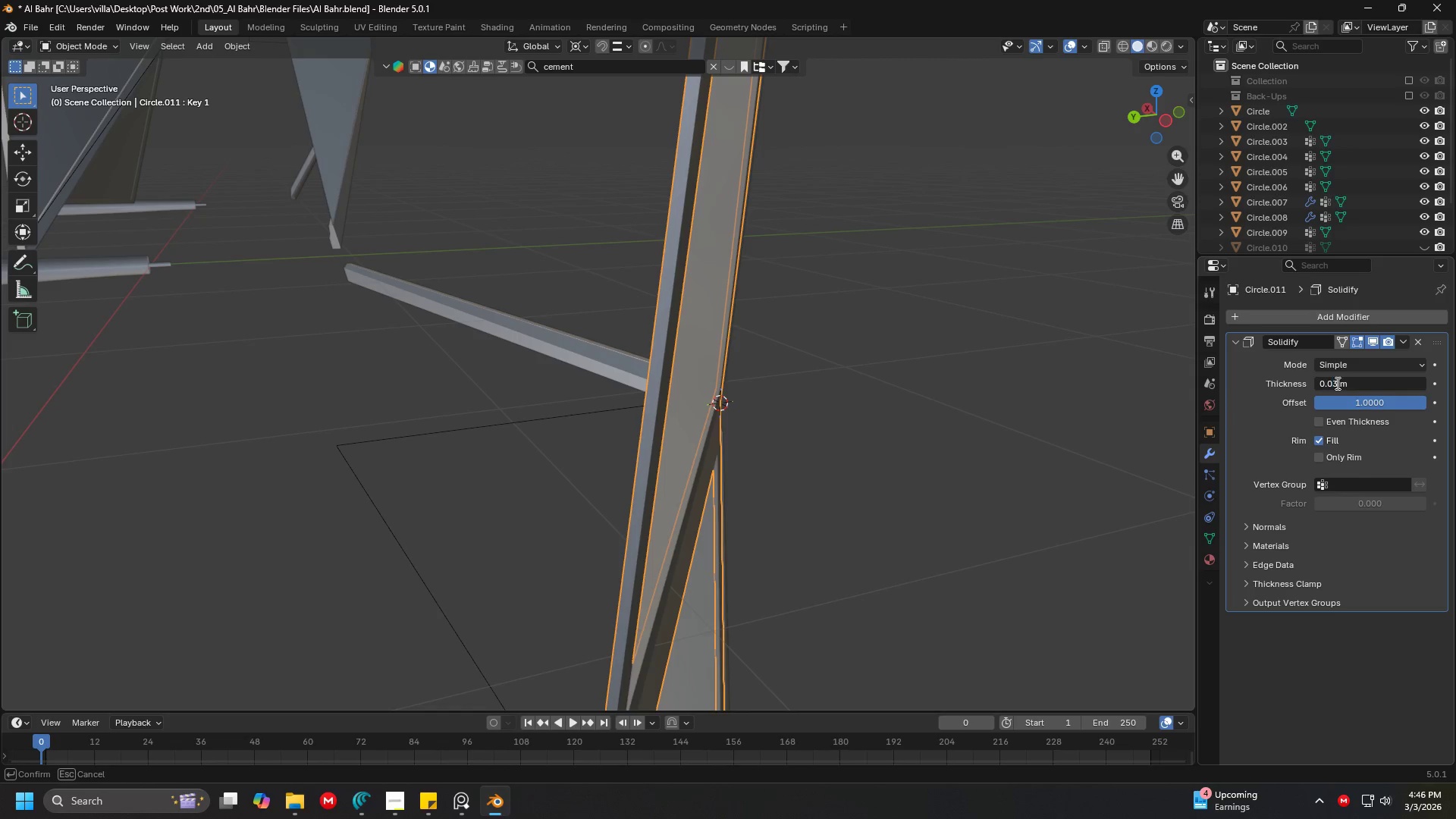 
key(3)
 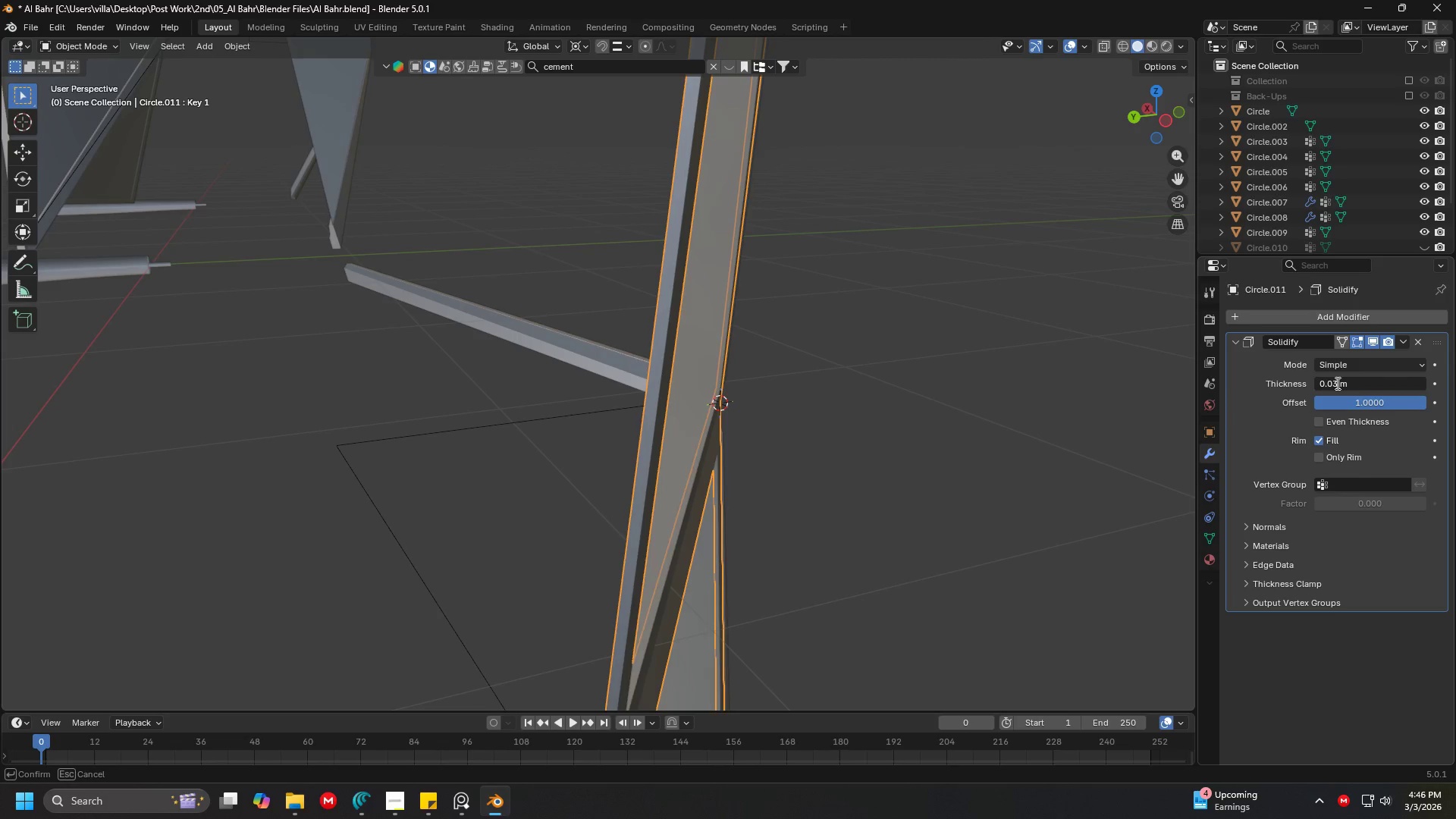 
key(Enter)
 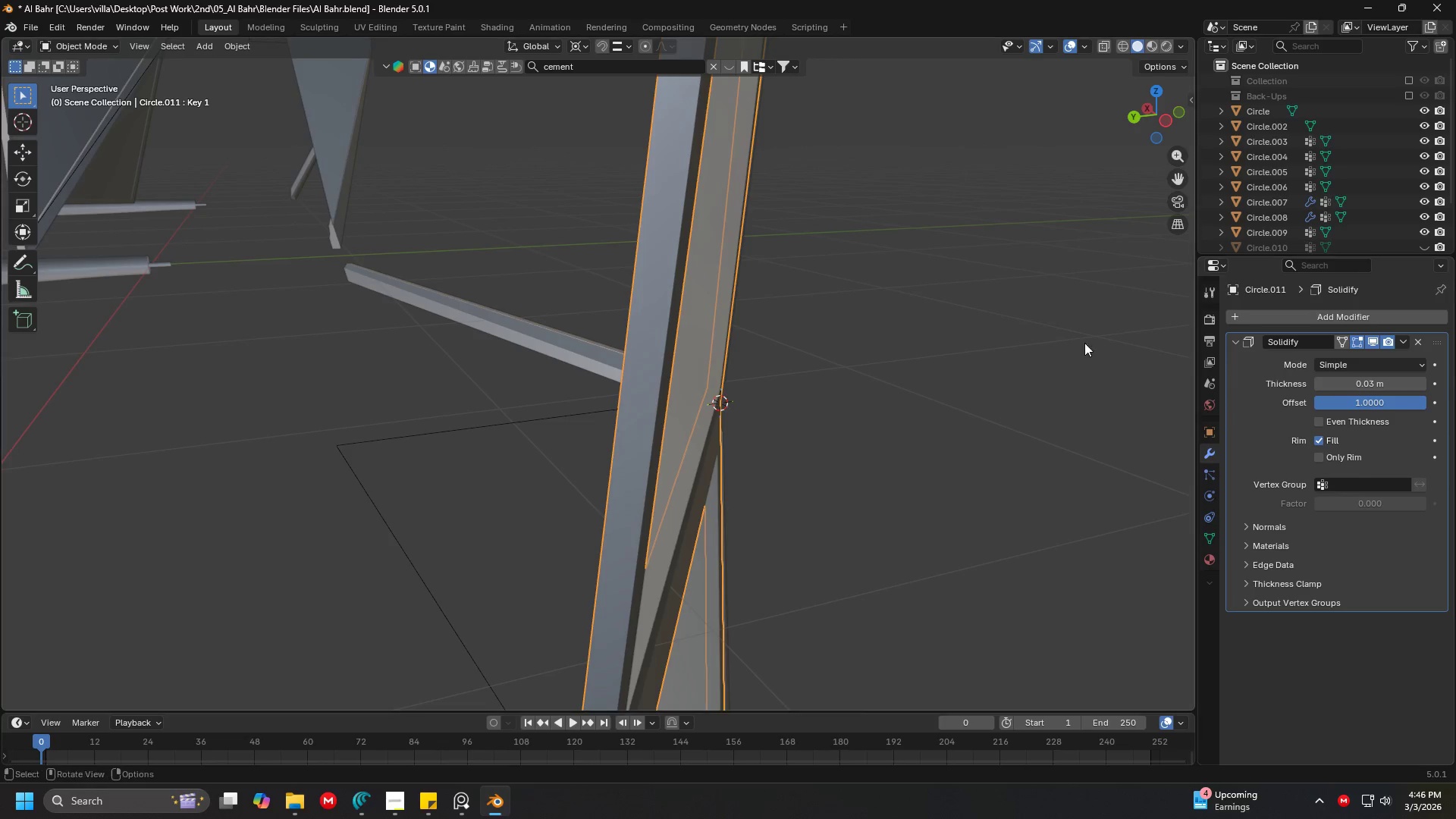 
scroll: coordinate [730, 339], scroll_direction: down, amount: 4.0
 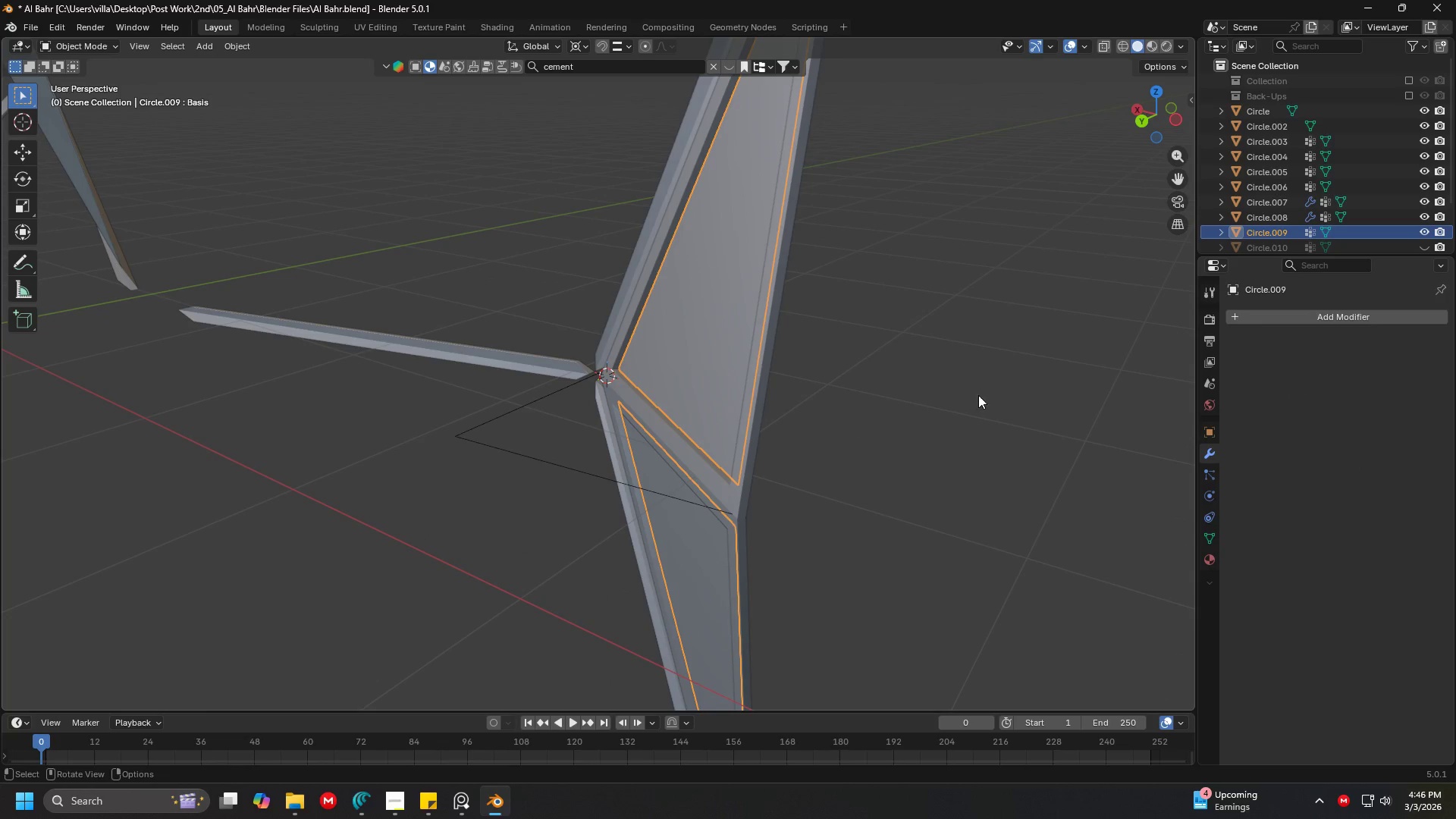 
double_click([1261, 321])
 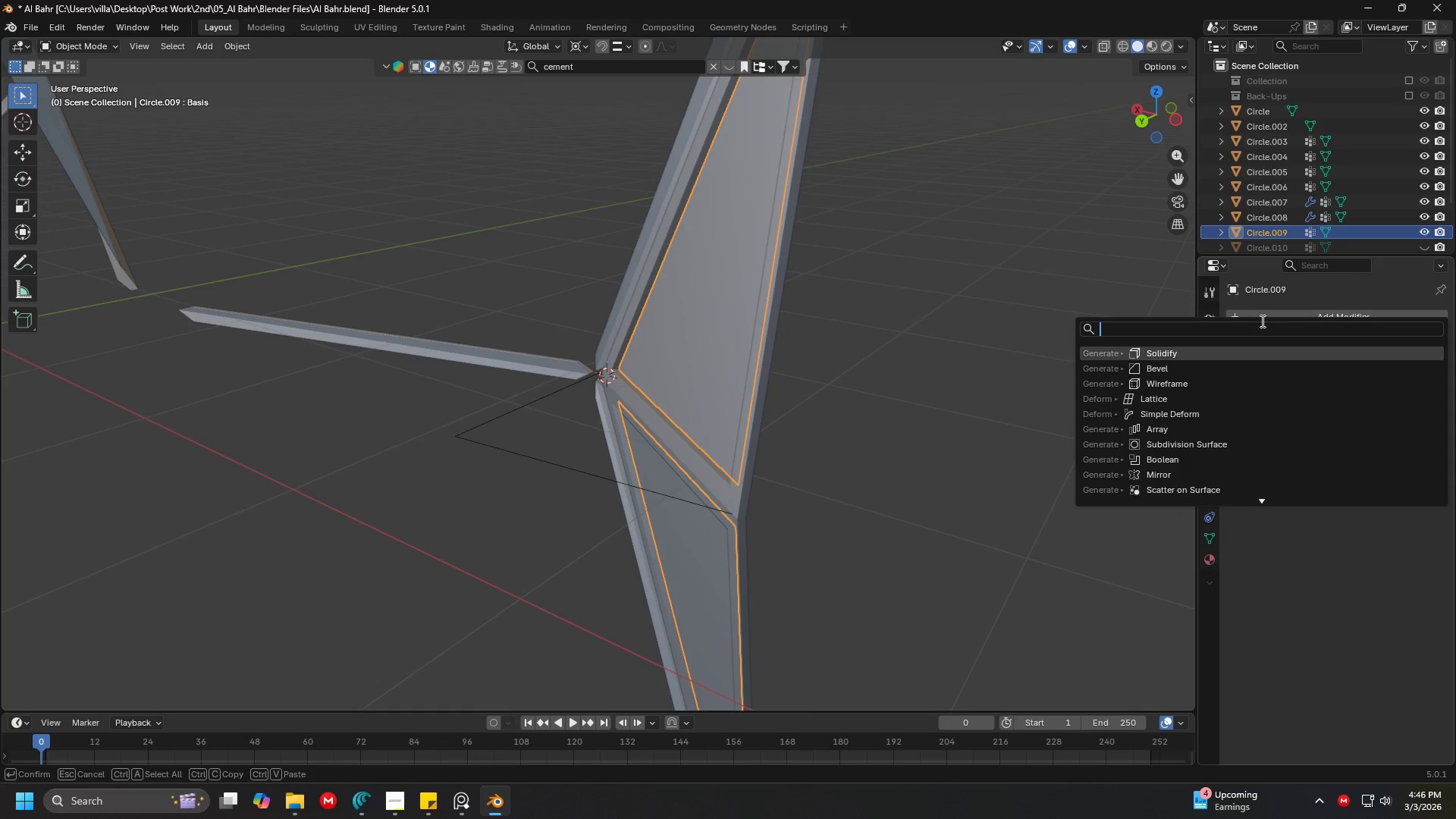 
type(soli)
 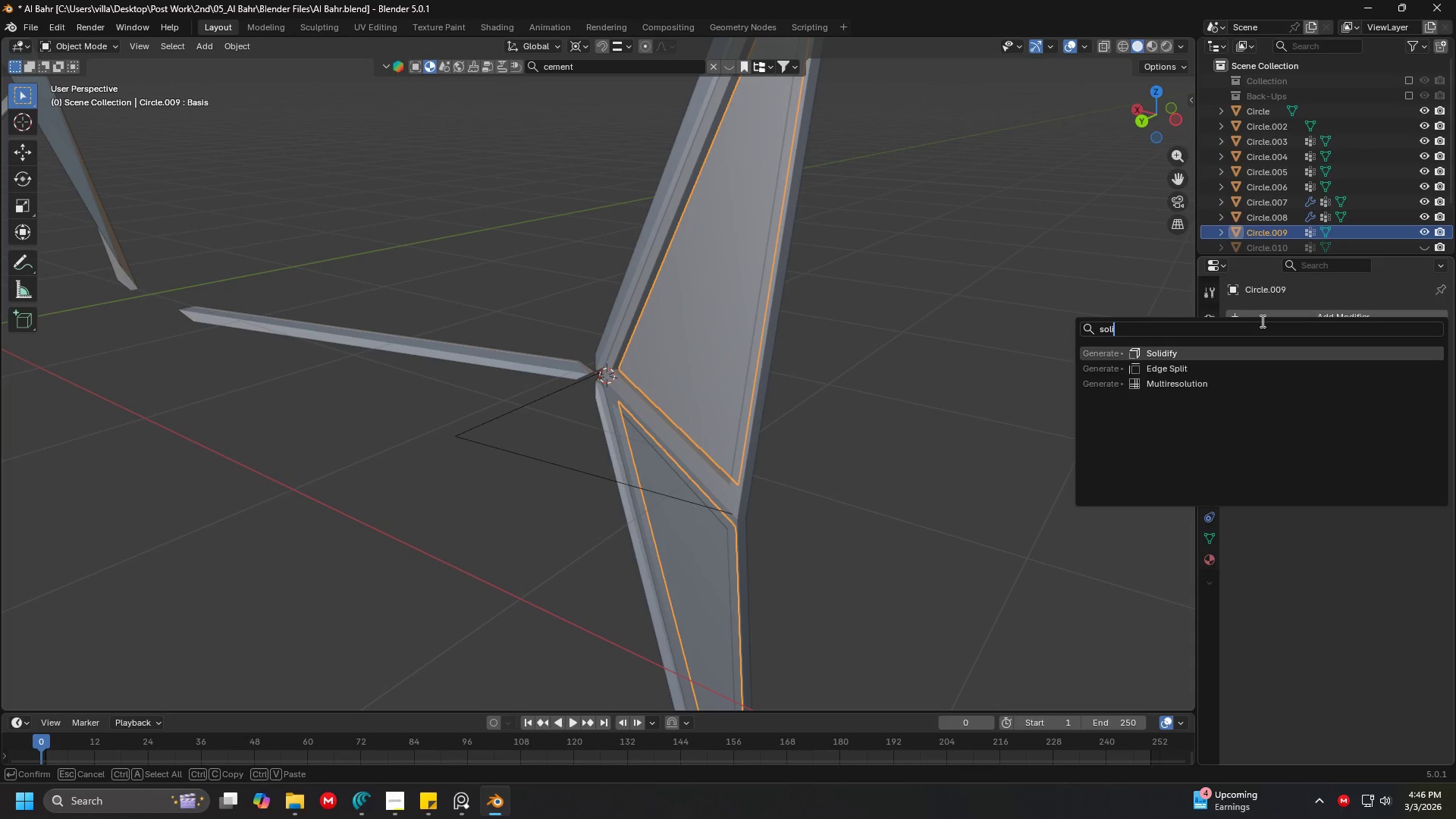 
wait(6.23)
 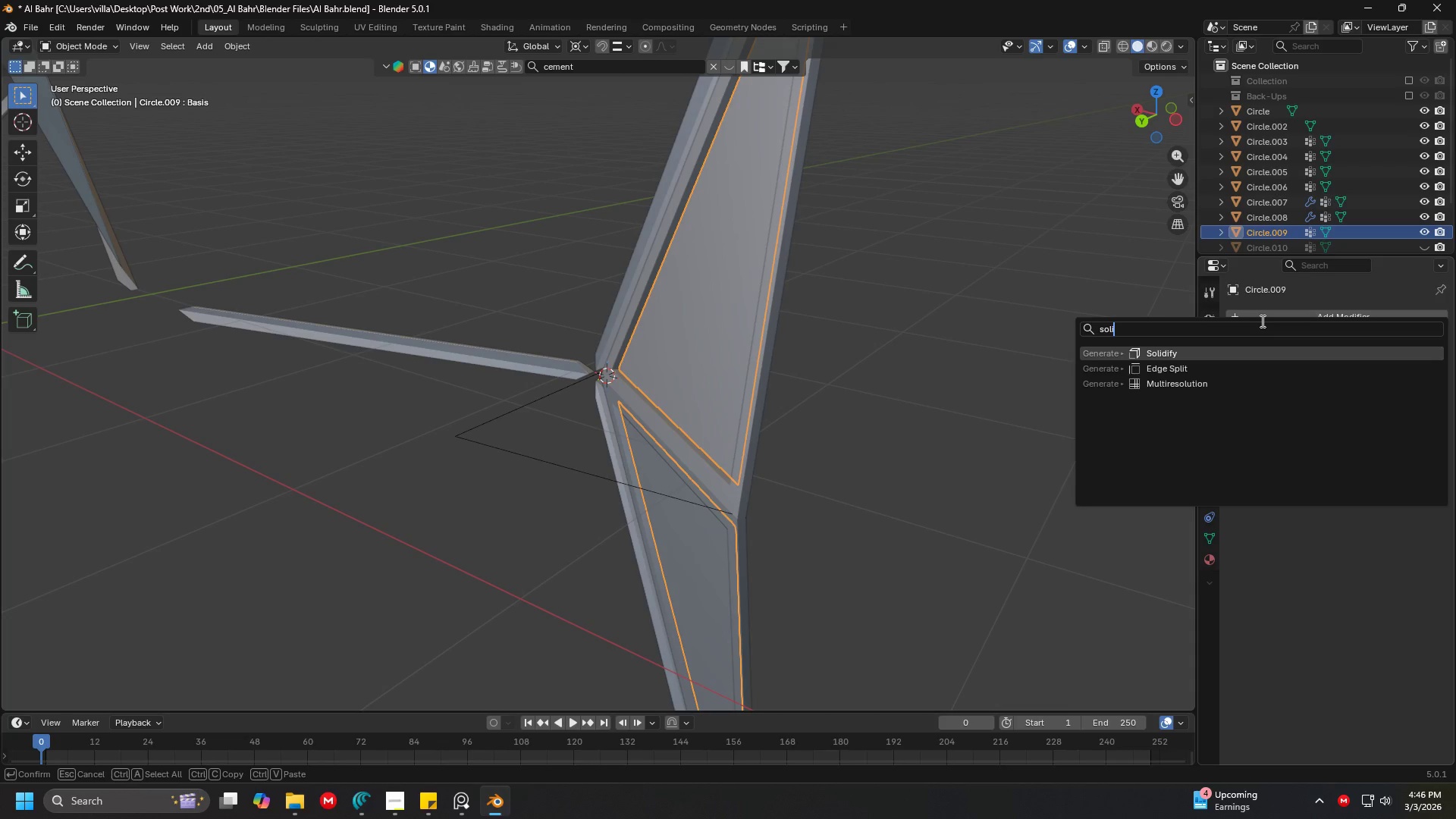 
key(Enter)
 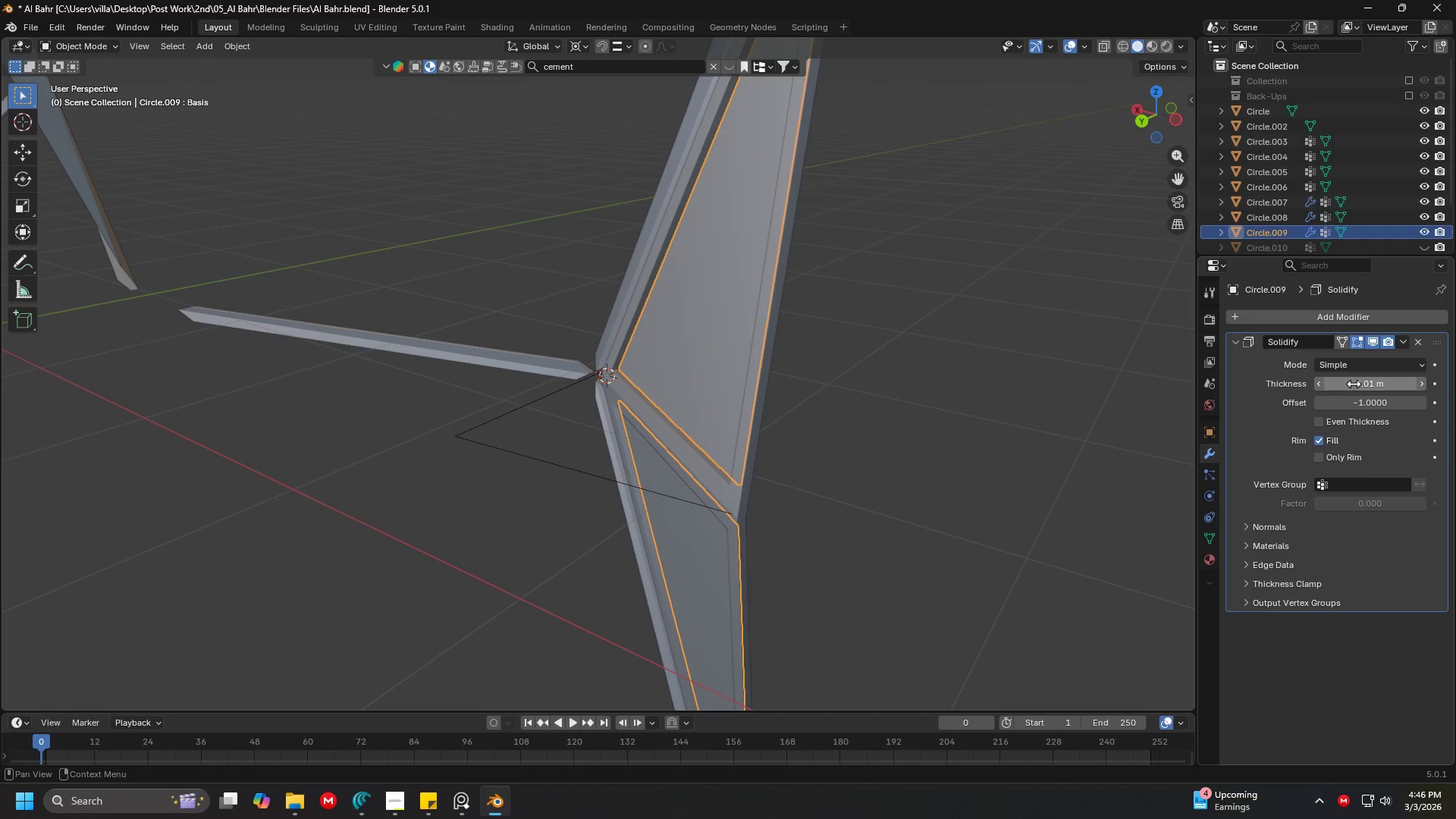 
scroll: coordinate [736, 359], scroll_direction: up, amount: 4.0
 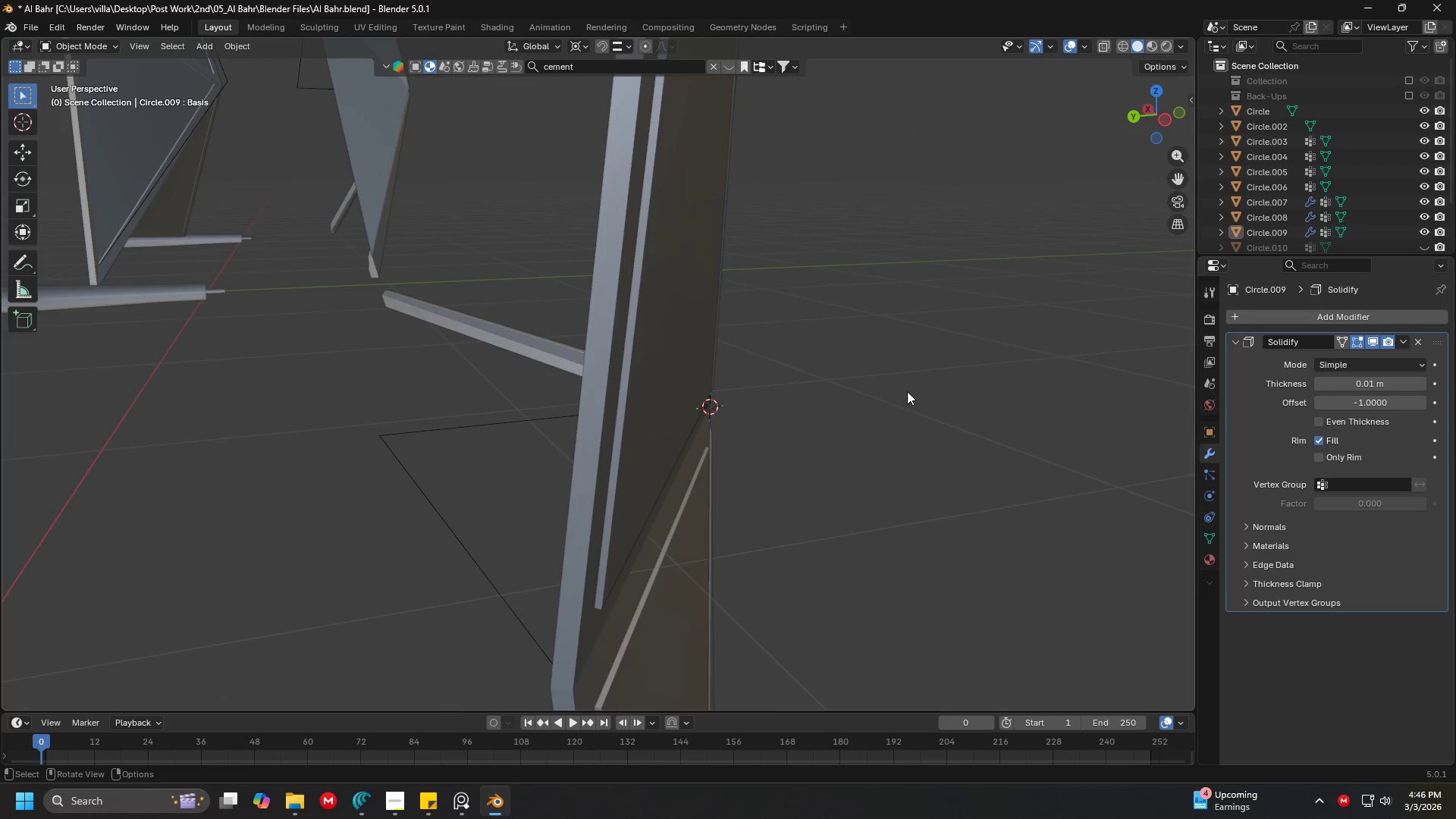 
double_click([692, 418])
 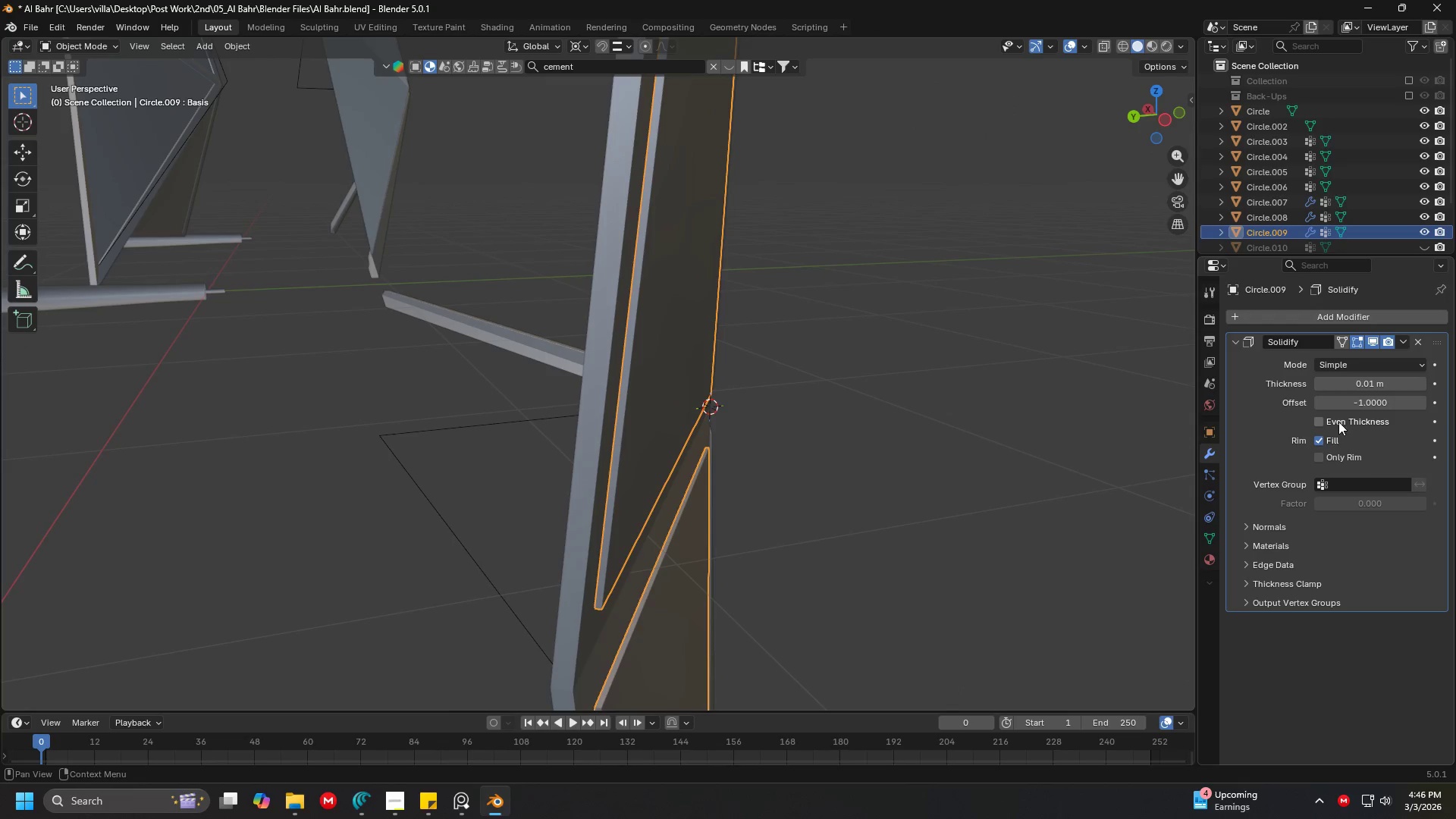 
left_click_drag(start_coordinate=[1359, 401], to_coordinate=[598, 386])
 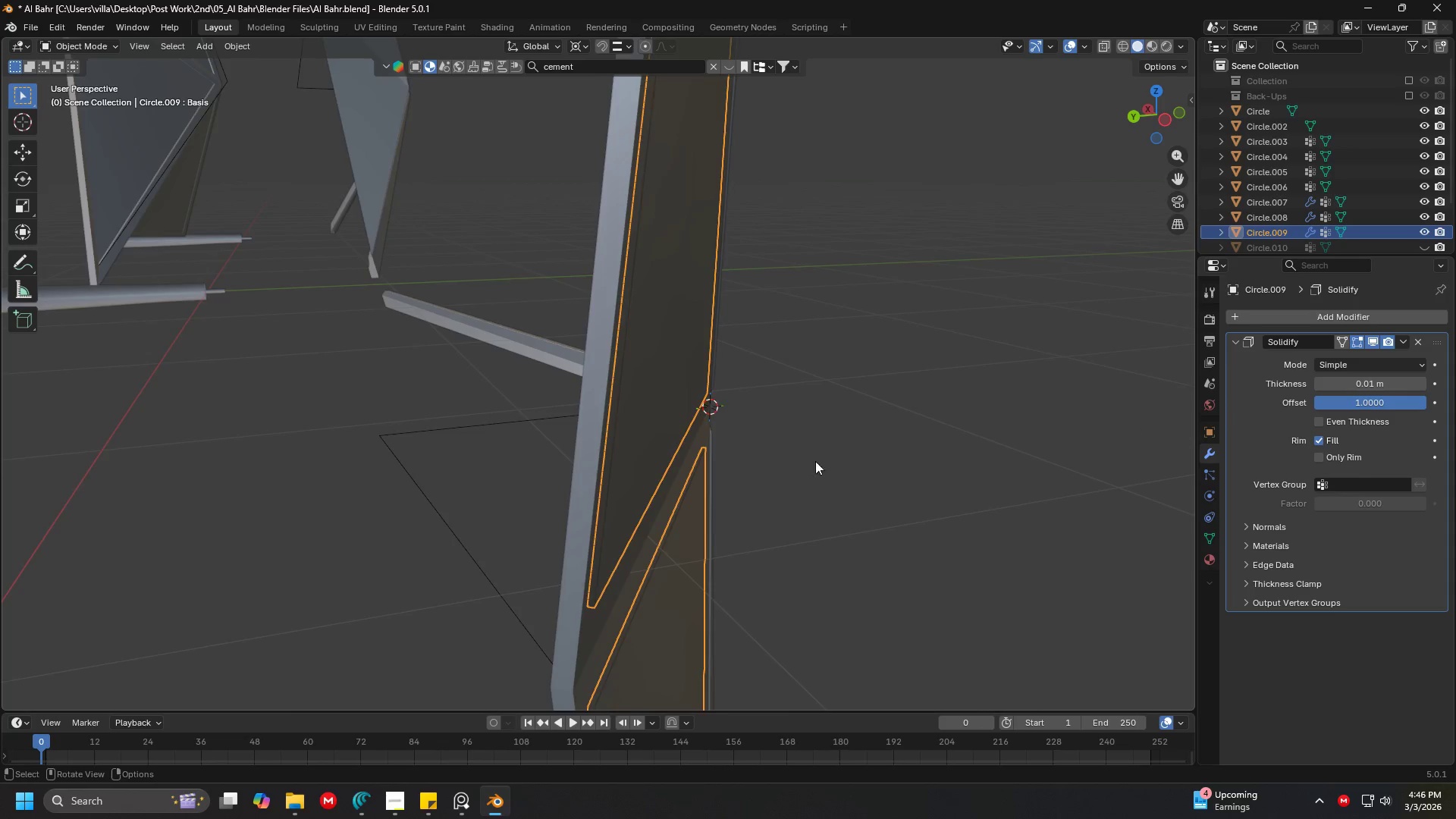 
key(Shift+ShiftLeft)
 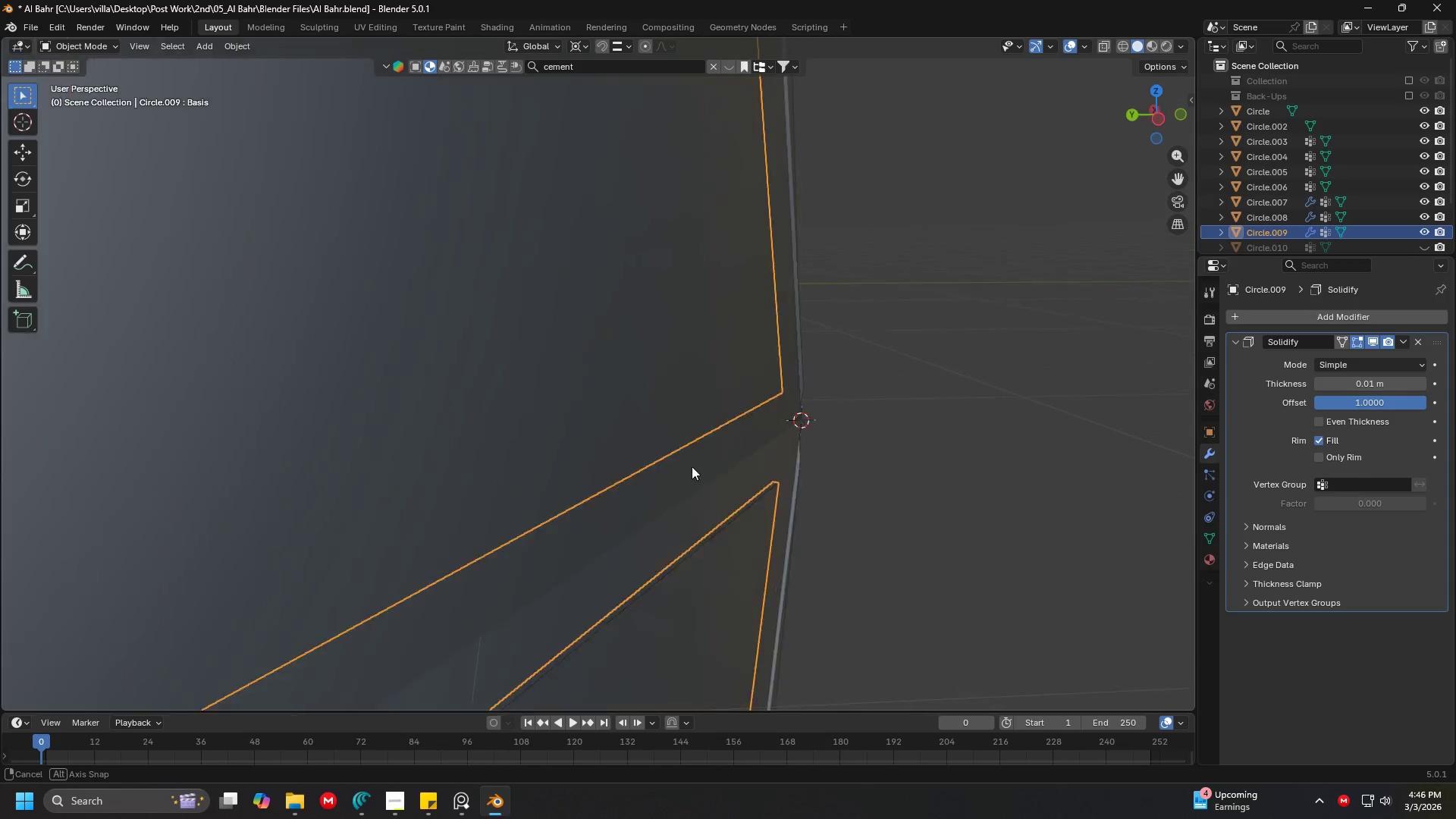 
scroll: coordinate [673, 488], scroll_direction: up, amount: 3.0
 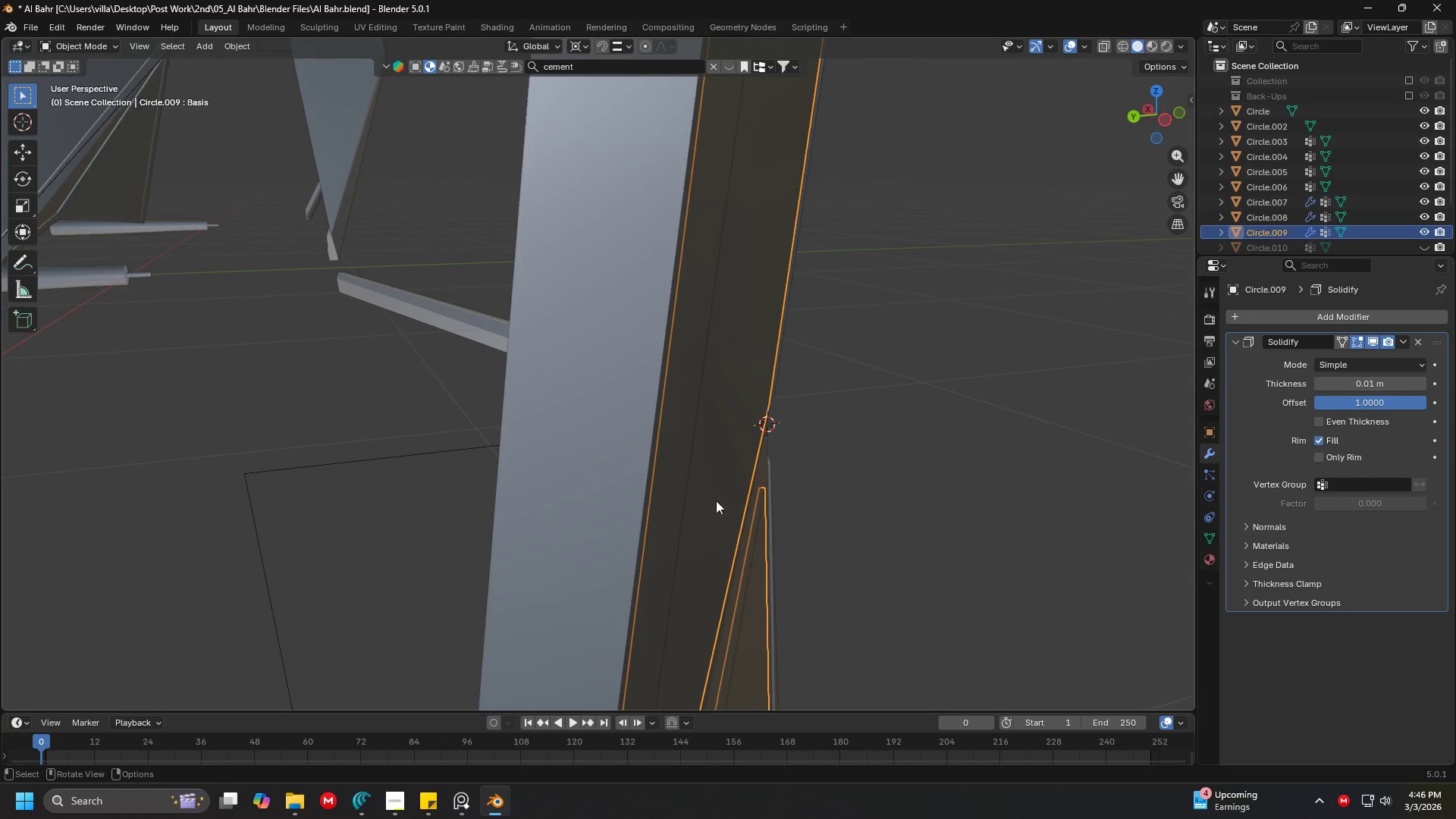 
key(Shift+ShiftLeft)
 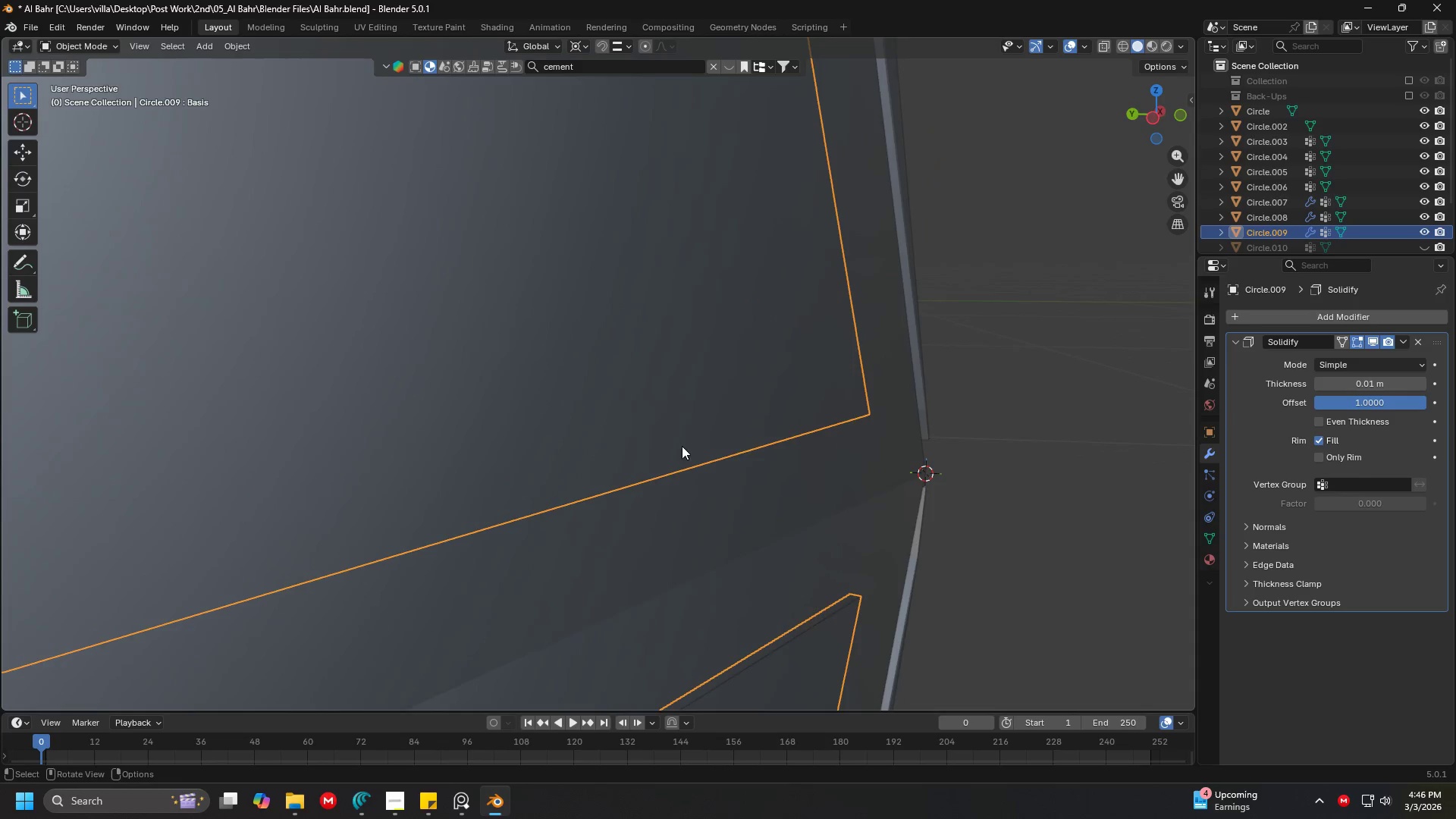 
scroll: coordinate [647, 460], scroll_direction: up, amount: 5.0
 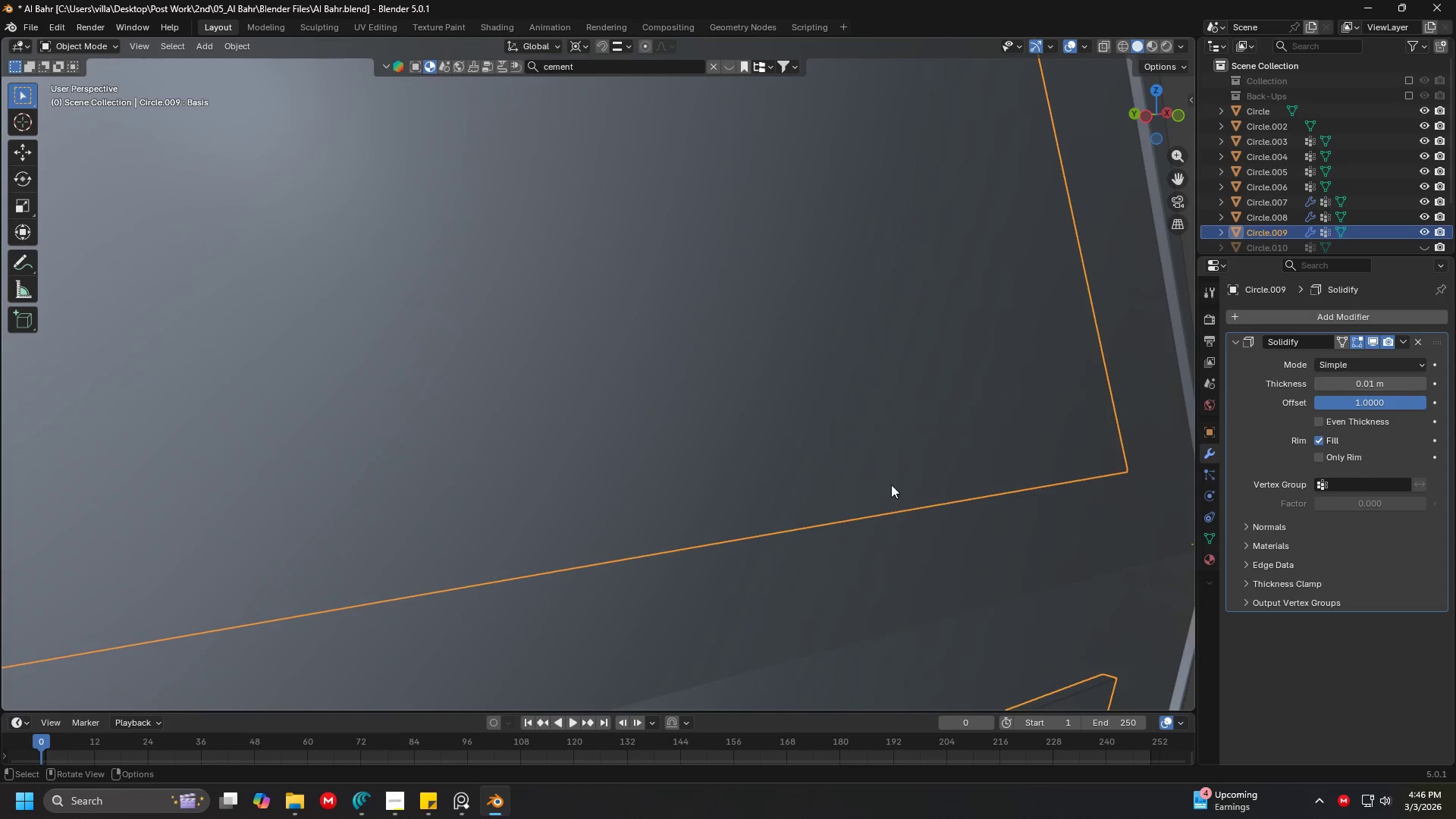 
key(Tab)
 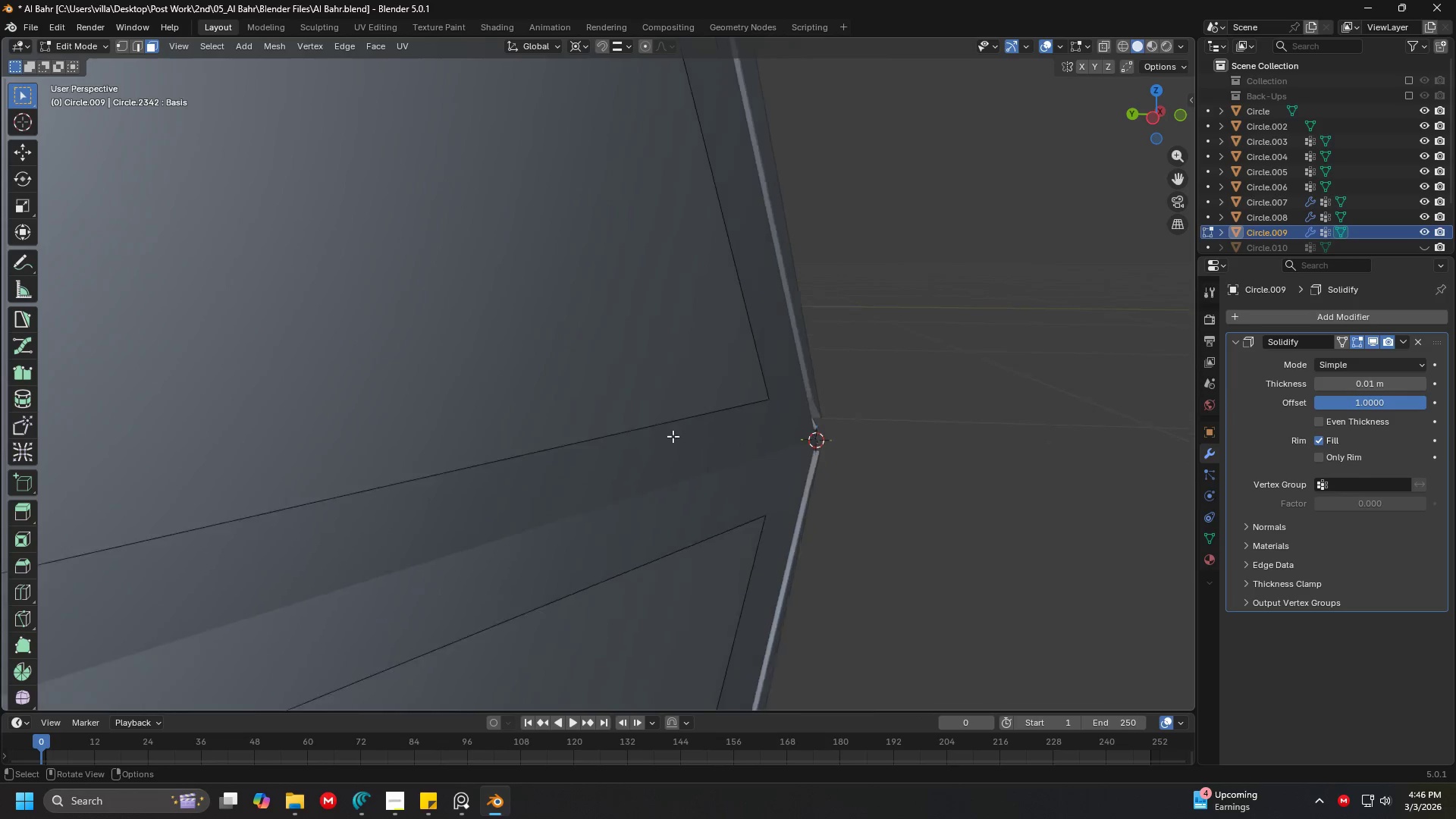 
key(Shift+ShiftLeft)
 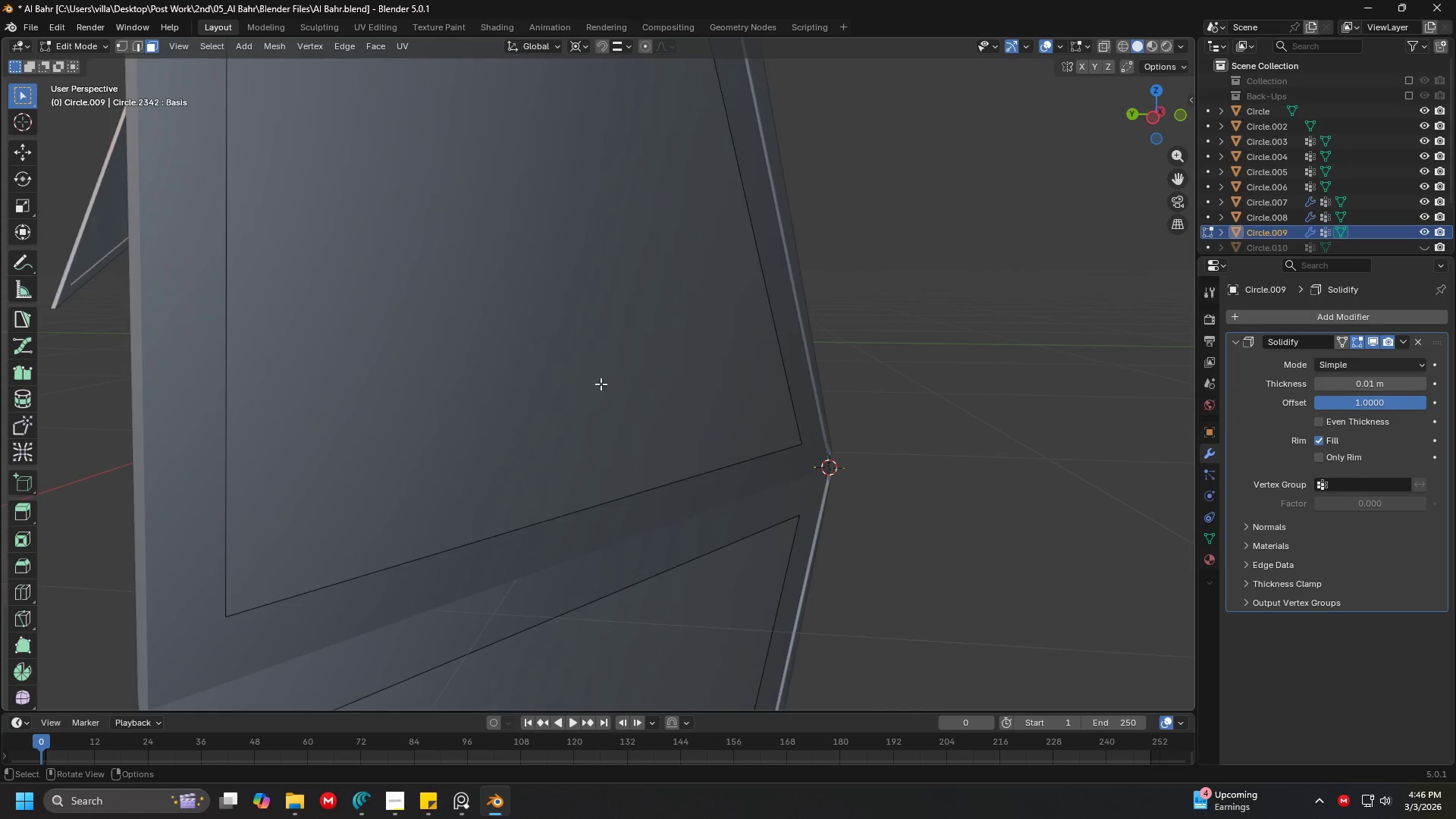 
scroll: coordinate [611, 429], scroll_direction: down, amount: 6.0
 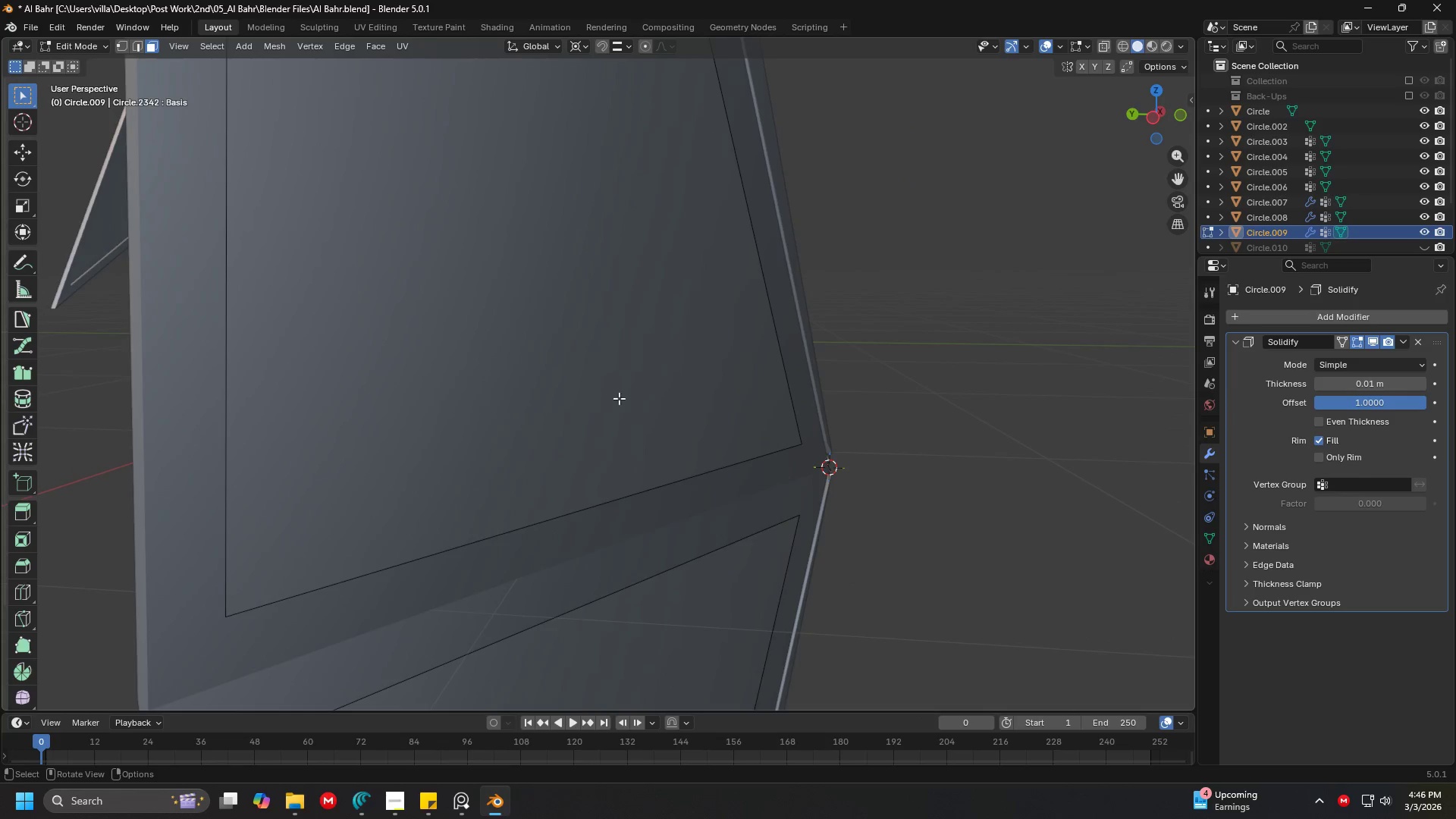 
key(Shift+ShiftLeft)
 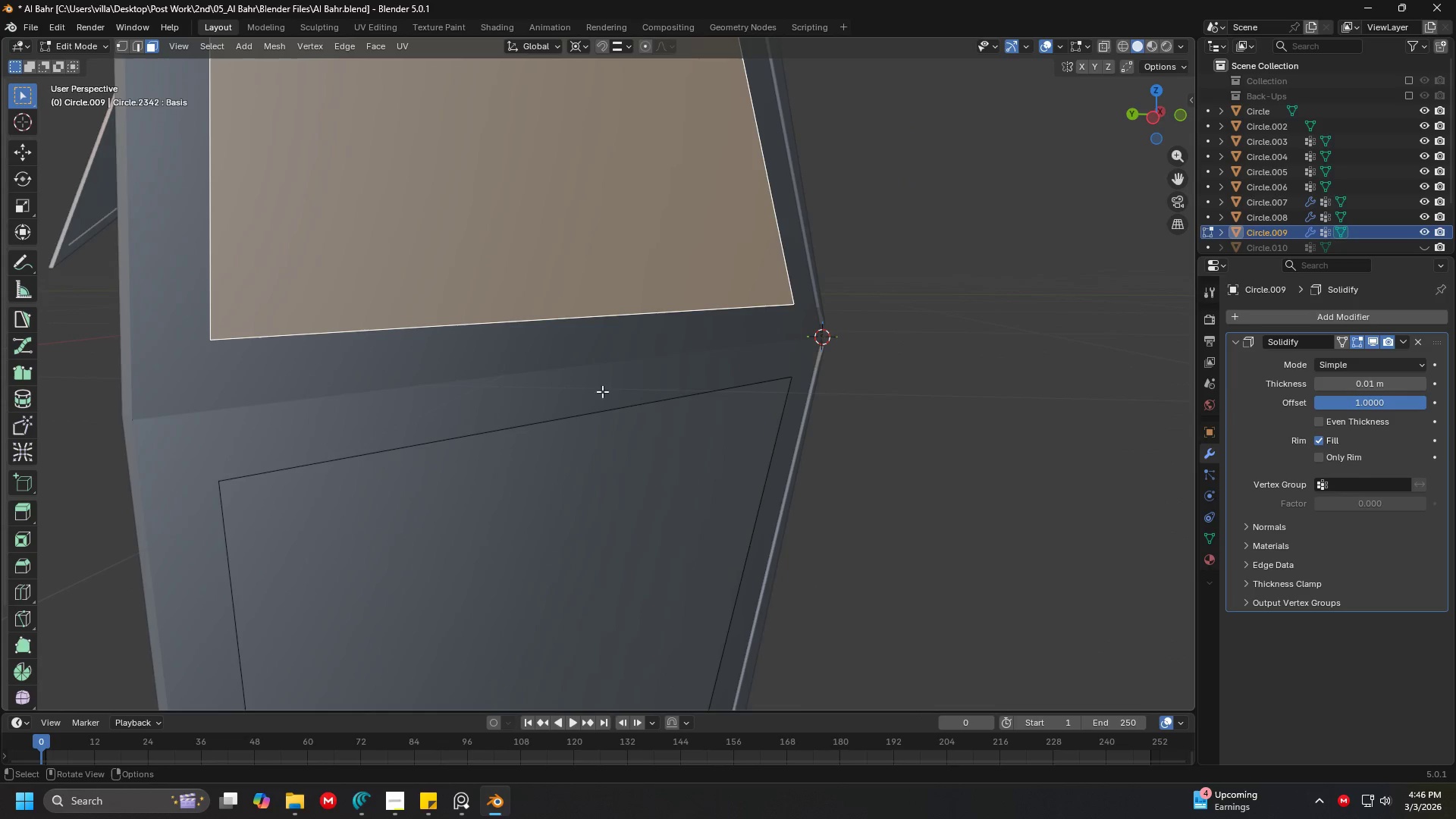 
key(Tab)
 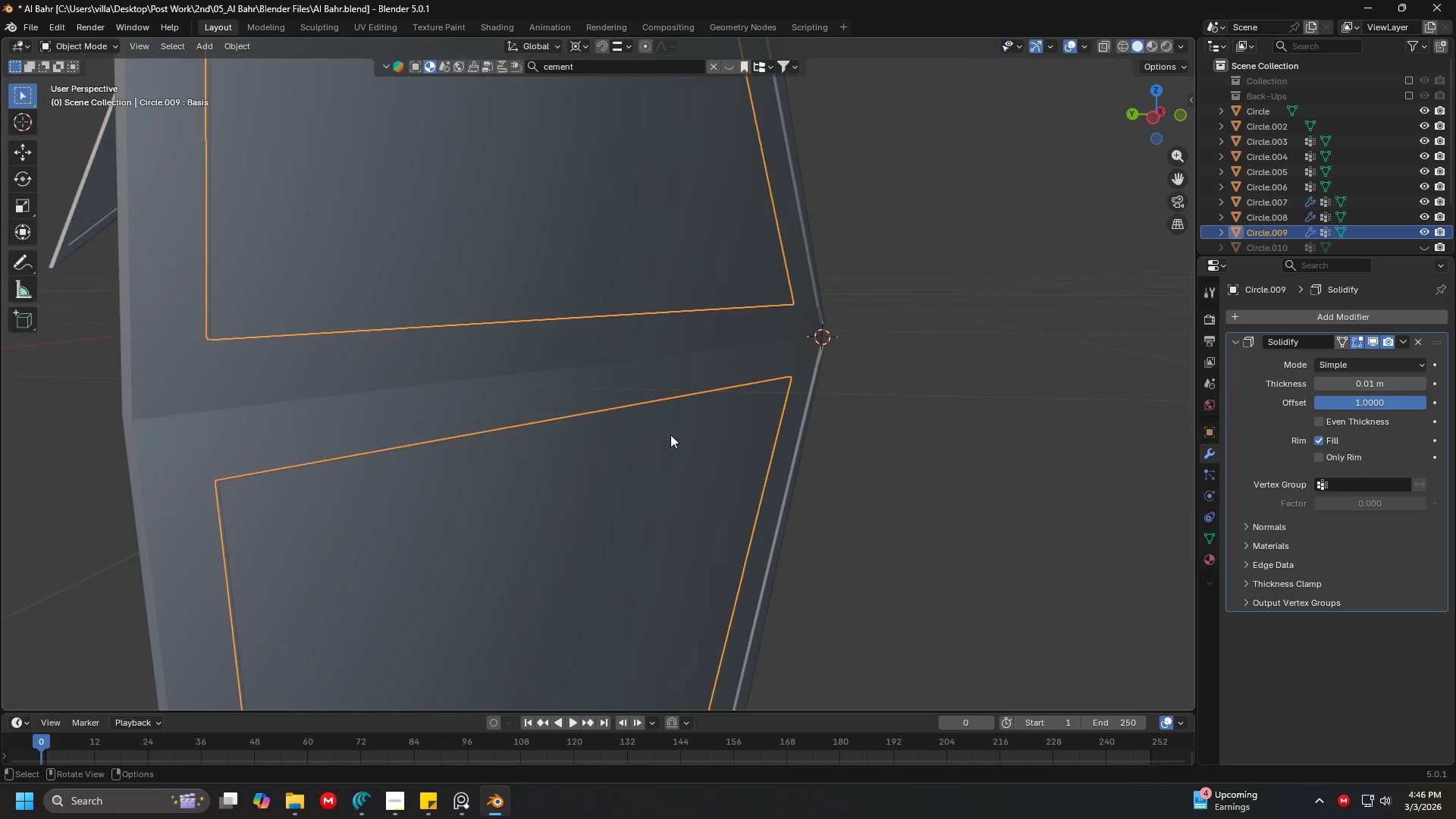 
key(Shift+ShiftLeft)
 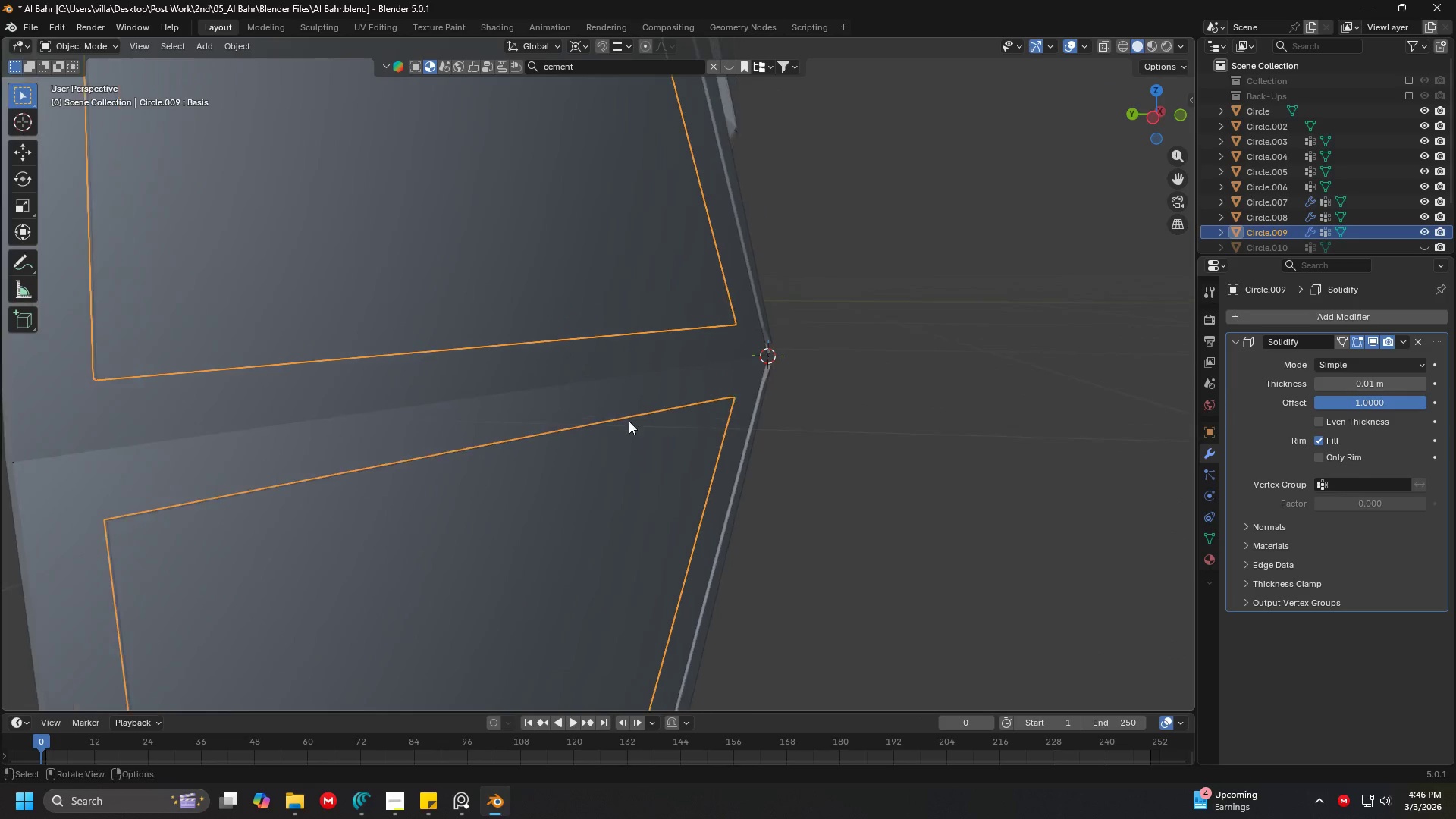 
scroll: coordinate [729, 483], scroll_direction: up, amount: 4.0
 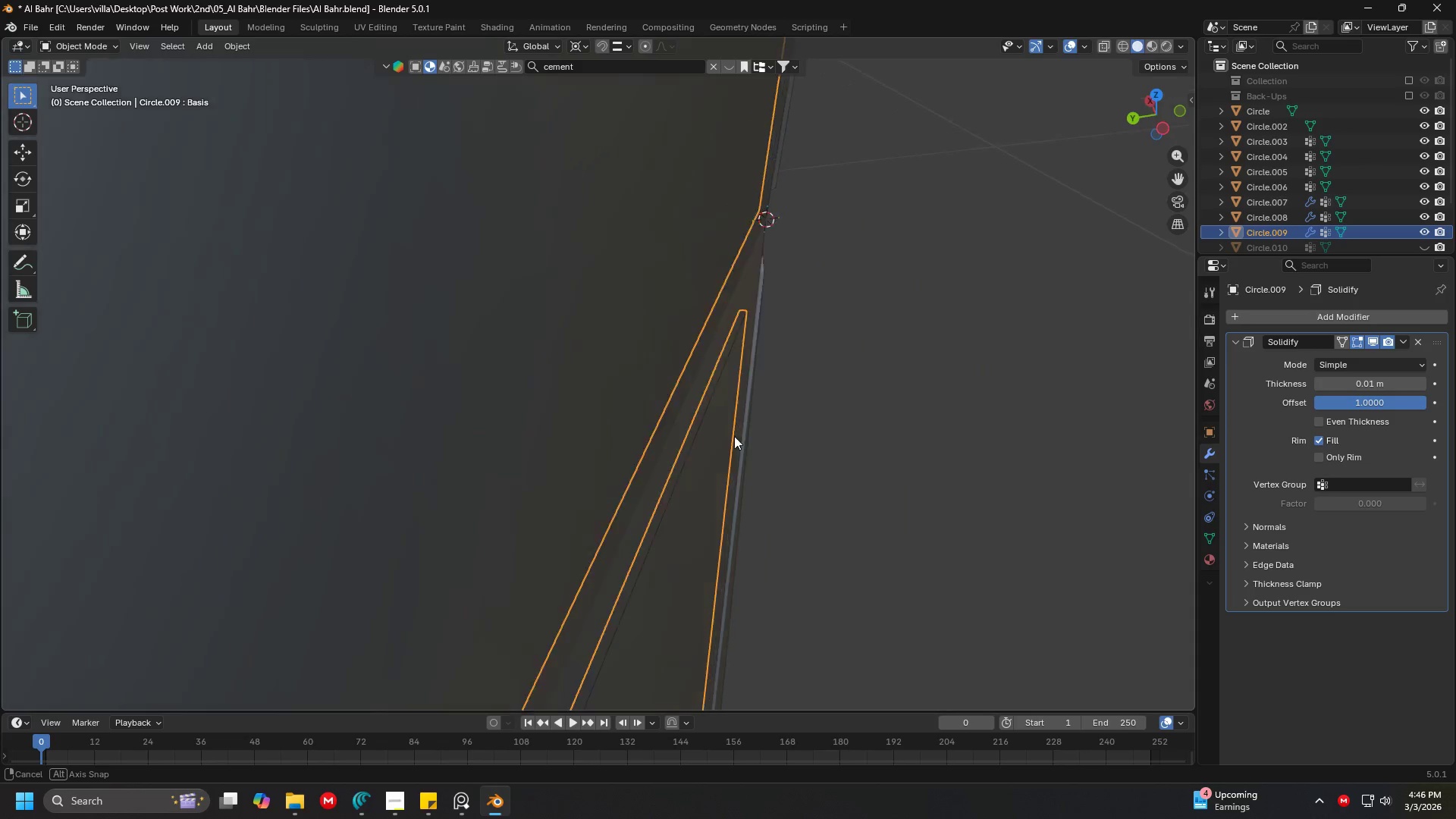 
key(Shift+ShiftLeft)
 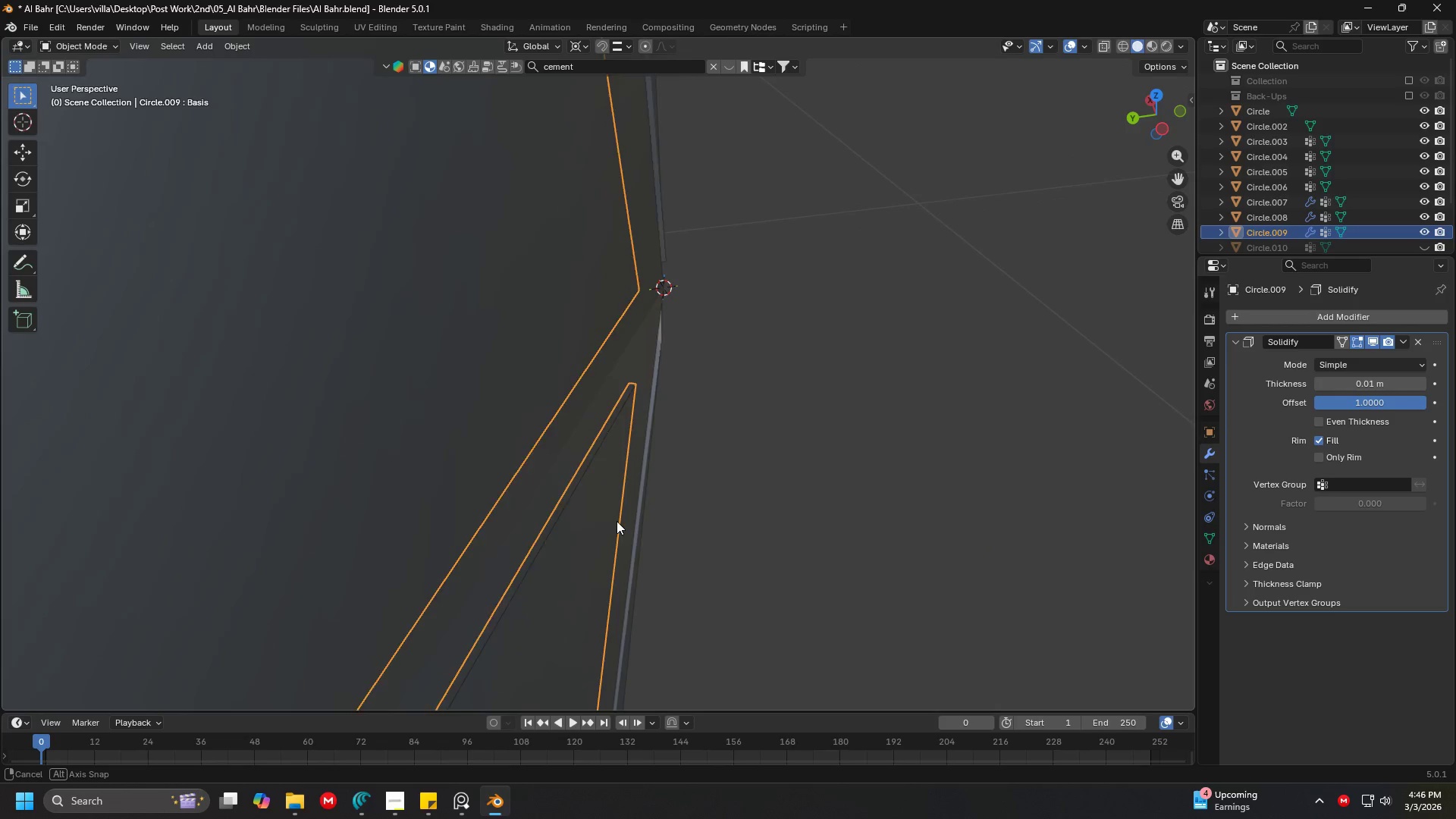 
key(Shift+ShiftLeft)
 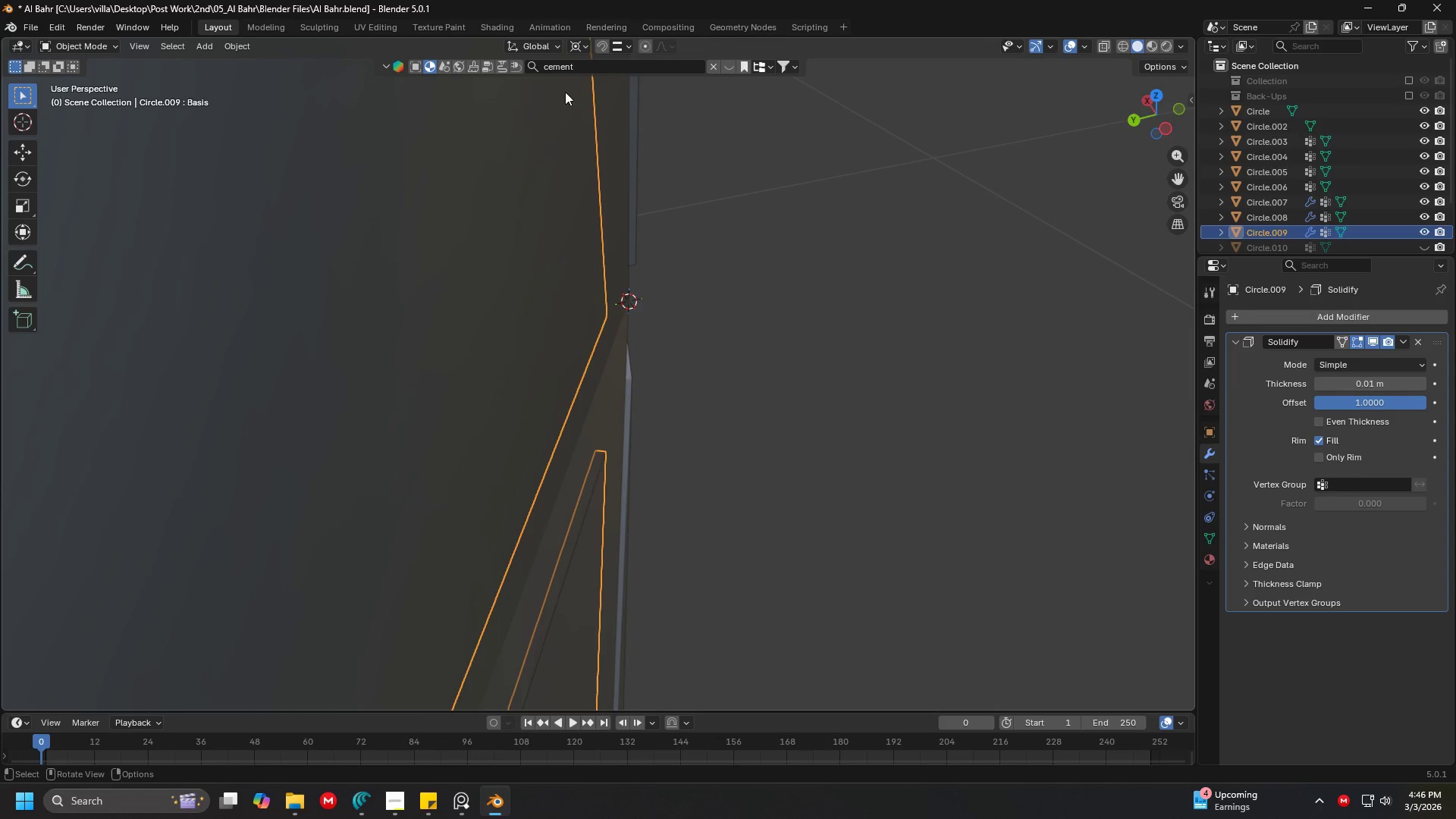 
scroll: coordinate [622, 522], scroll_direction: up, amount: 4.0
 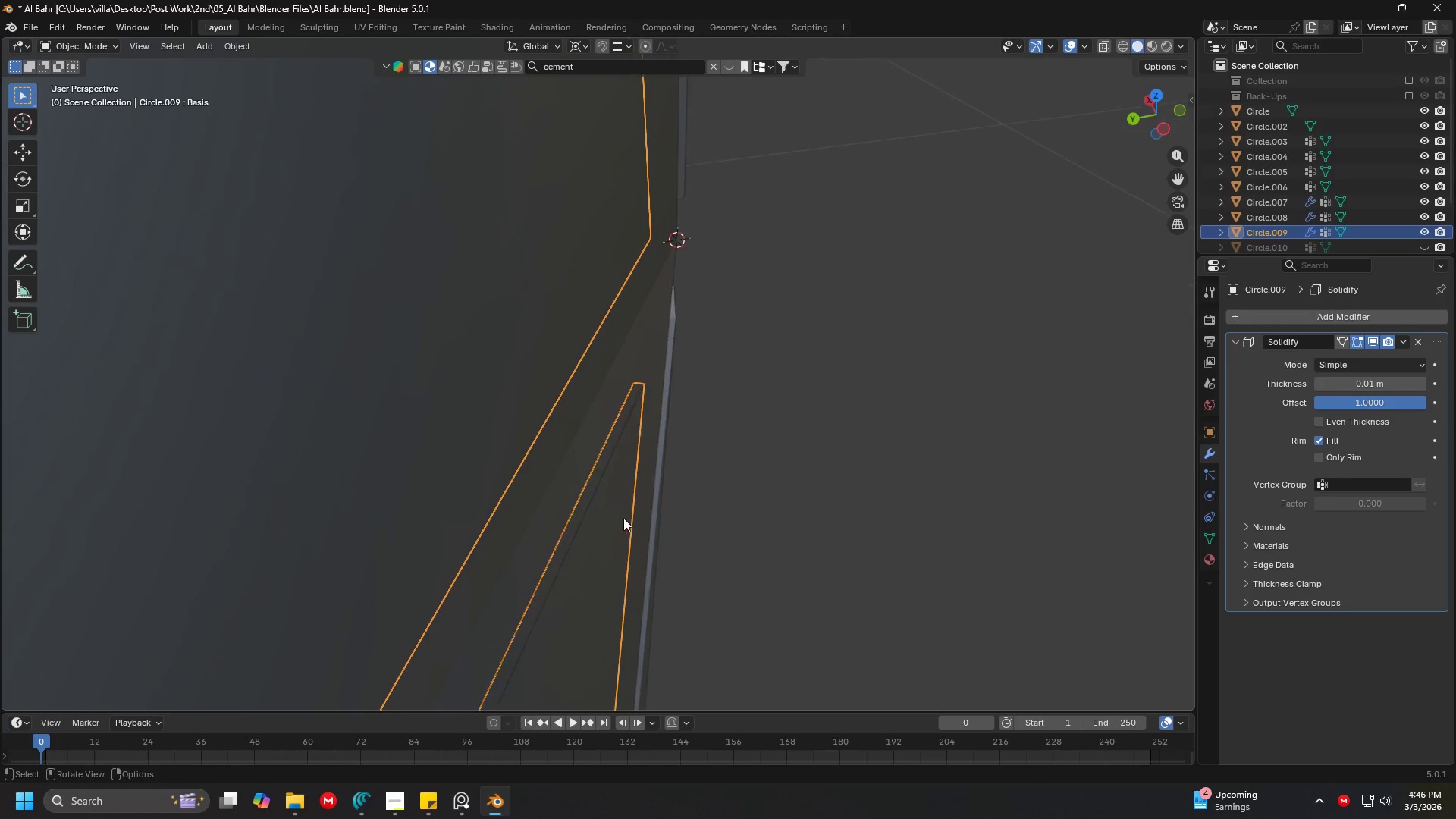 
left_click([585, 47])
 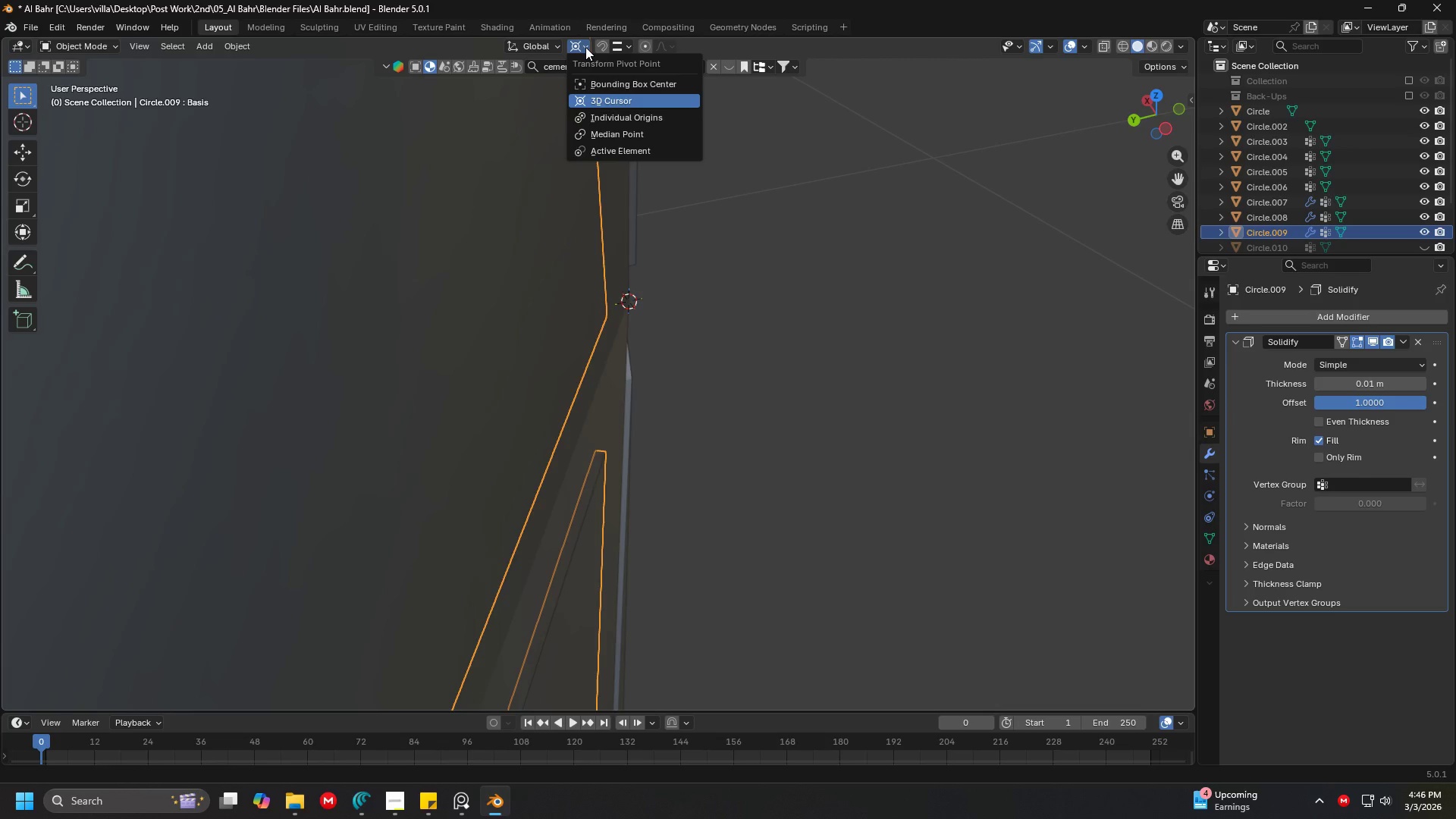 
left_click([585, 47])
 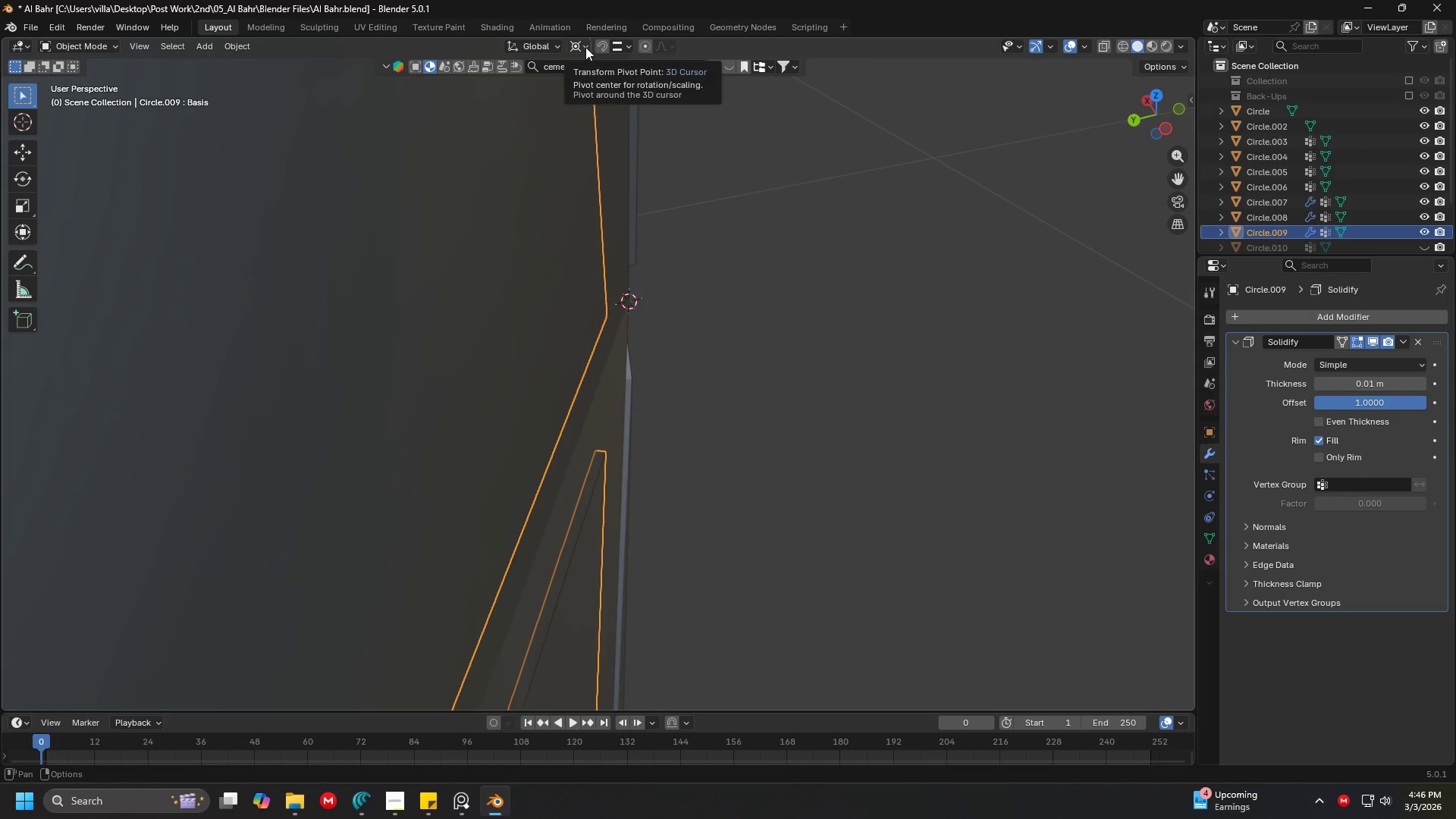 
left_click([576, 43])
 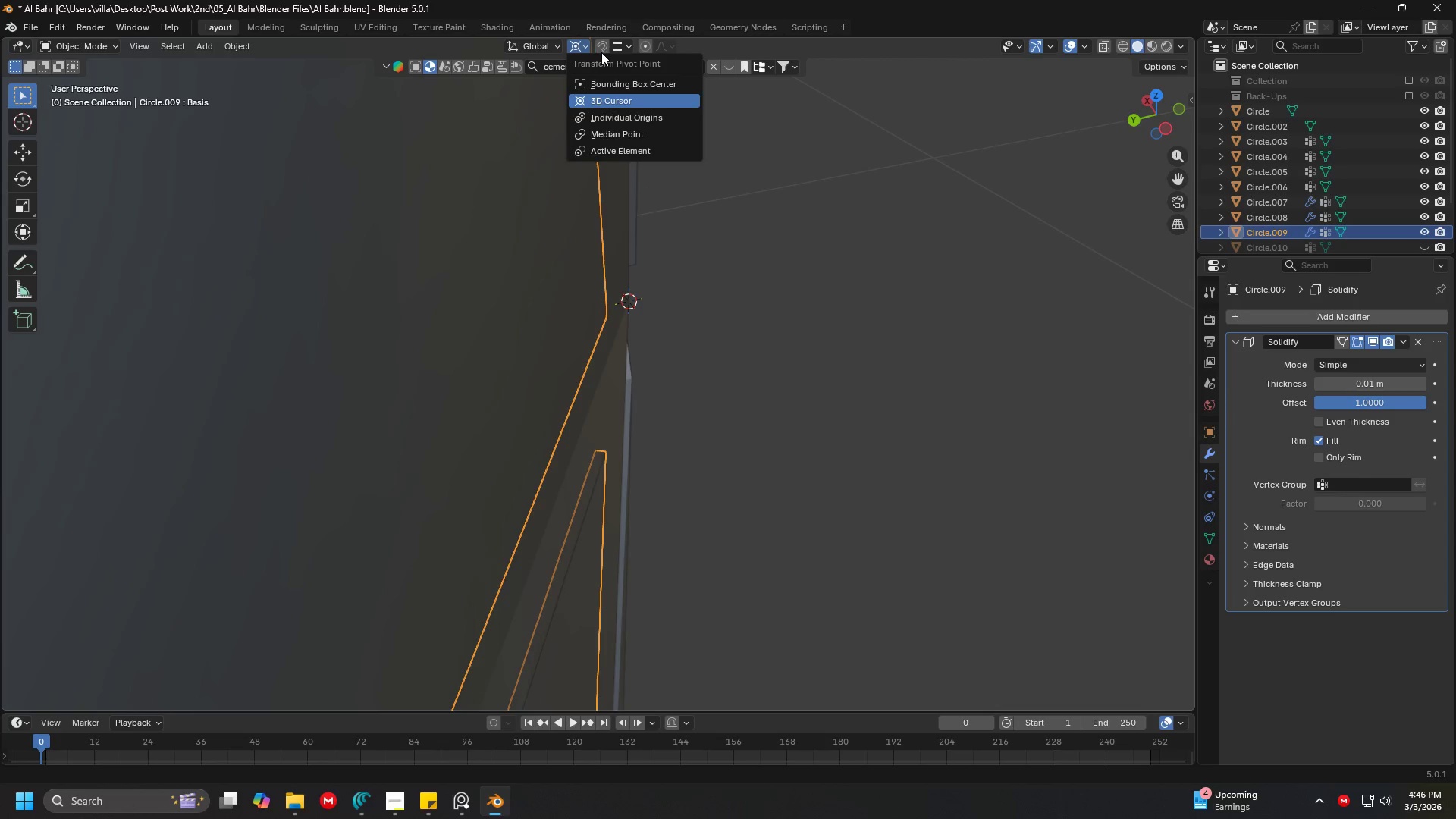 
left_click([523, 49])
 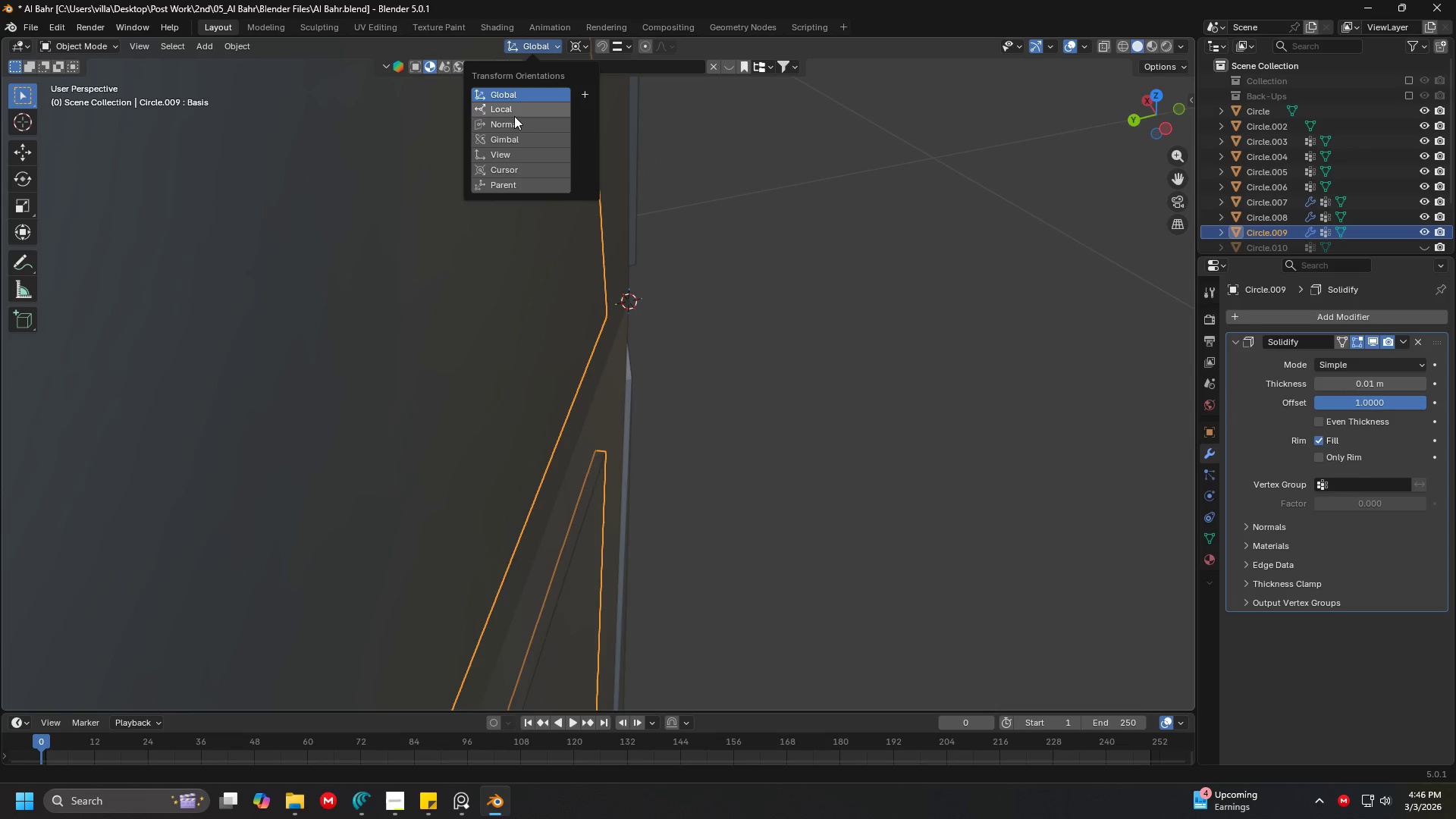 
left_click([514, 124])
 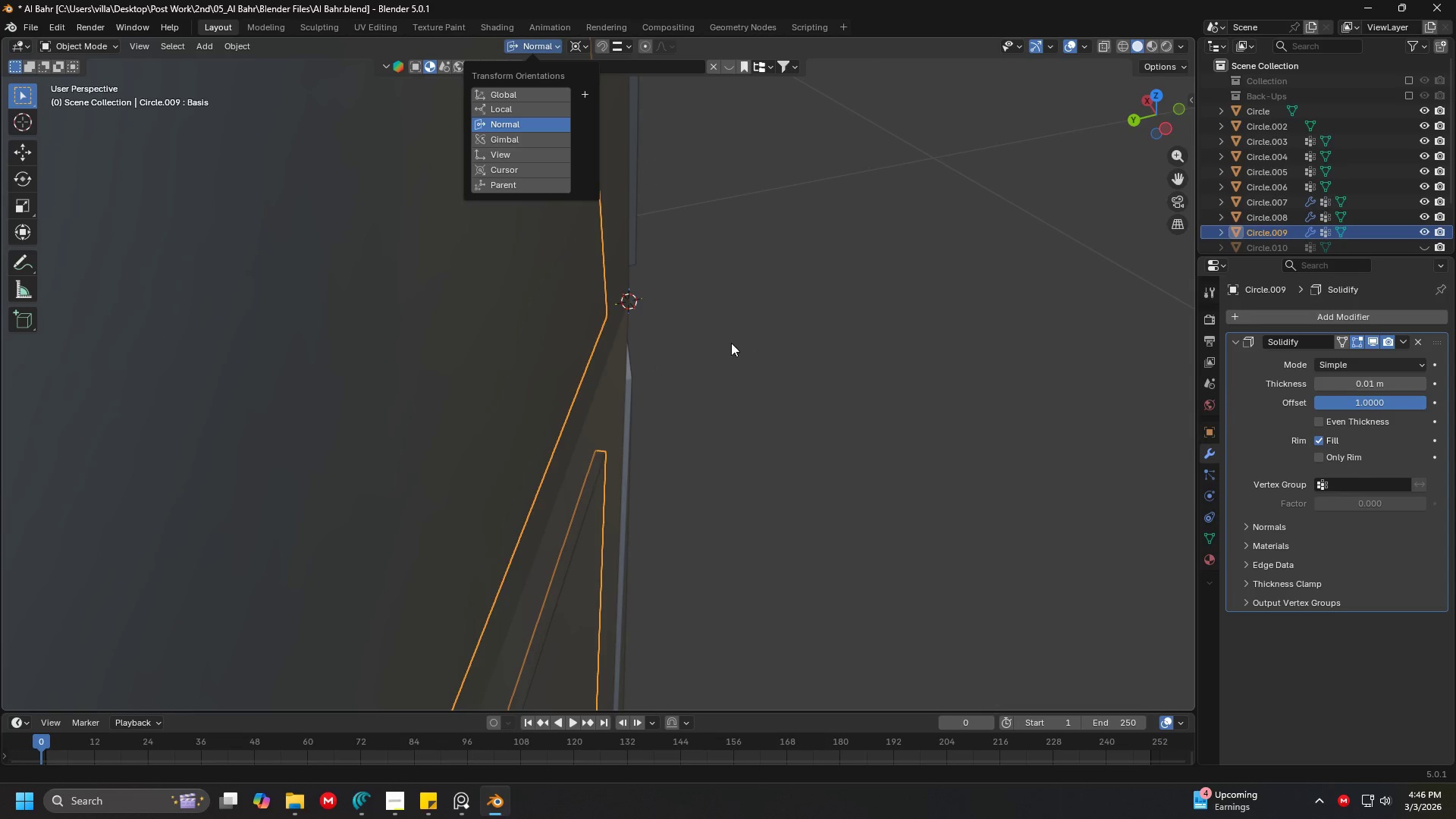 
scroll: coordinate [607, 344], scroll_direction: down, amount: 4.0
 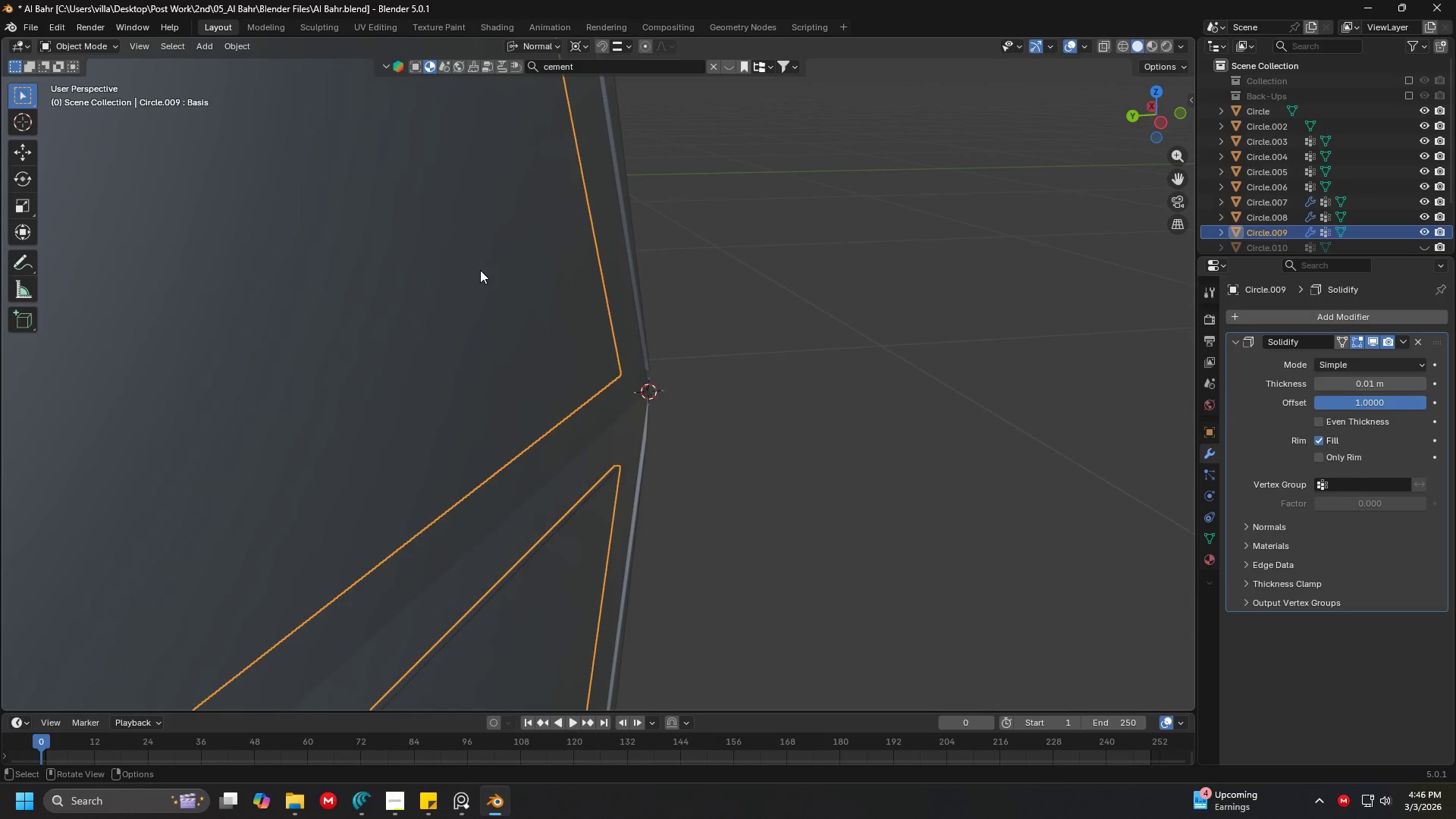 
key(Tab)
 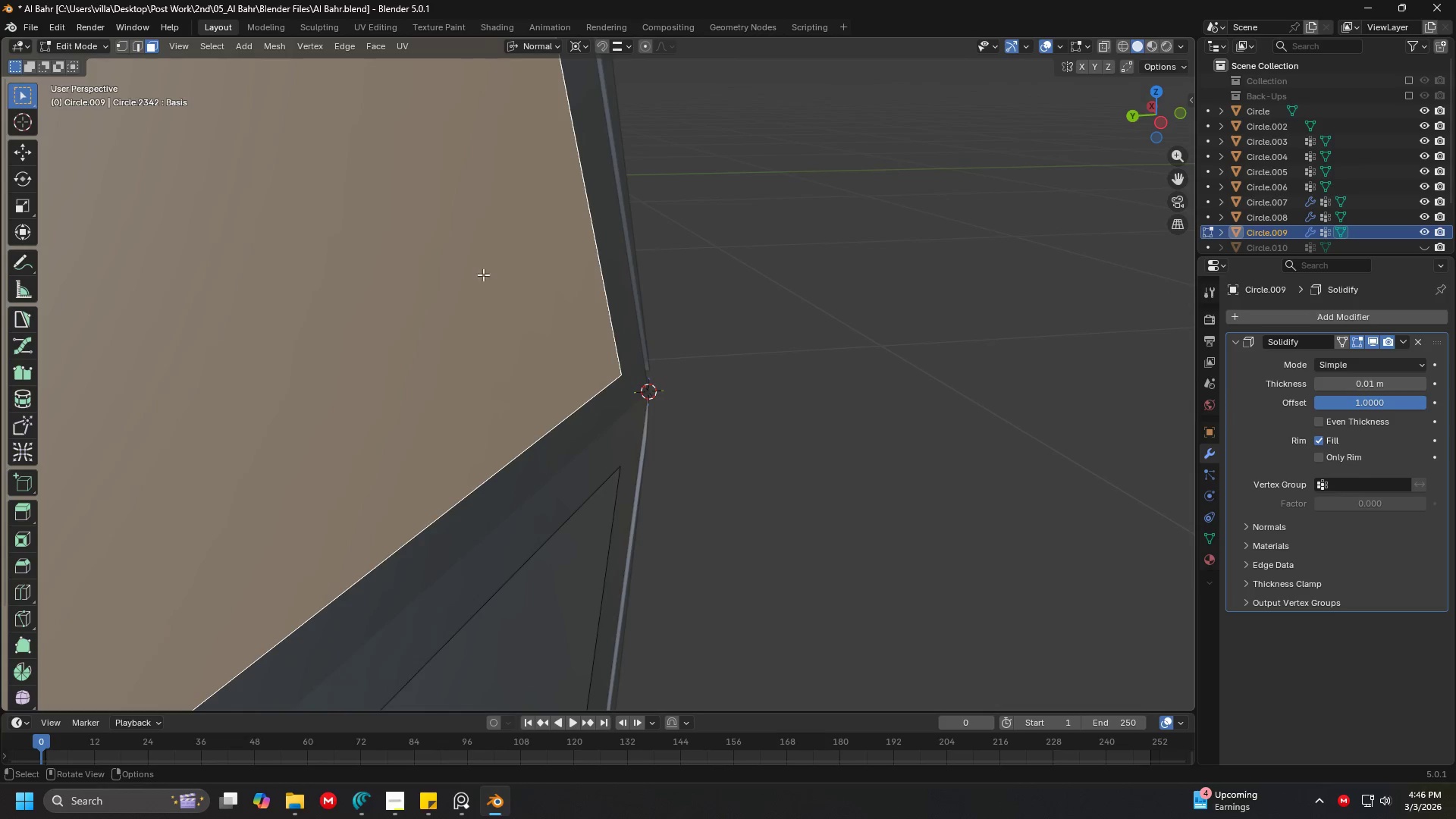 
key(Shift+ShiftLeft)
 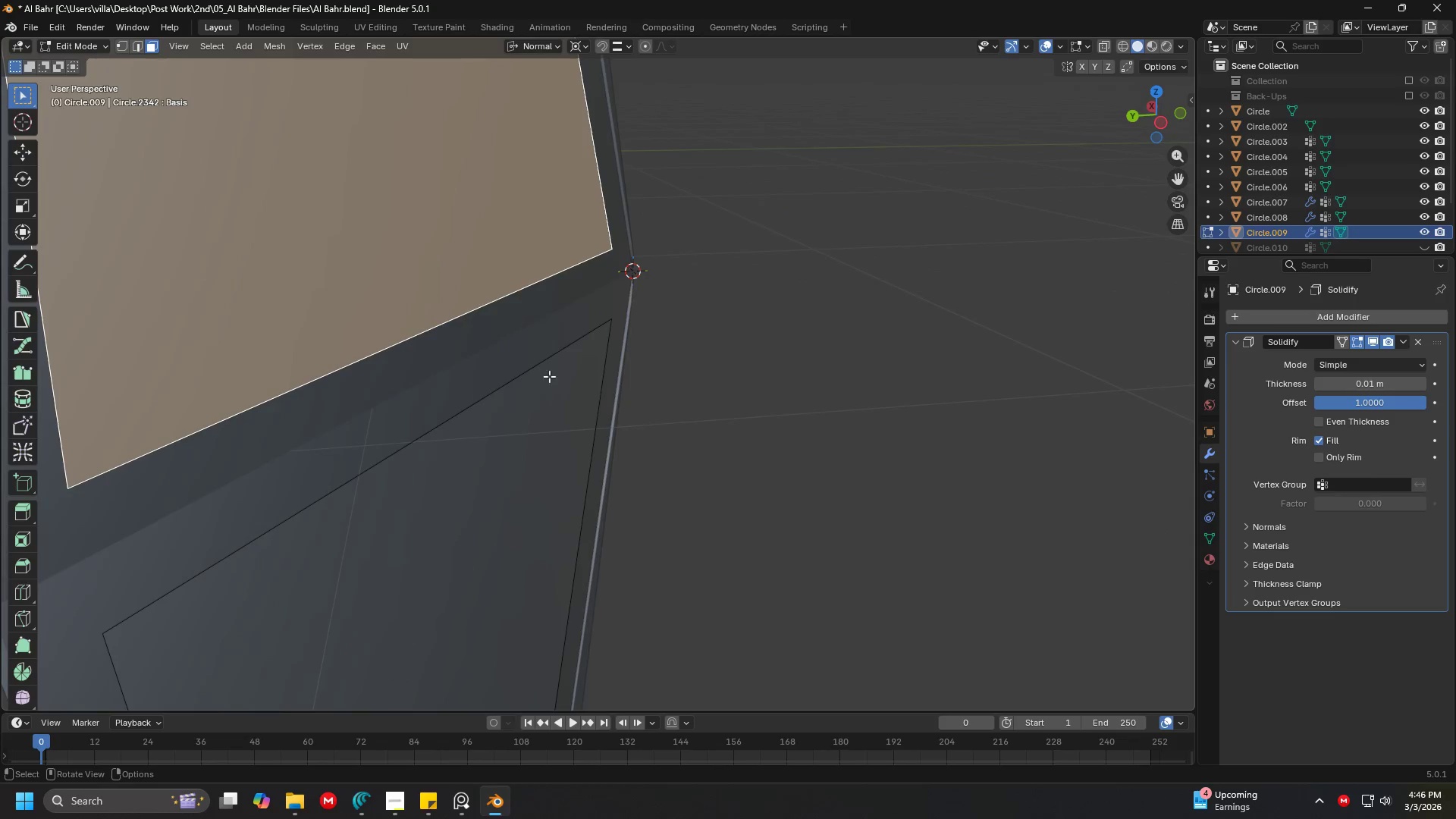 
key(Shift+ShiftLeft)
 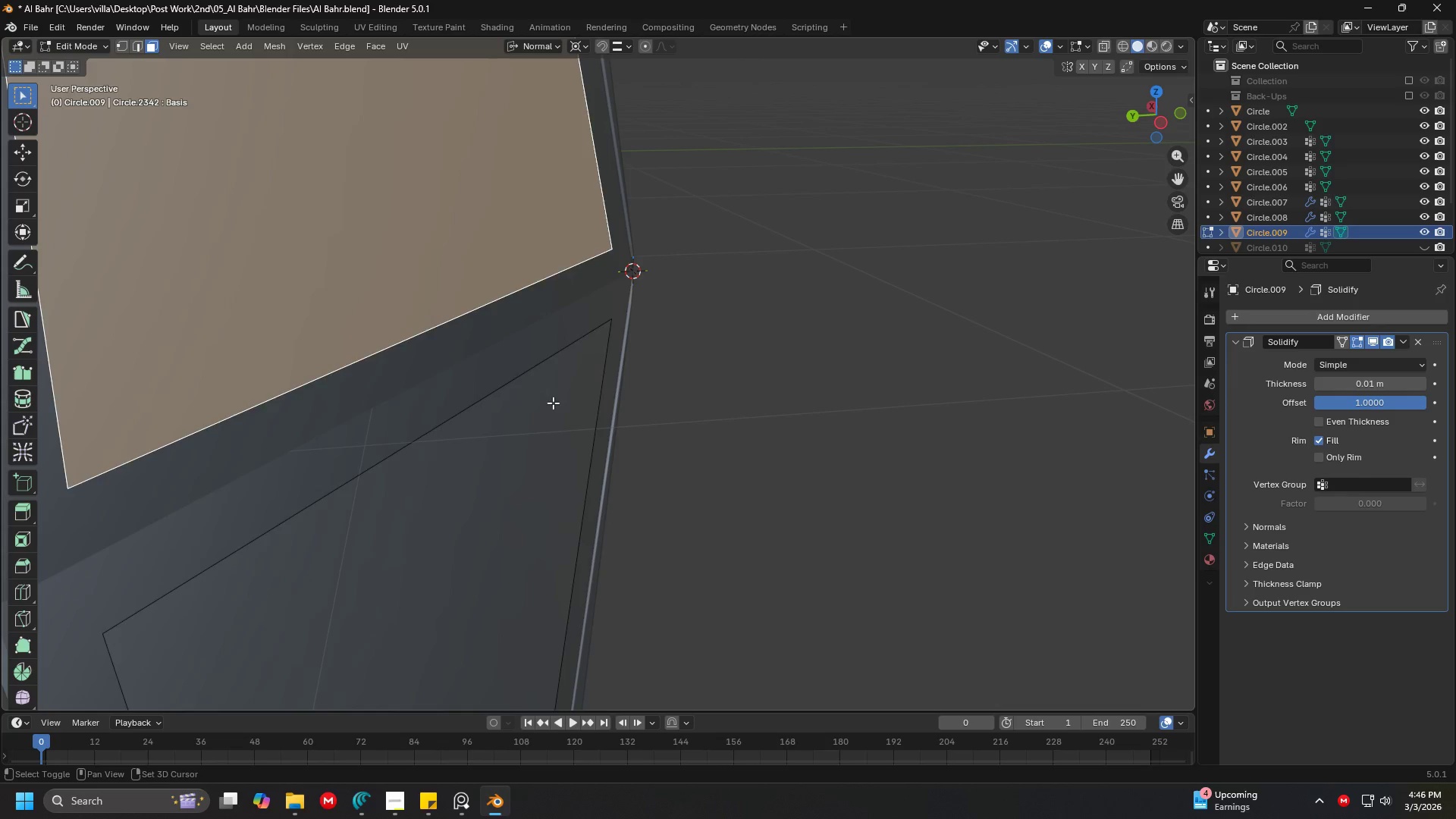 
left_click([553, 403])
 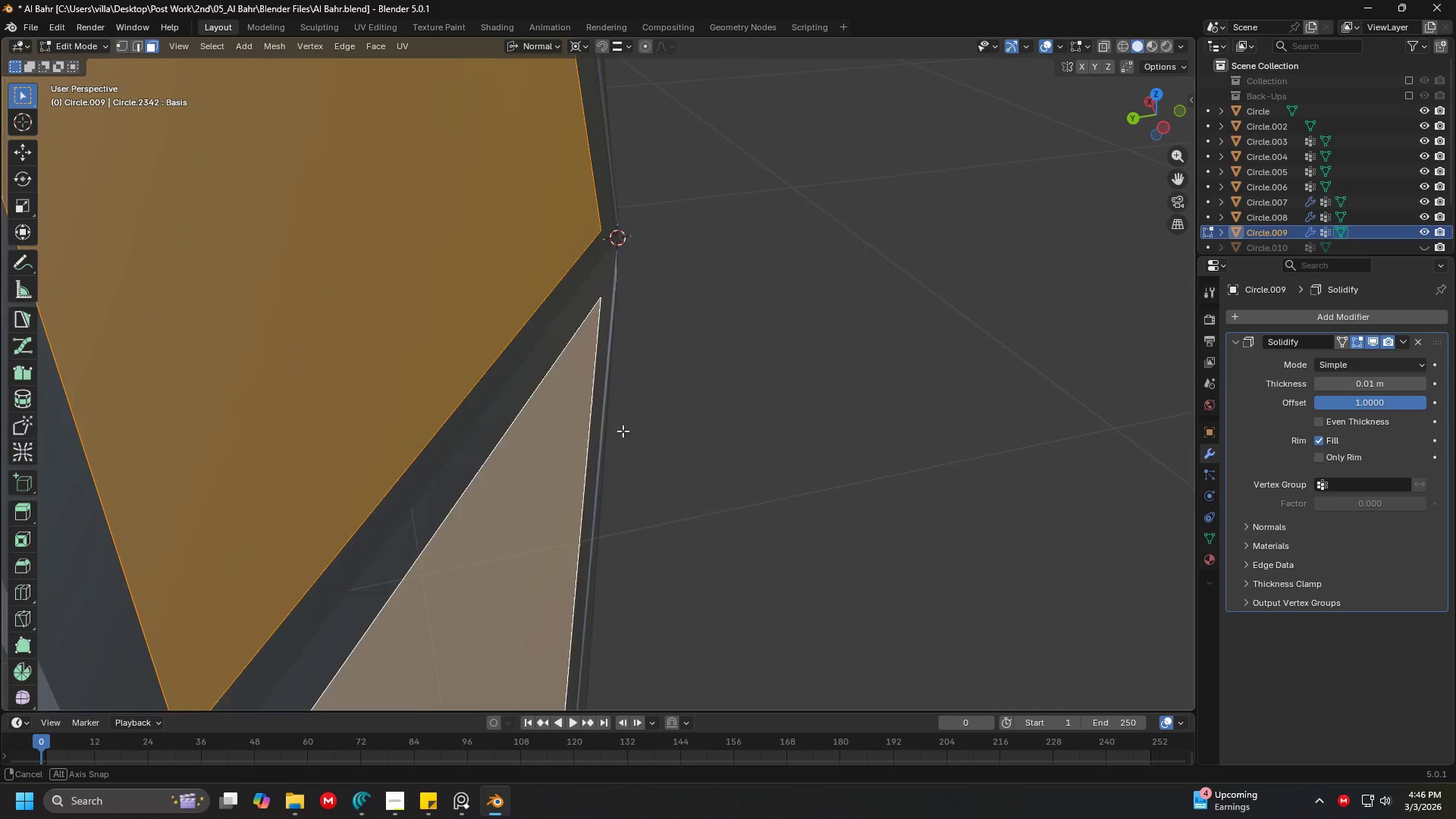 
scroll: coordinate [544, 325], scroll_direction: down, amount: 2.0
 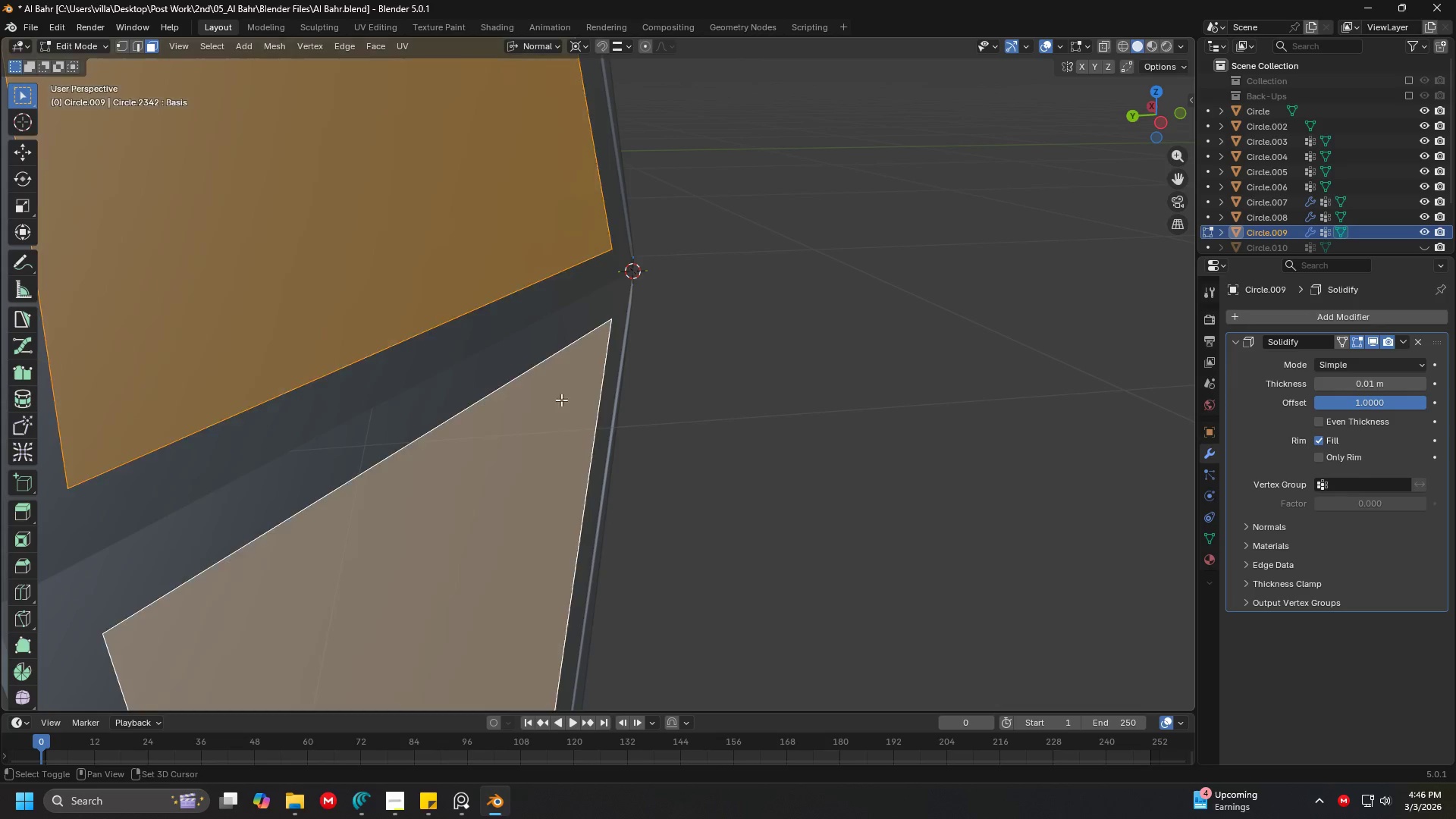 
key(G)
 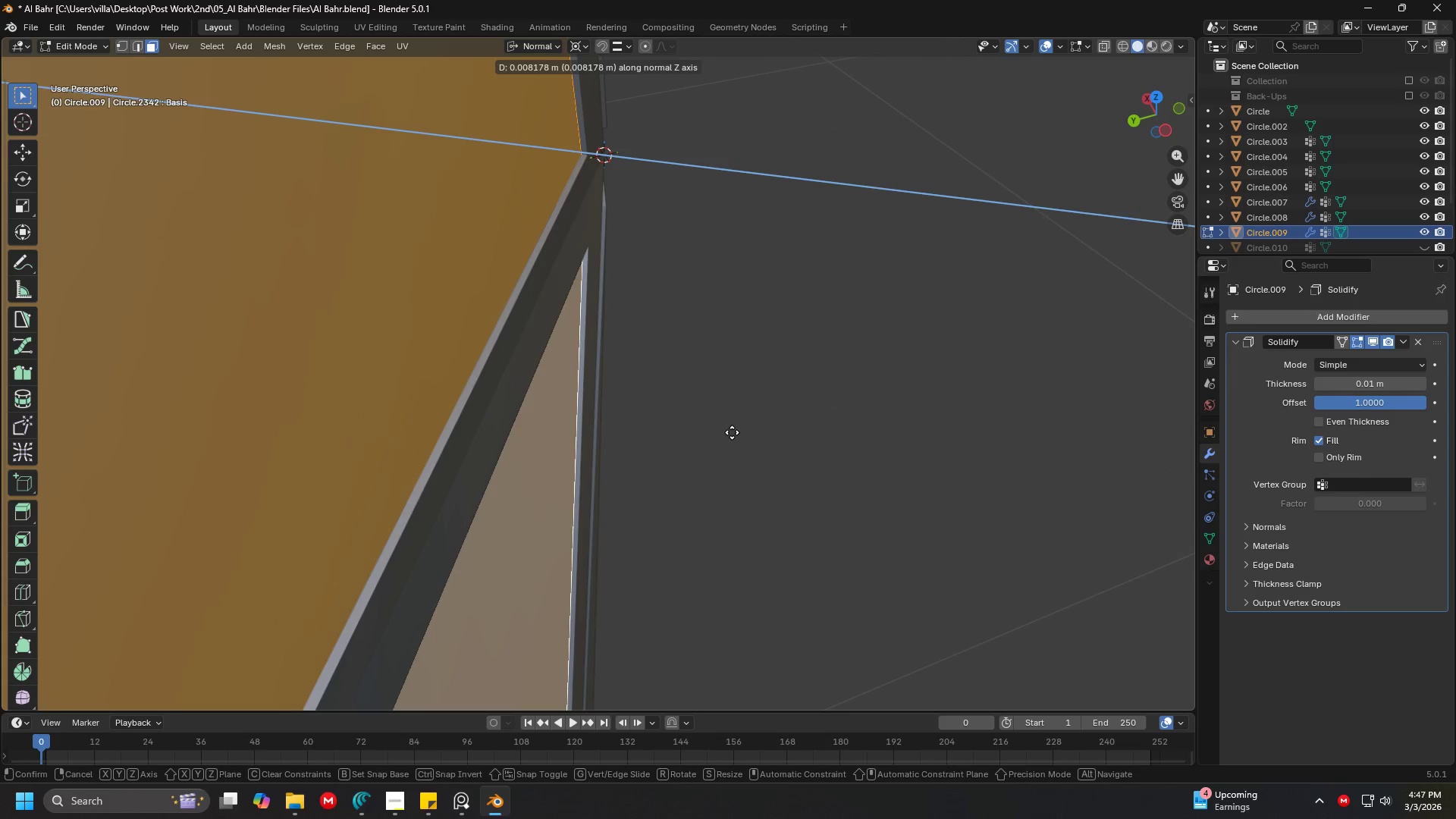 
scroll: coordinate [648, 447], scroll_direction: up, amount: 3.0
 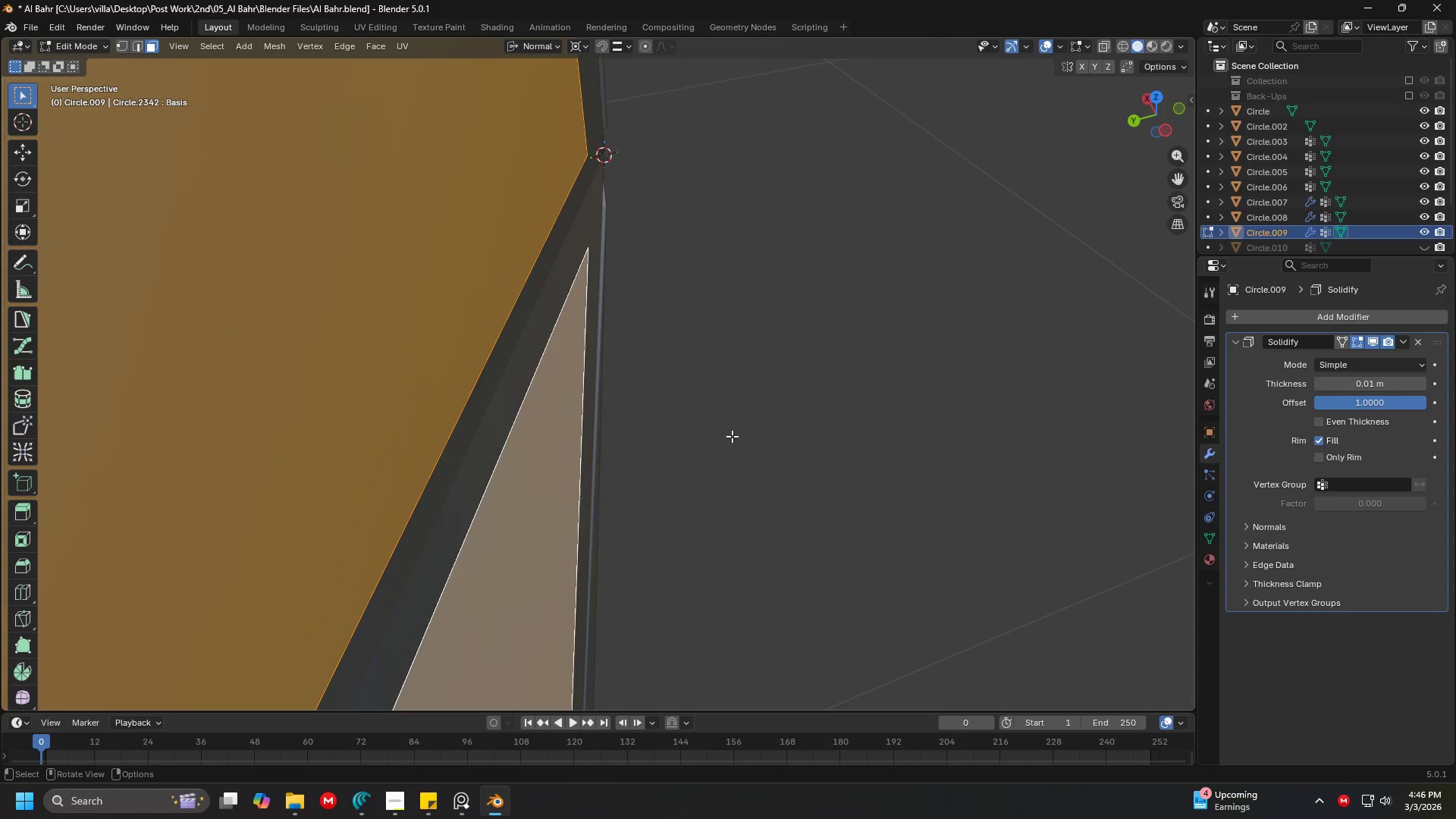 
left_click([729, 432])
 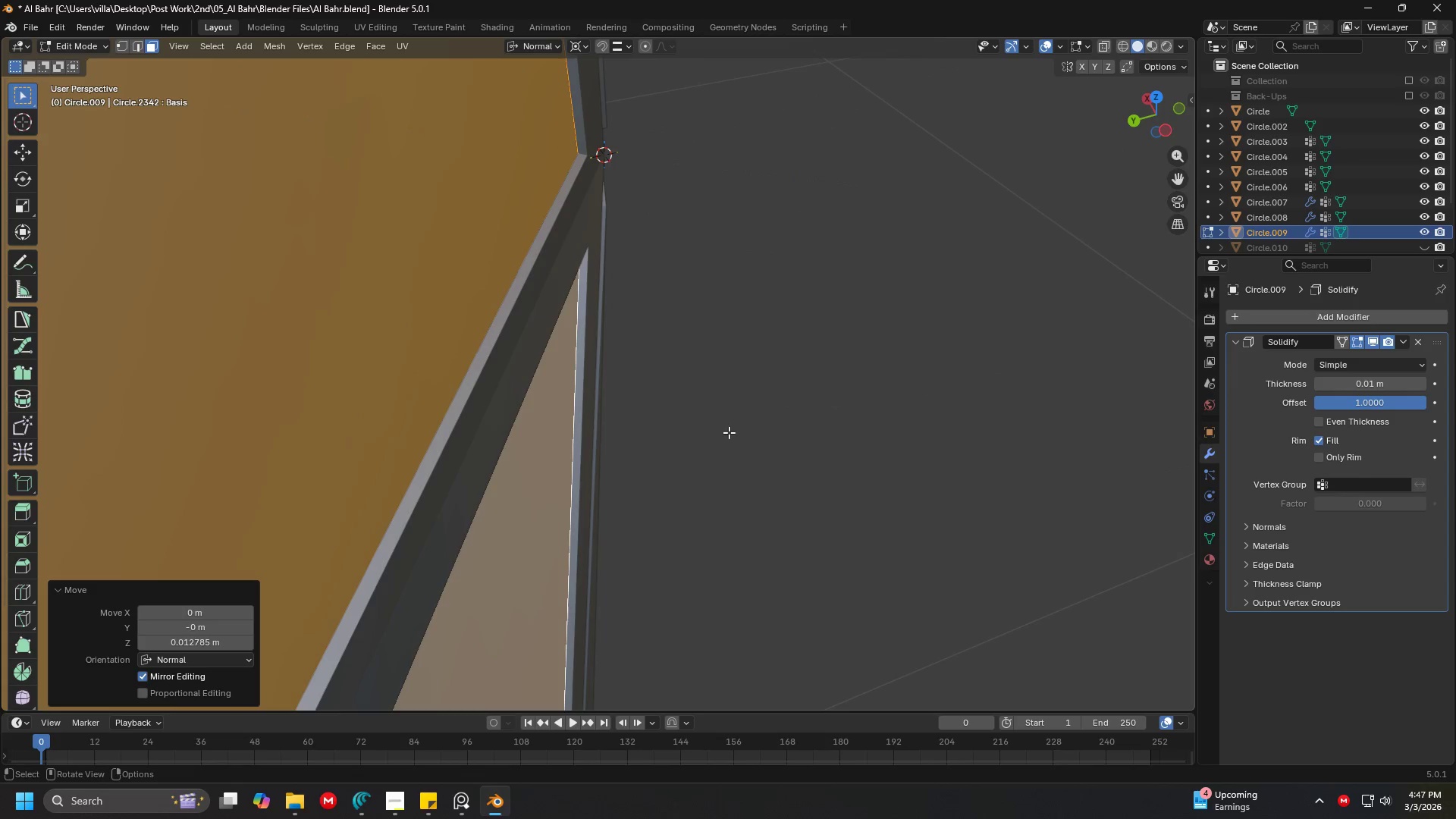 
key(Tab)
 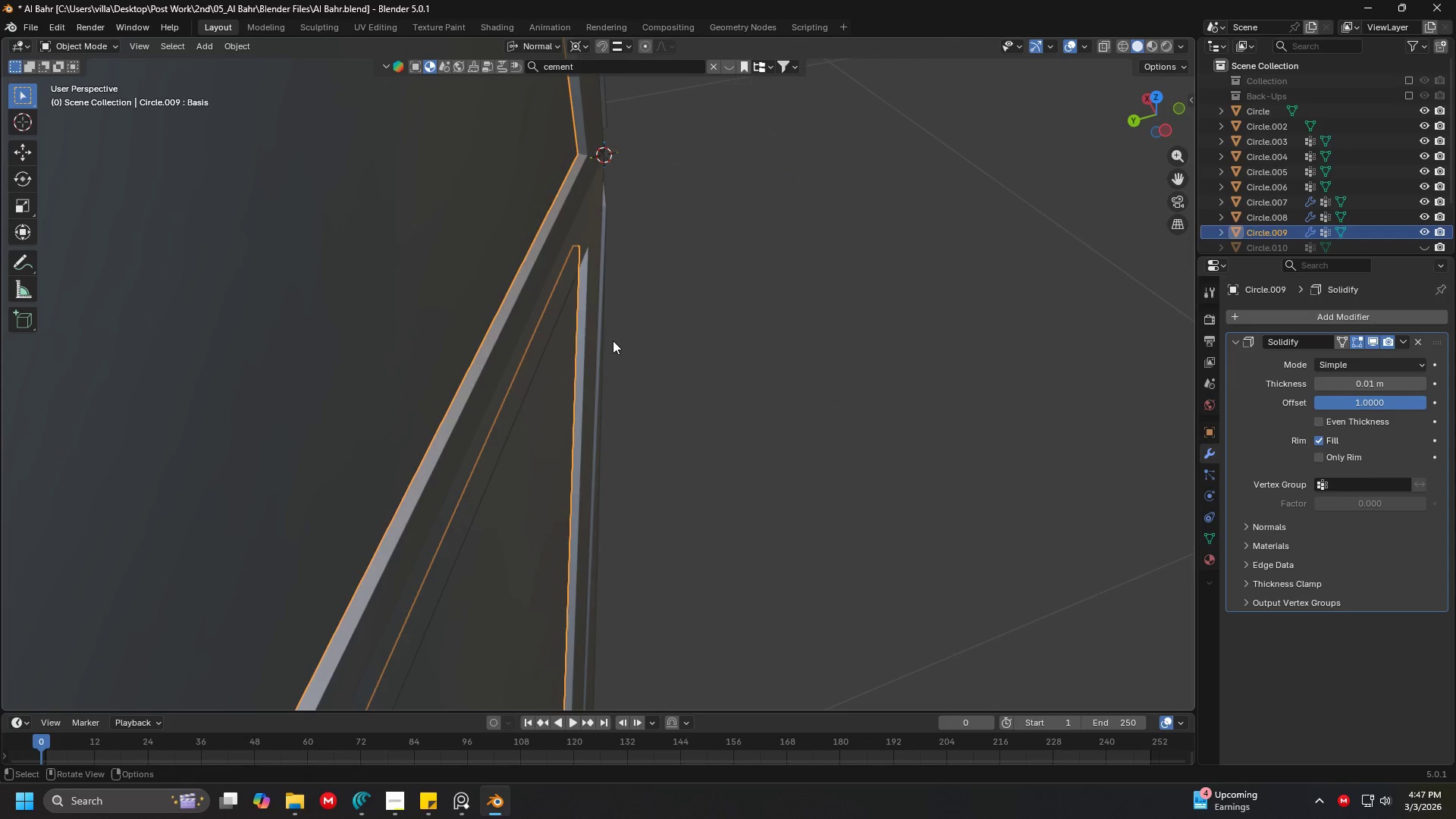 
key(Shift+ShiftLeft)
 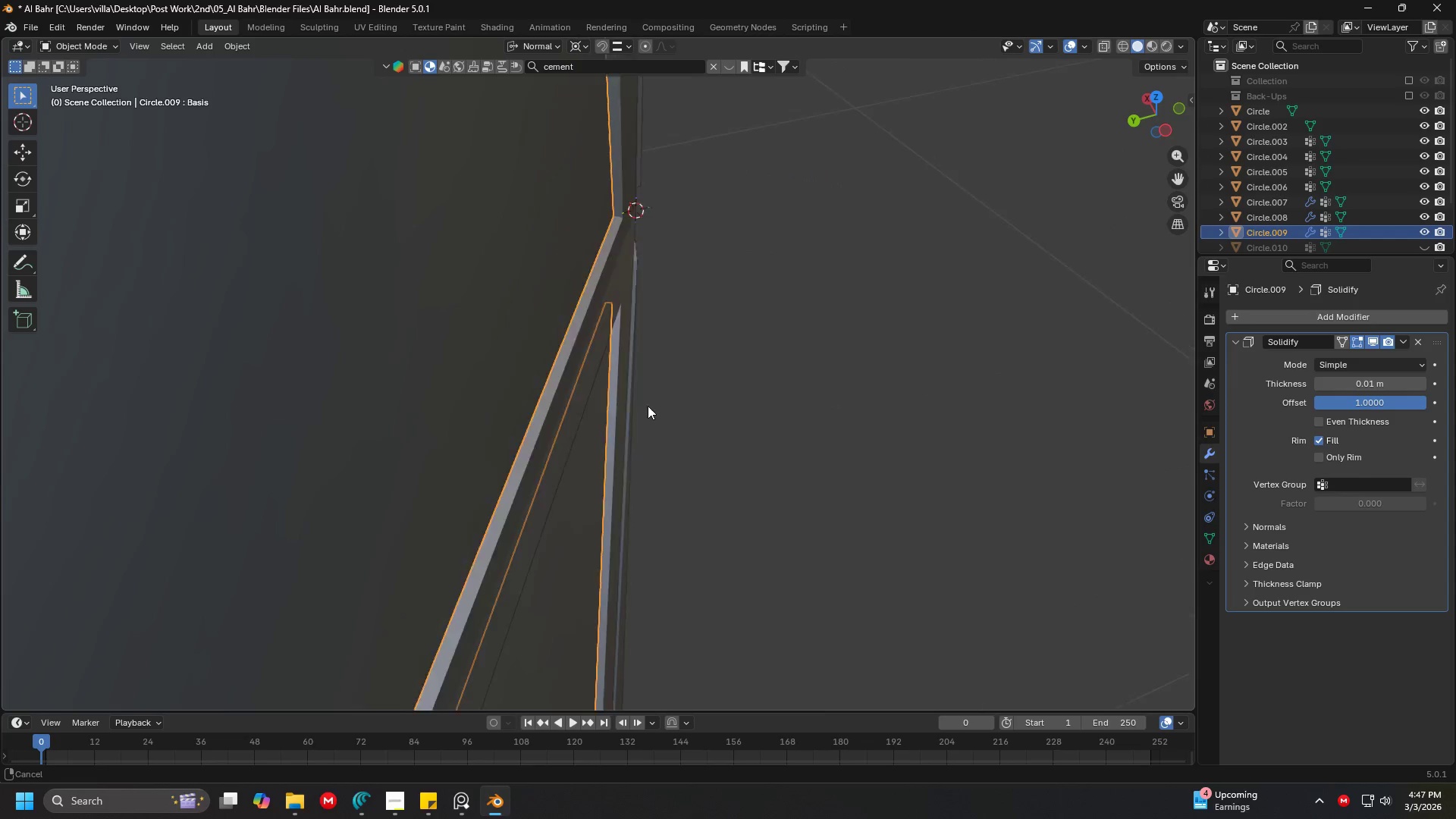 
scroll: coordinate [452, 441], scroll_direction: down, amount: 4.0
 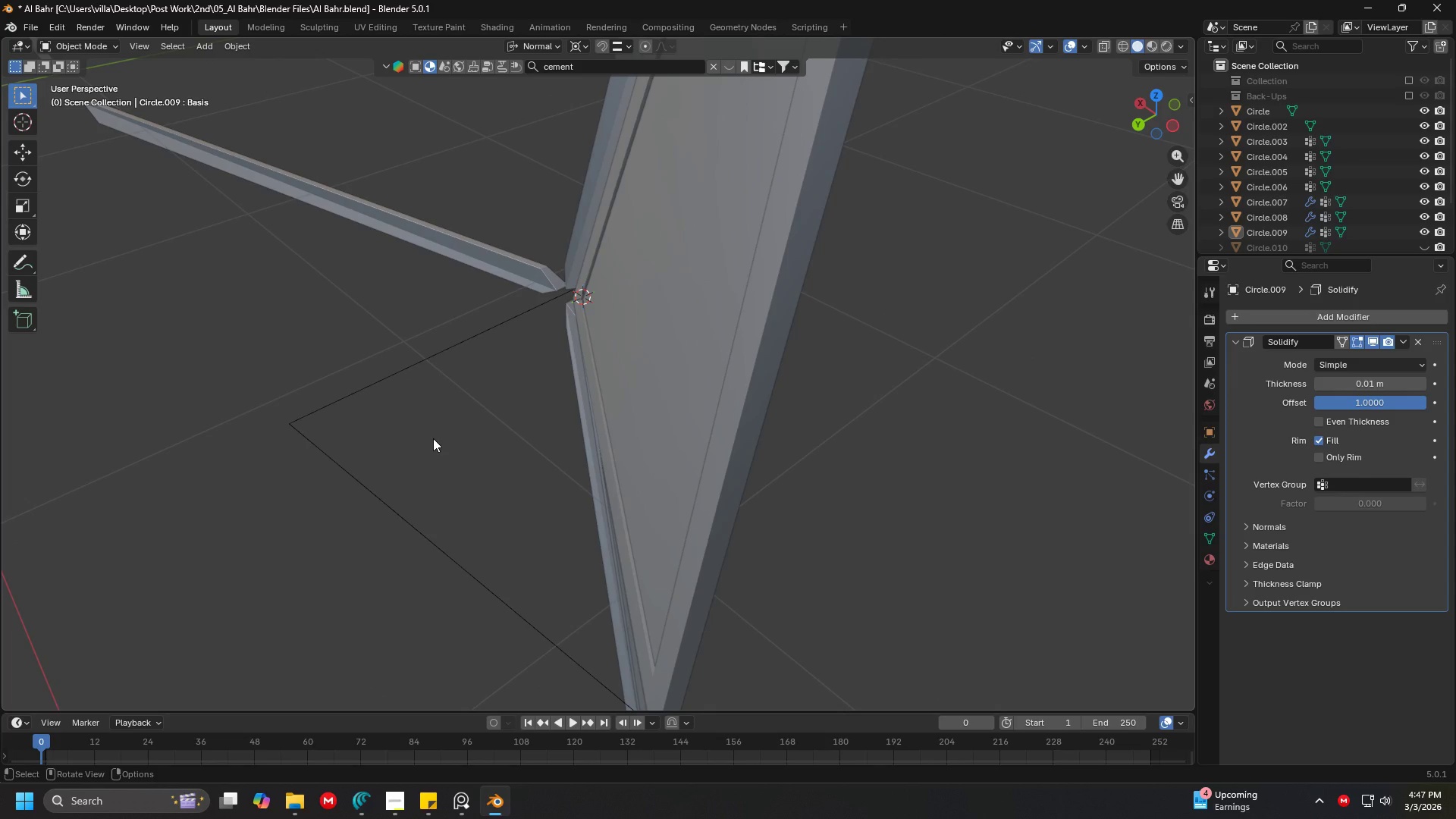 
key(Shift+ShiftLeft)
 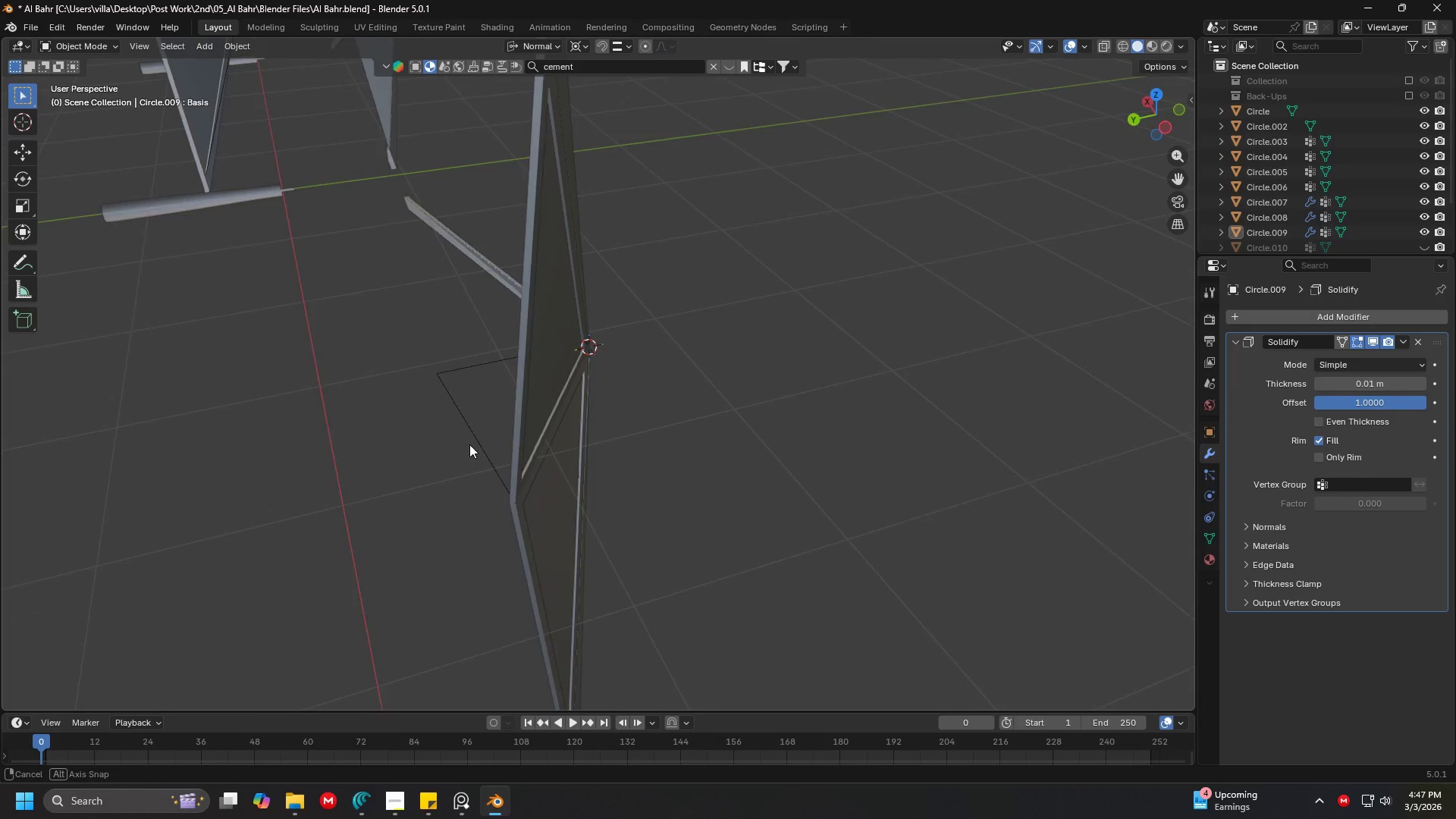 
scroll: coordinate [518, 441], scroll_direction: down, amount: 4.0
 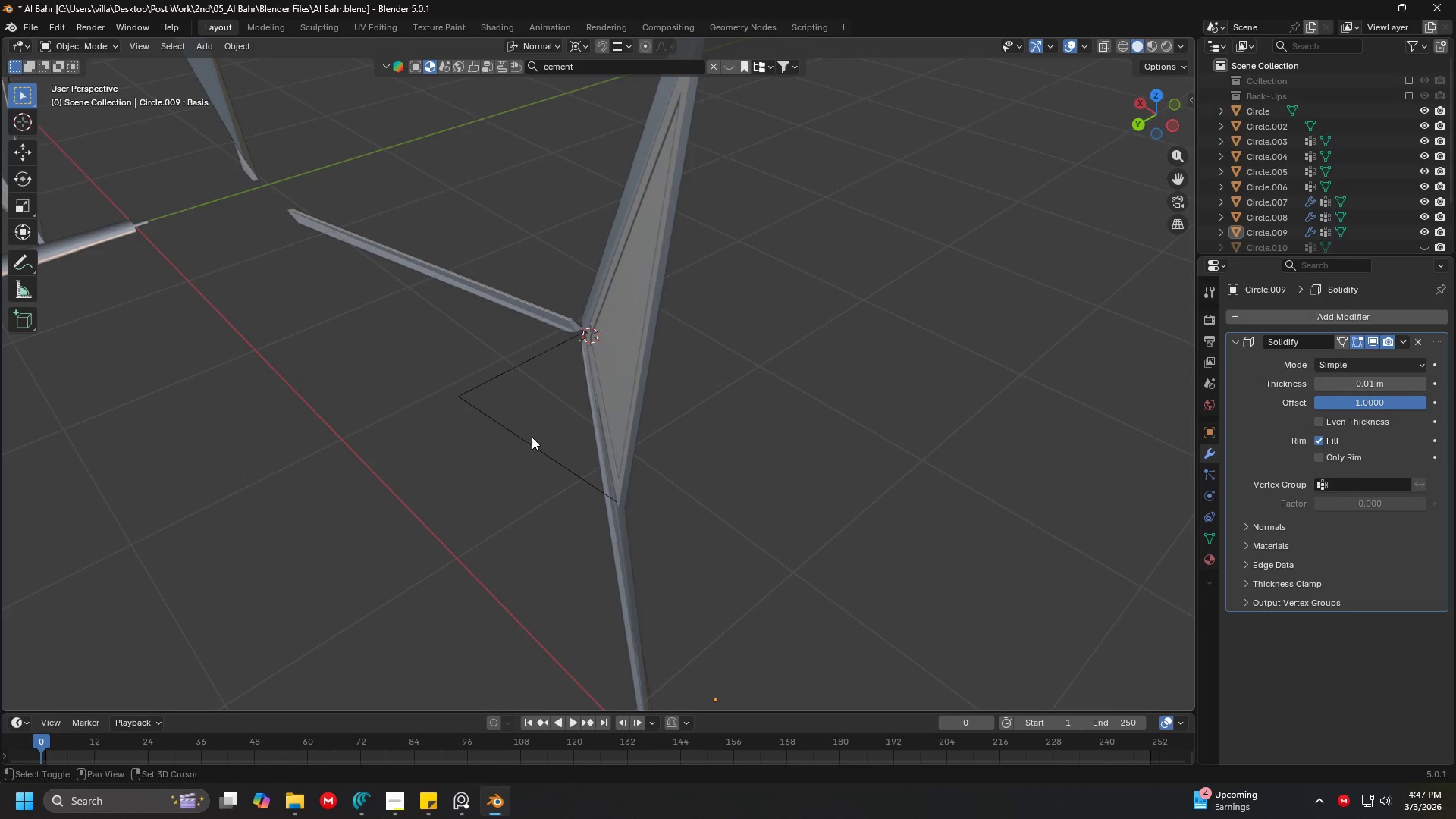 
key(Shift+ShiftLeft)
 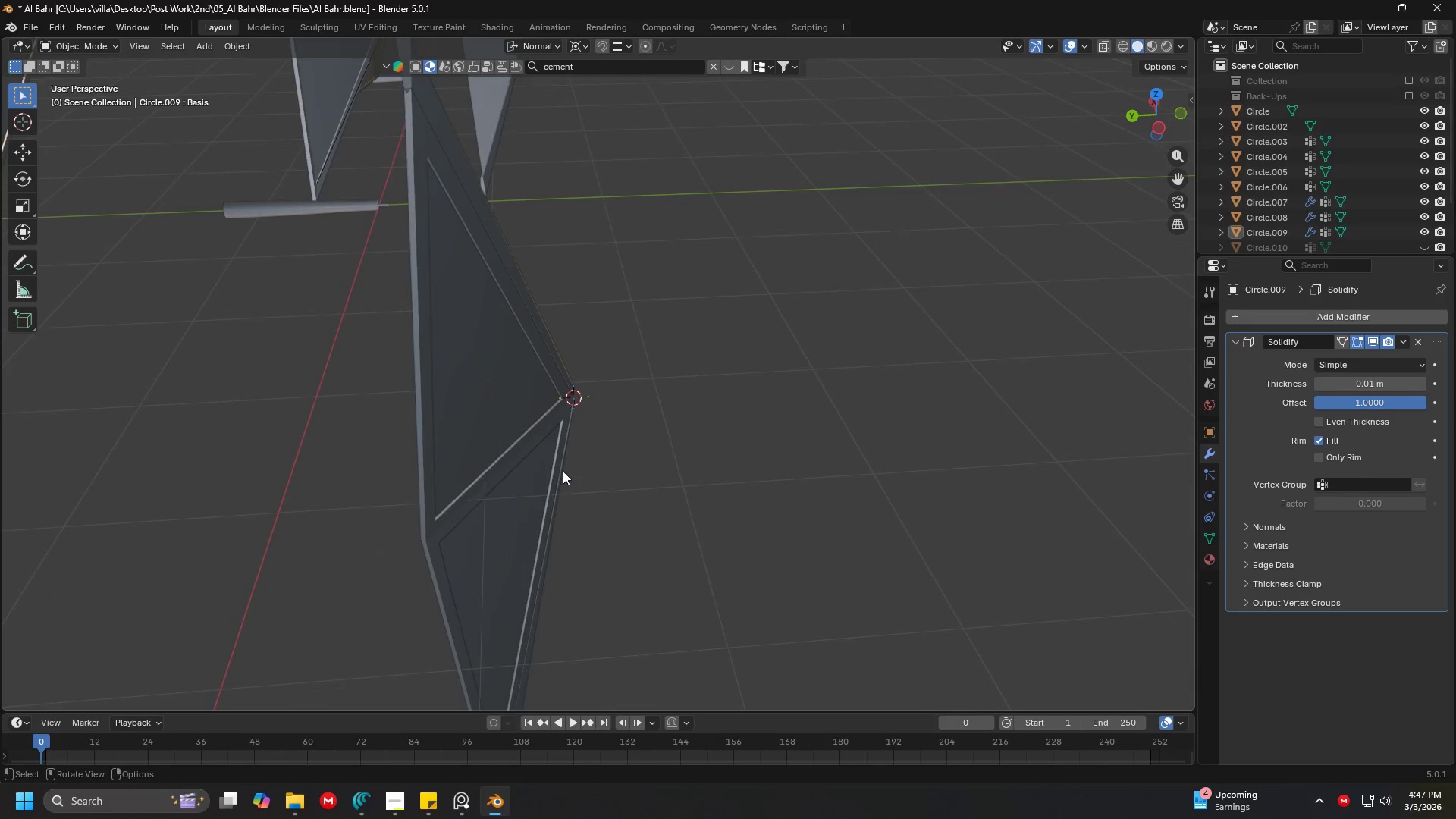 
left_click([616, 388])
 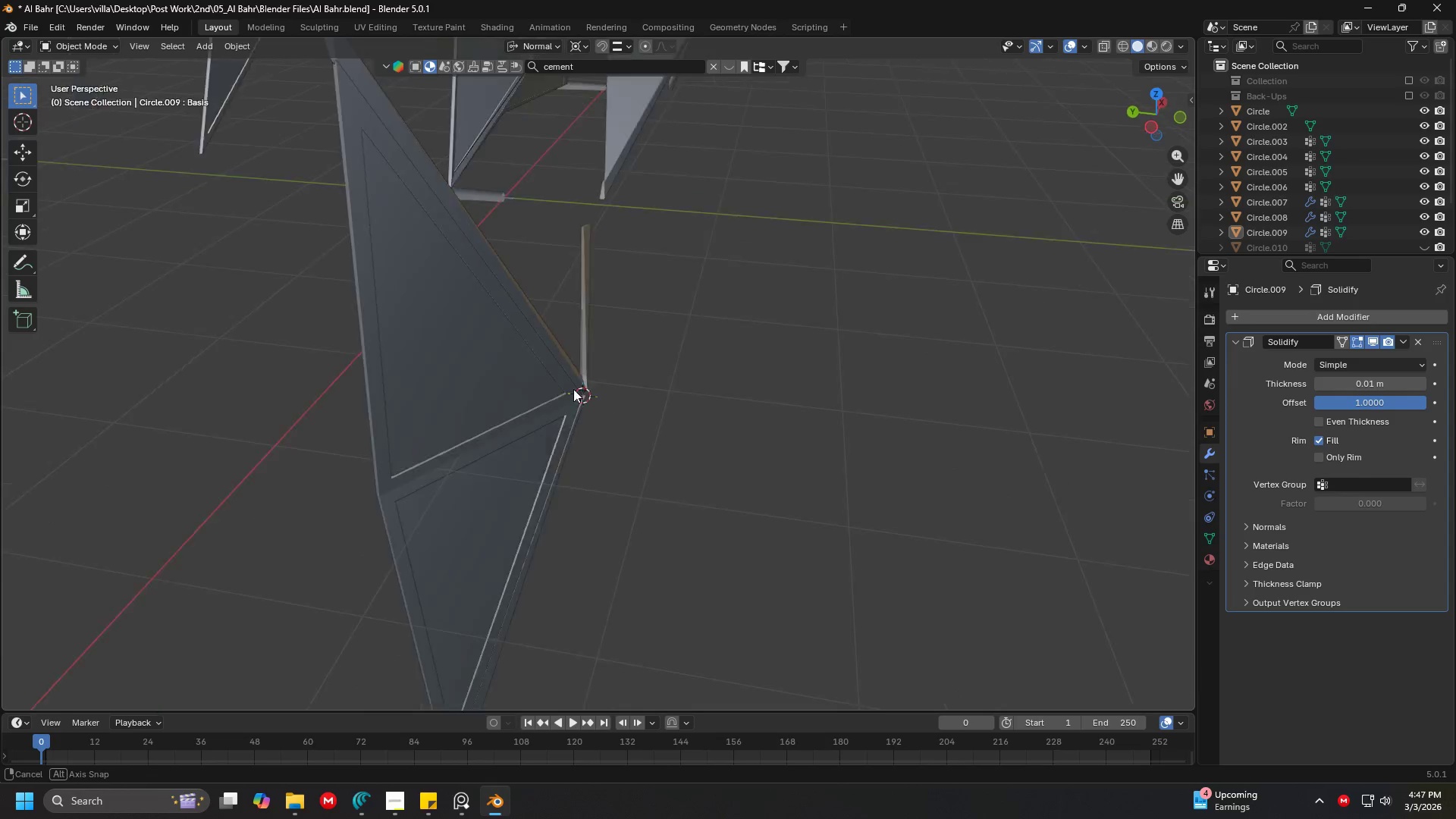 
key(Shift+ShiftLeft)
 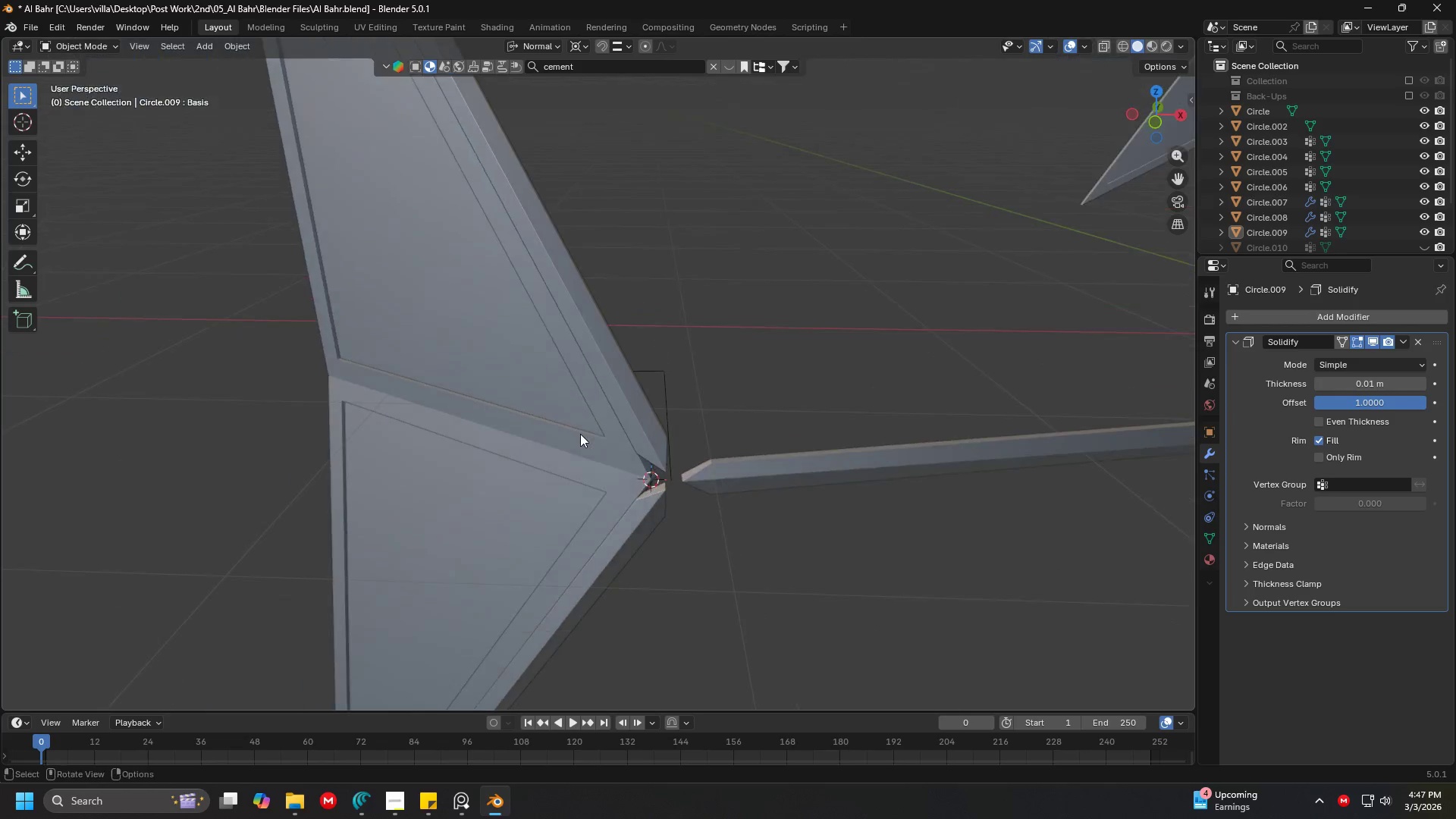 
key(Shift+ShiftLeft)
 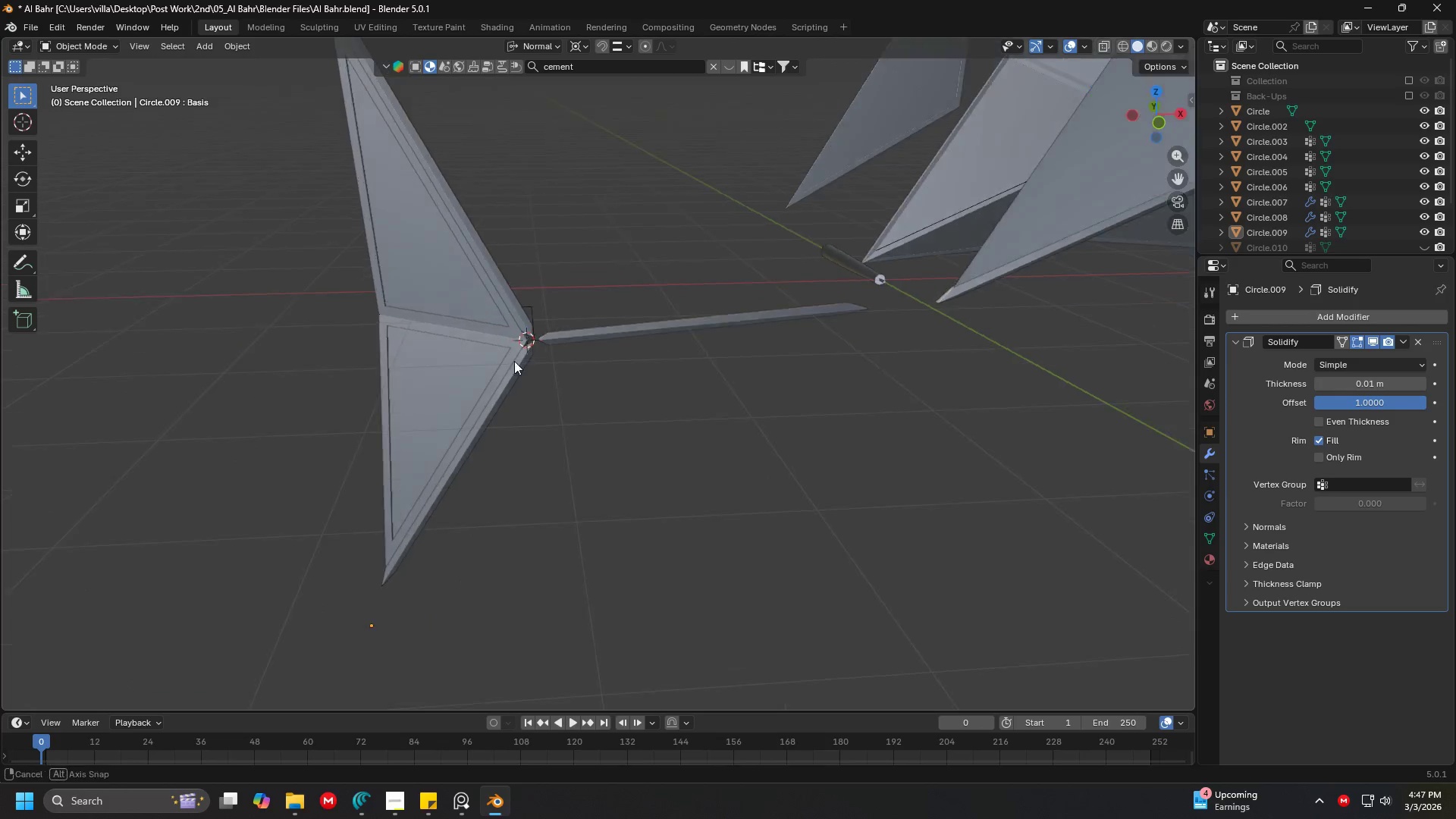 
scroll: coordinate [579, 435], scroll_direction: none, amount: 0.0
 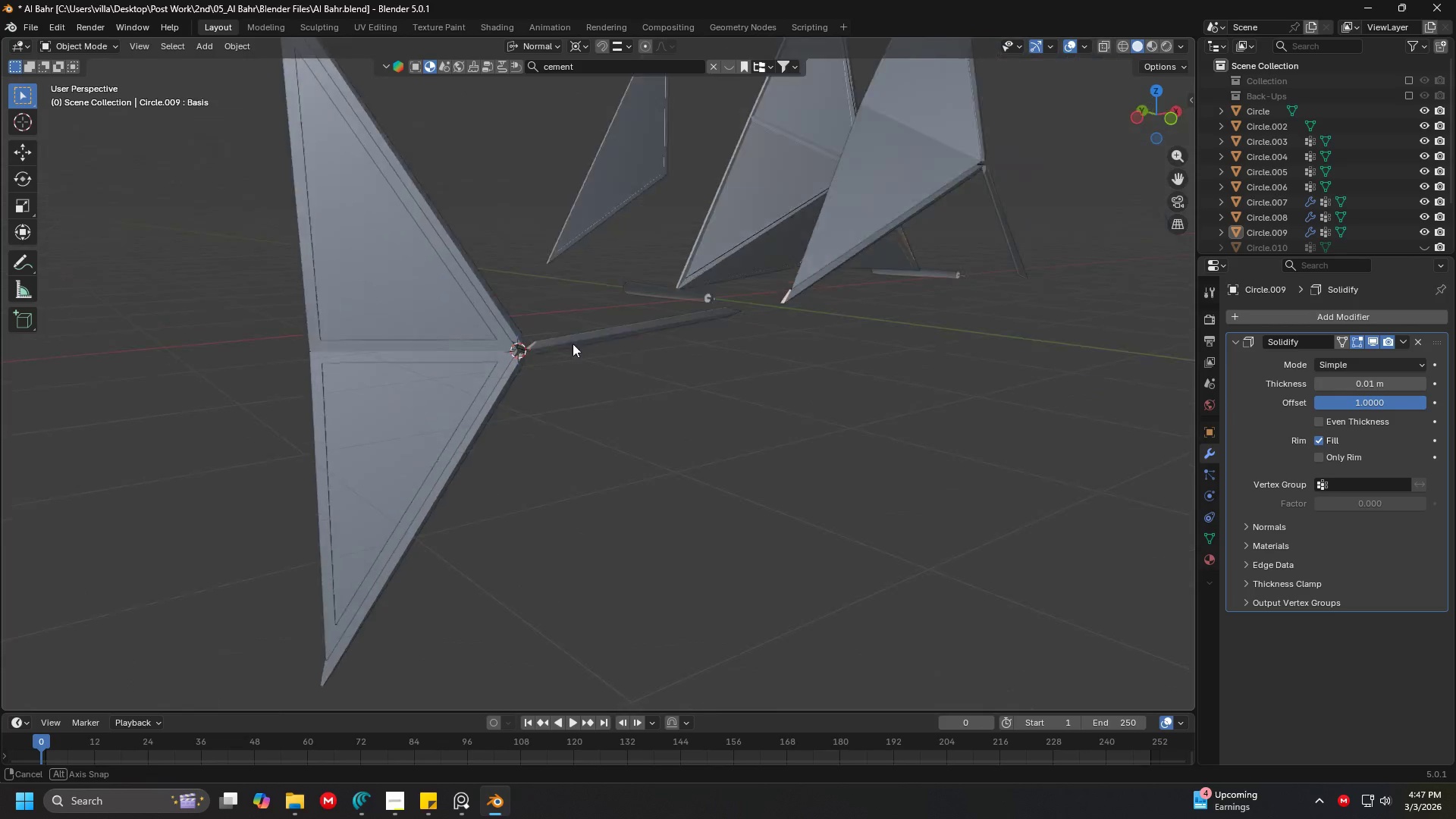 
key(Shift+ShiftLeft)
 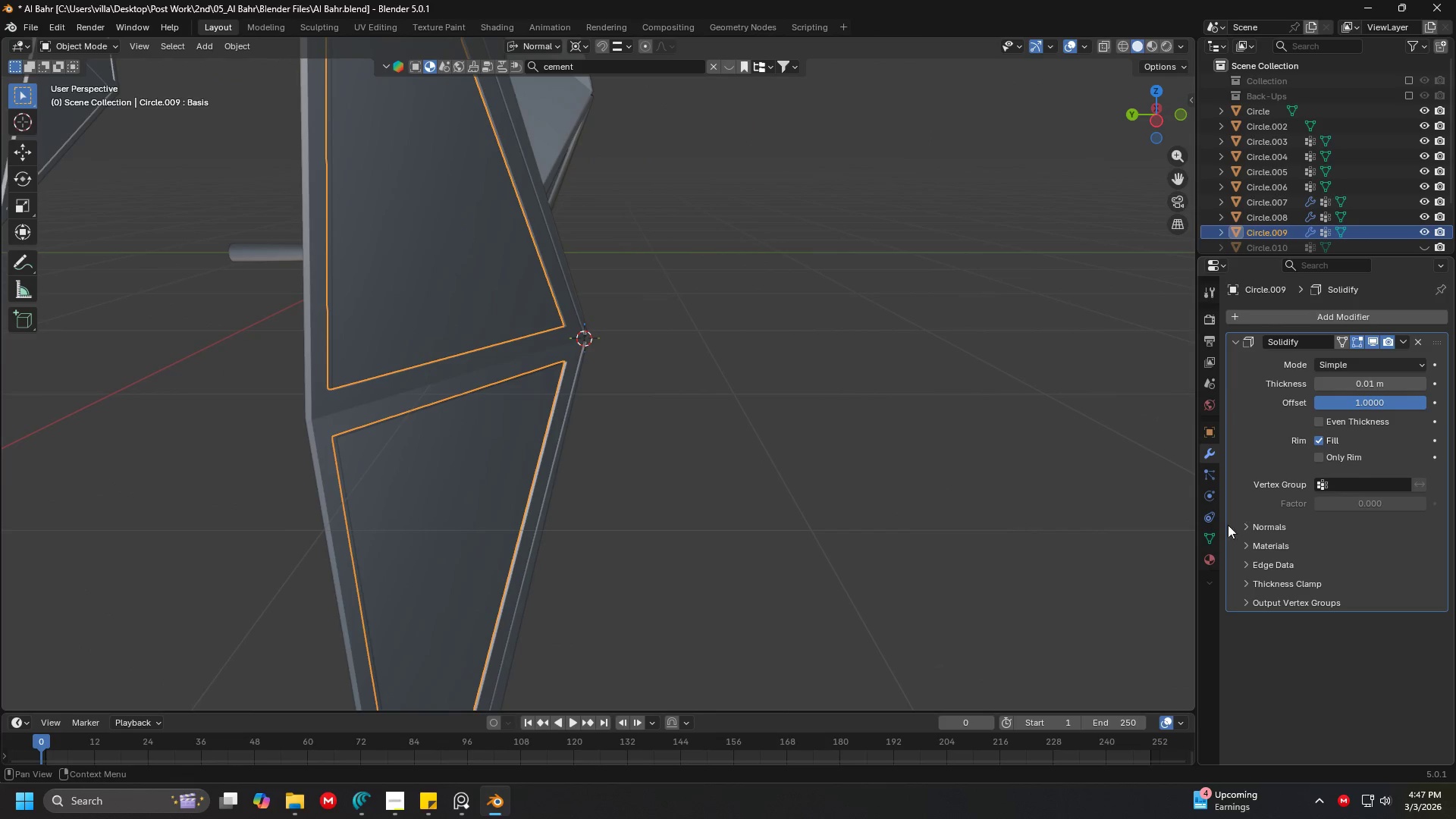 
scroll: coordinate [623, 321], scroll_direction: up, amount: 3.0
 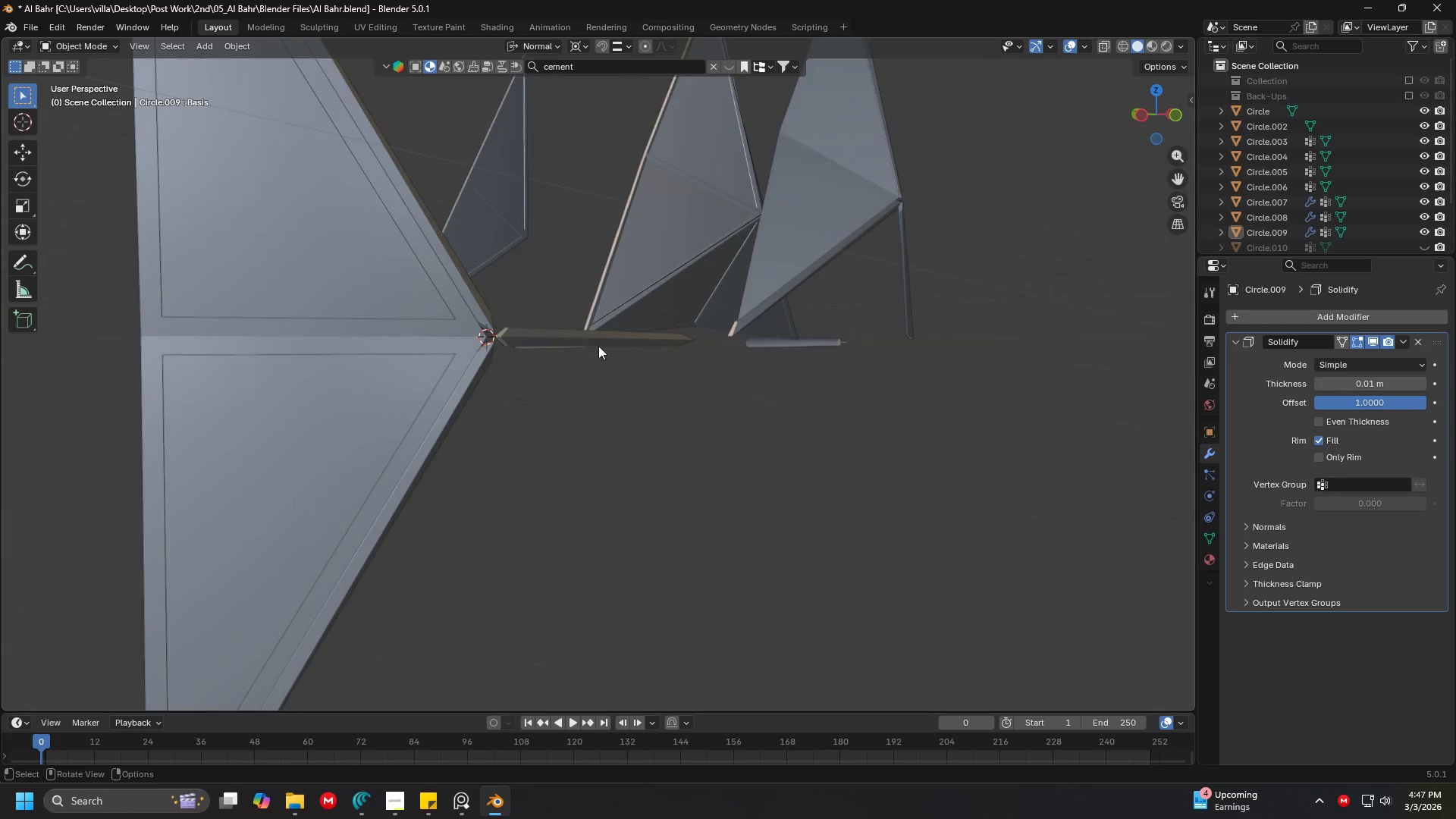 
left_click([1212, 569])
 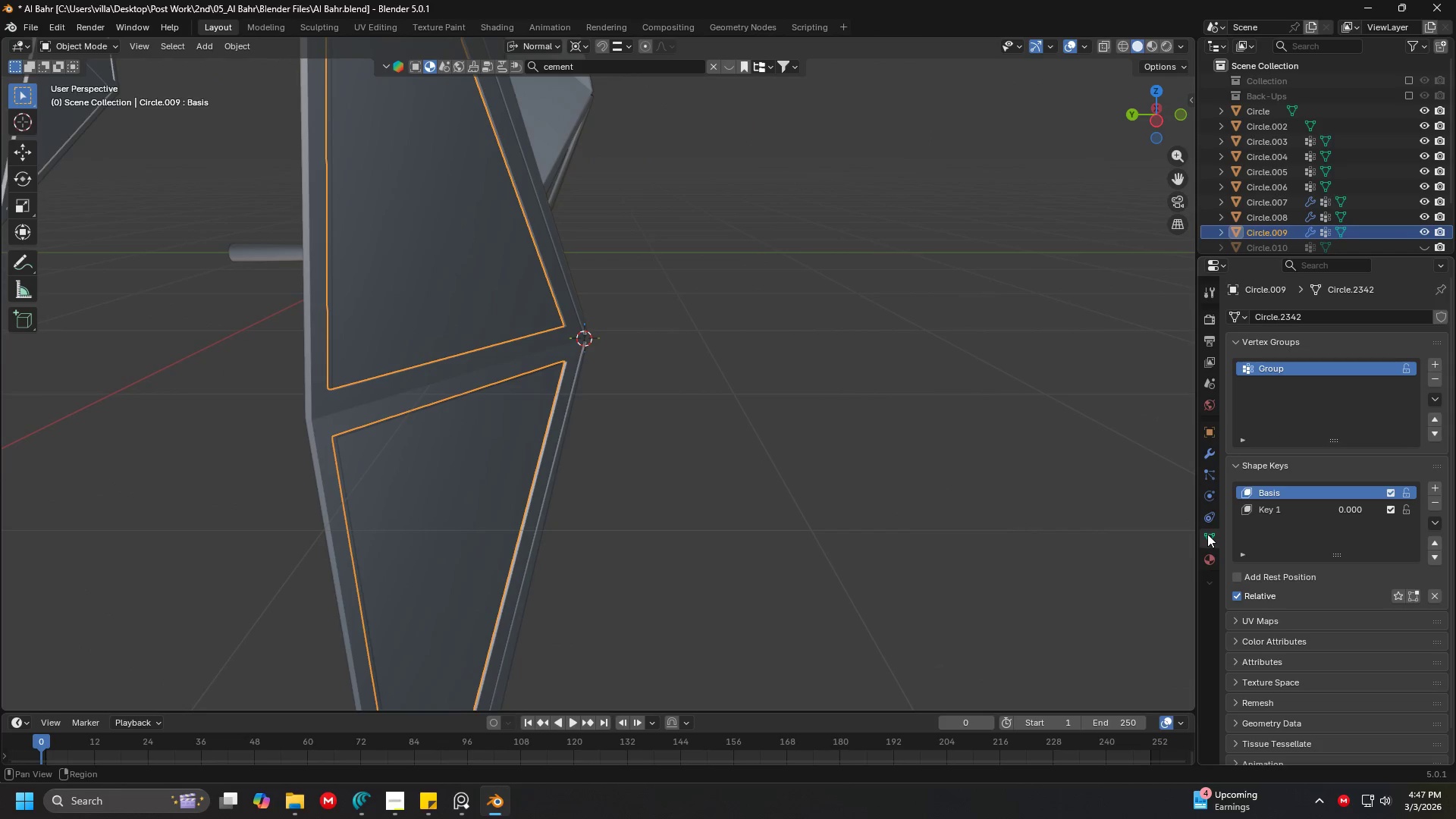 
double_click([1211, 519])
 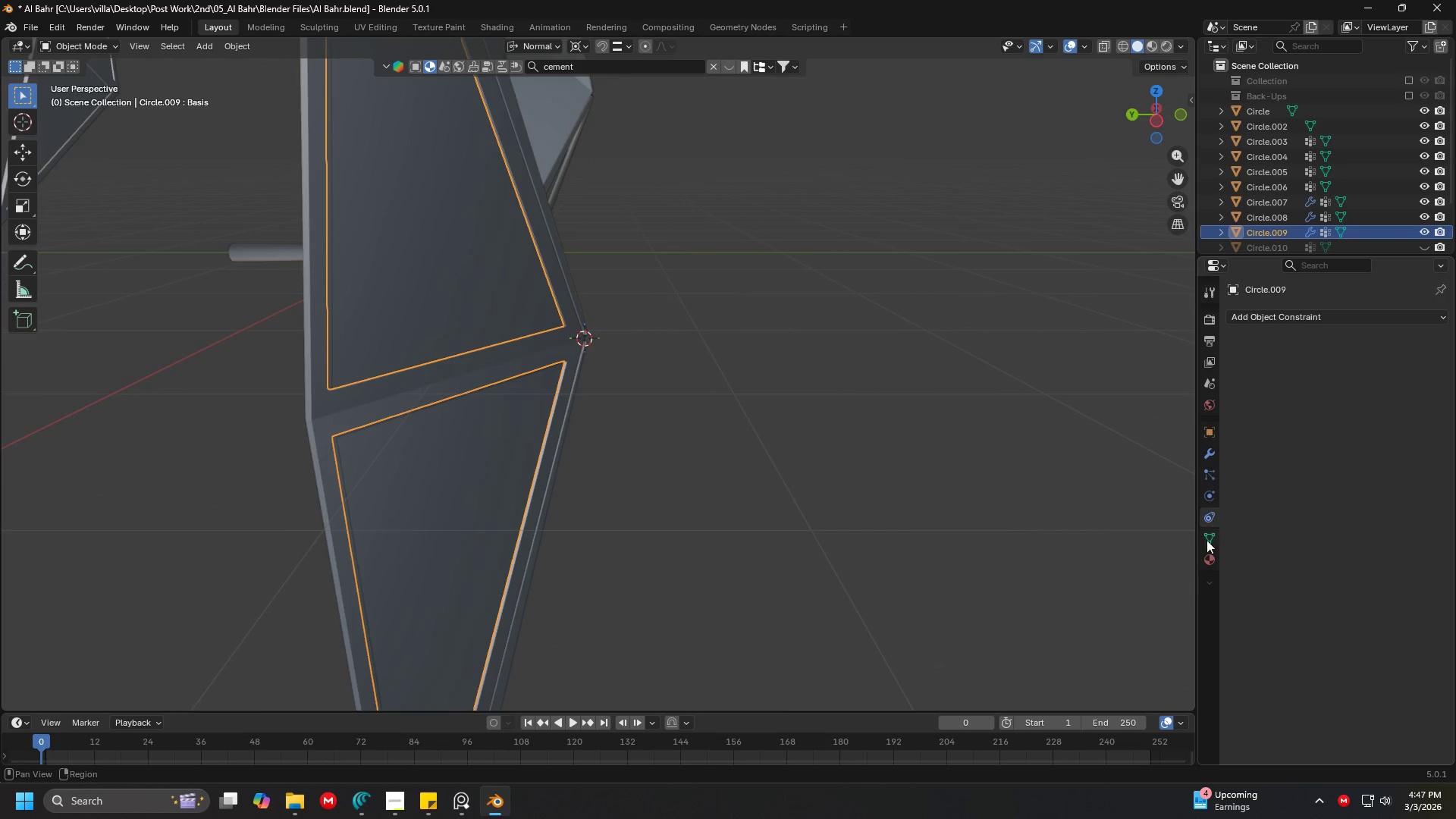 
triple_click([1204, 544])
 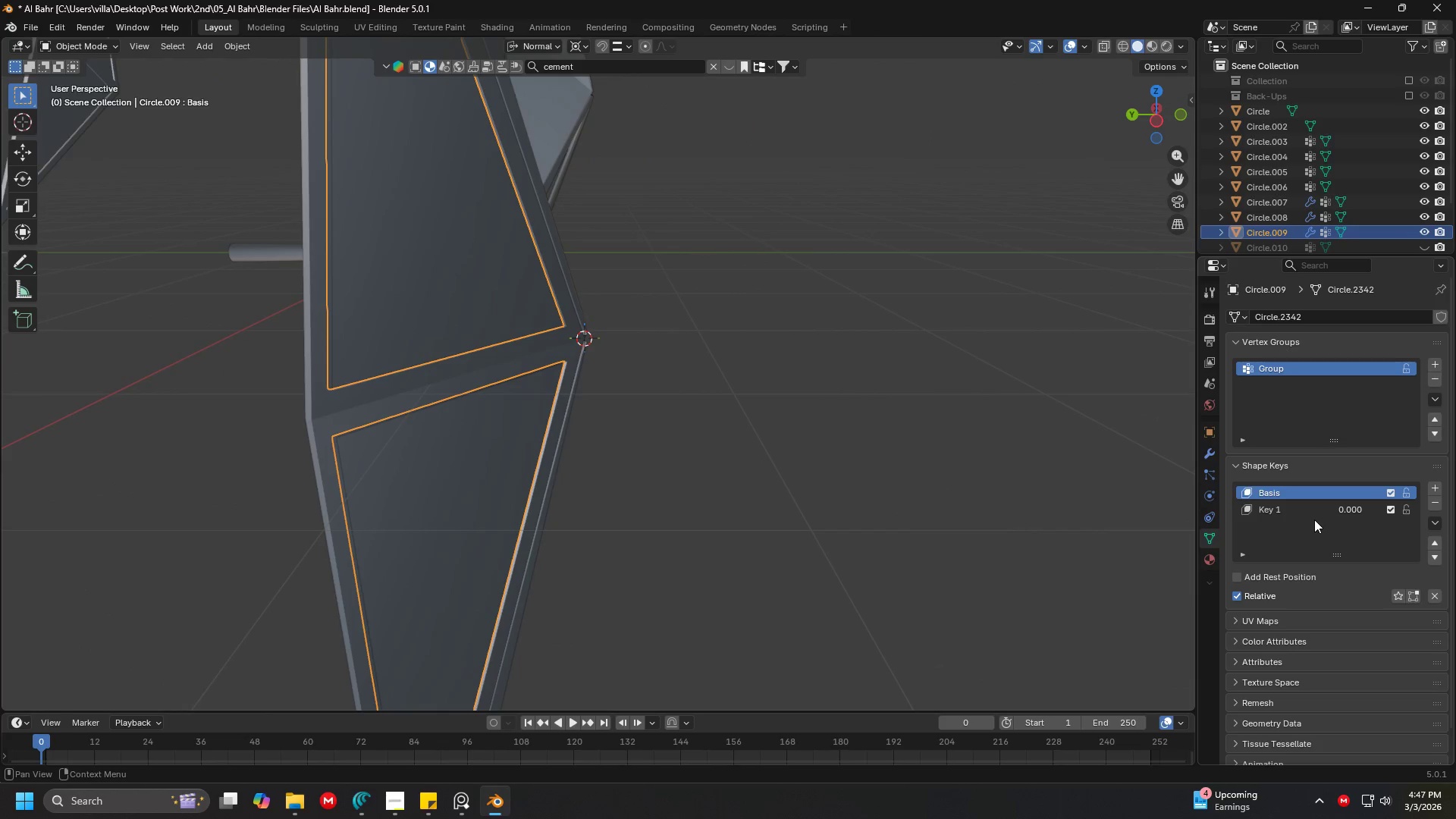 
left_click([1312, 511])
 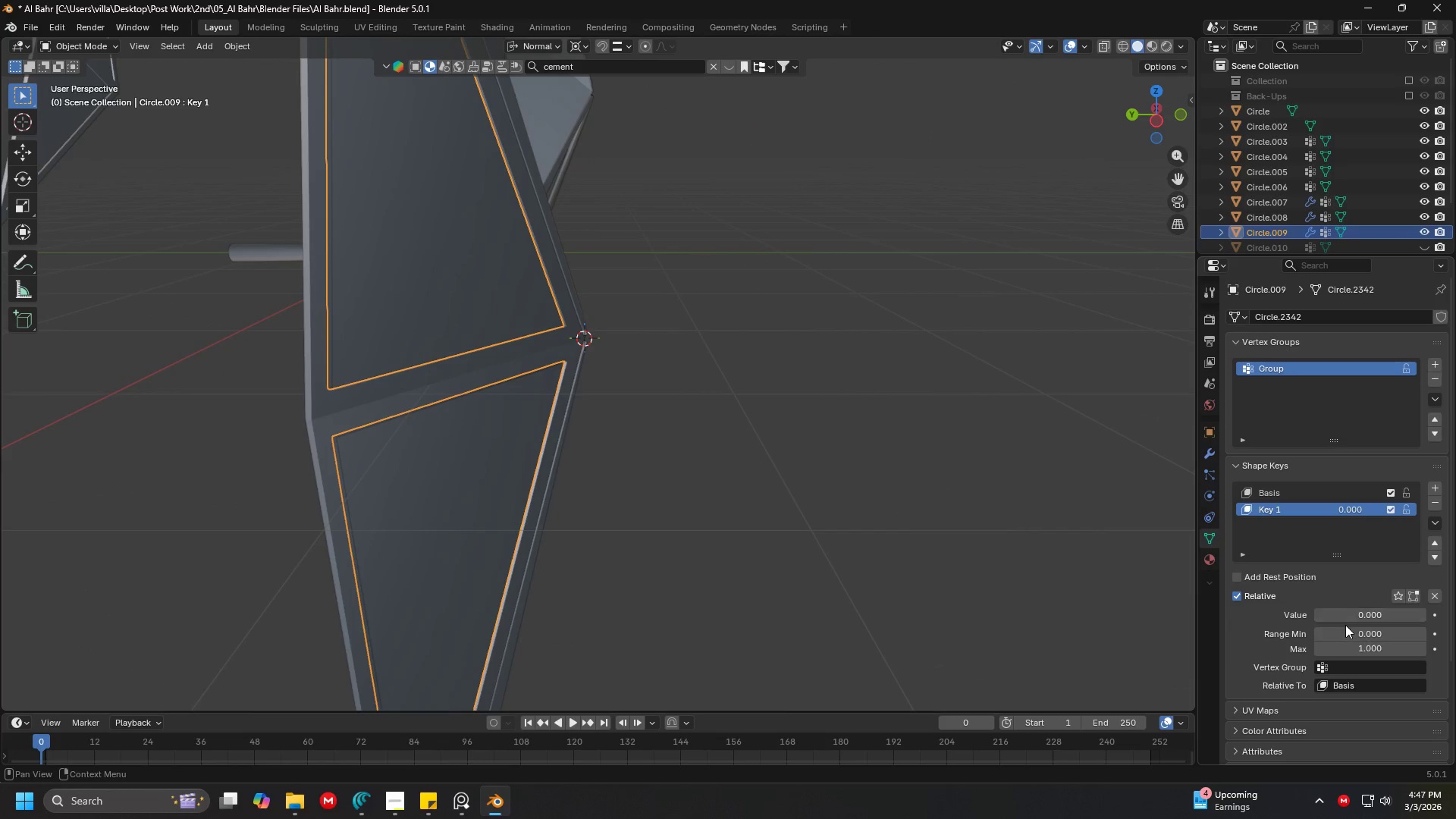 
left_click_drag(start_coordinate=[1349, 611], to_coordinate=[1068, 630])
 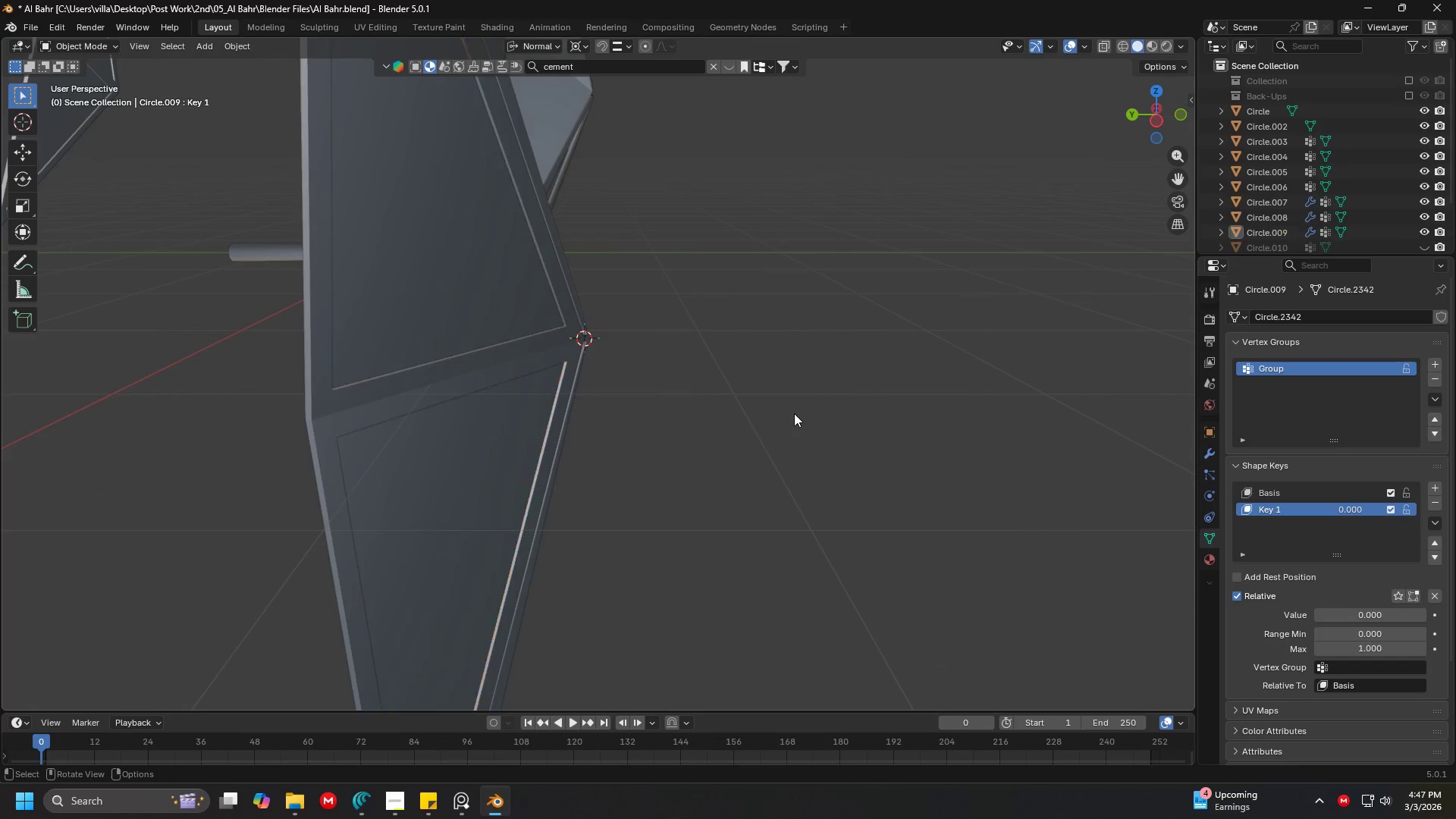 
scroll: coordinate [758, 409], scroll_direction: down, amount: 4.0
 